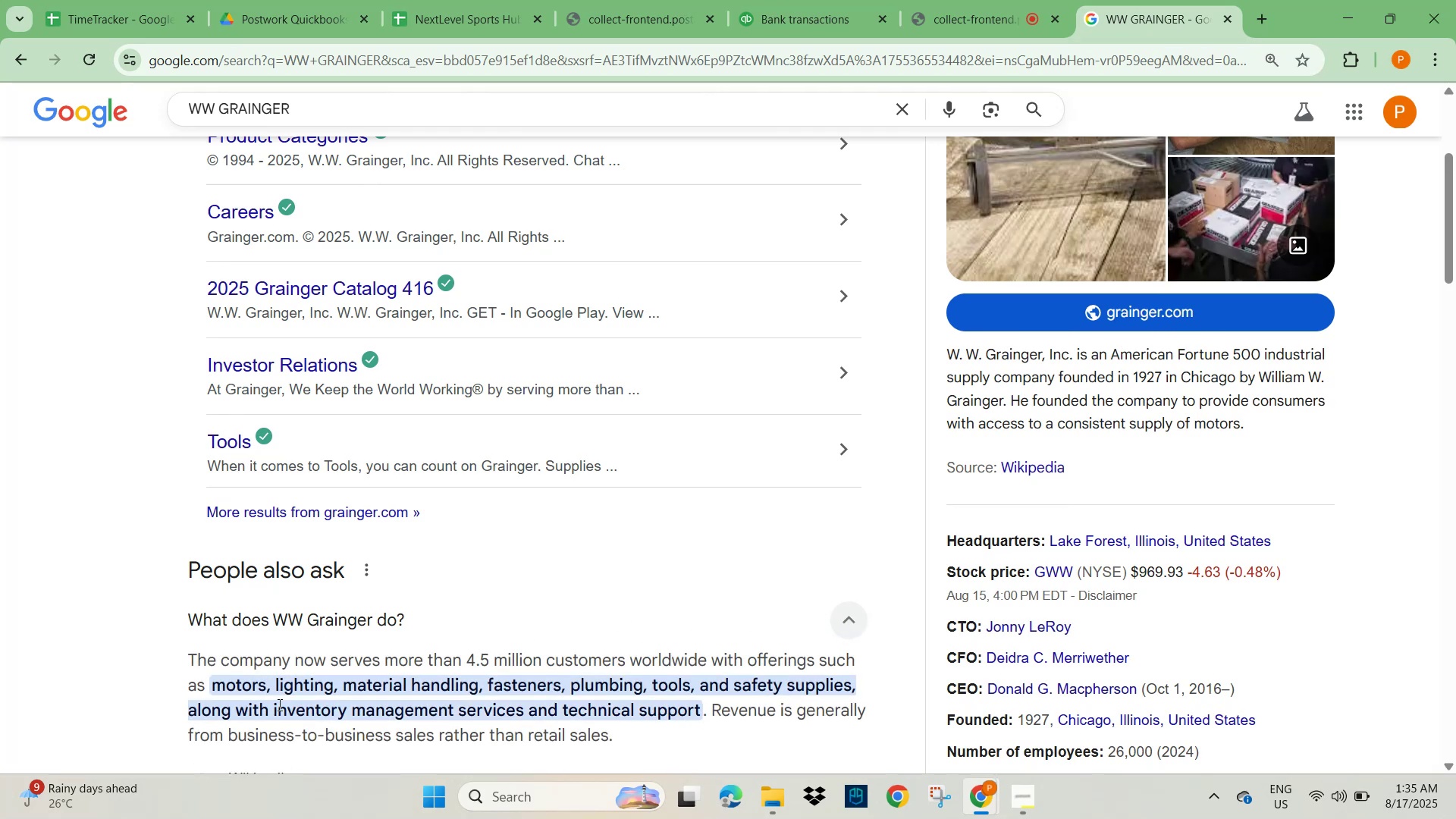 
wait(11.46)
 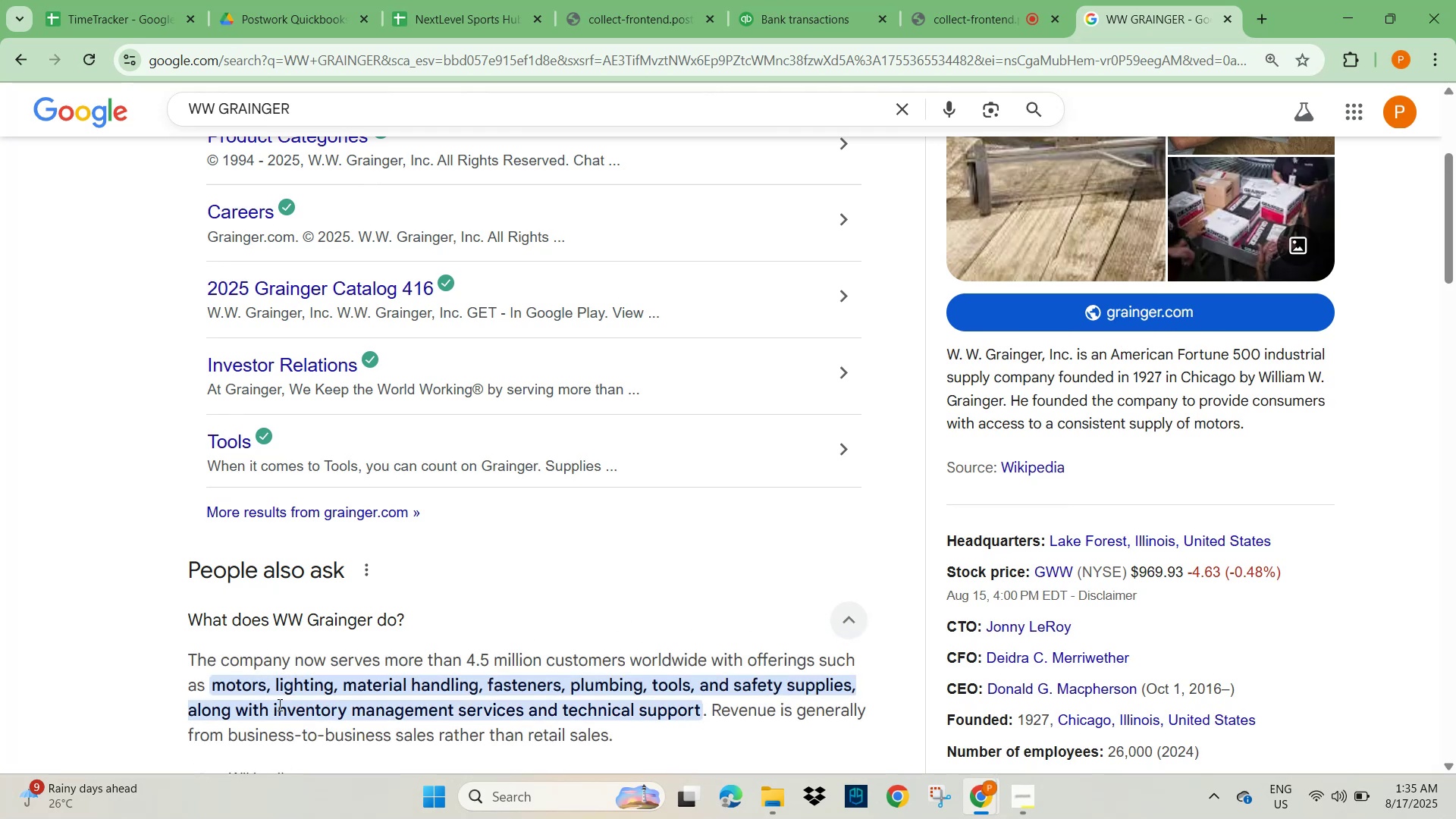 
scroll: coordinate [1111, 541], scroll_direction: up, amount: 3.0
 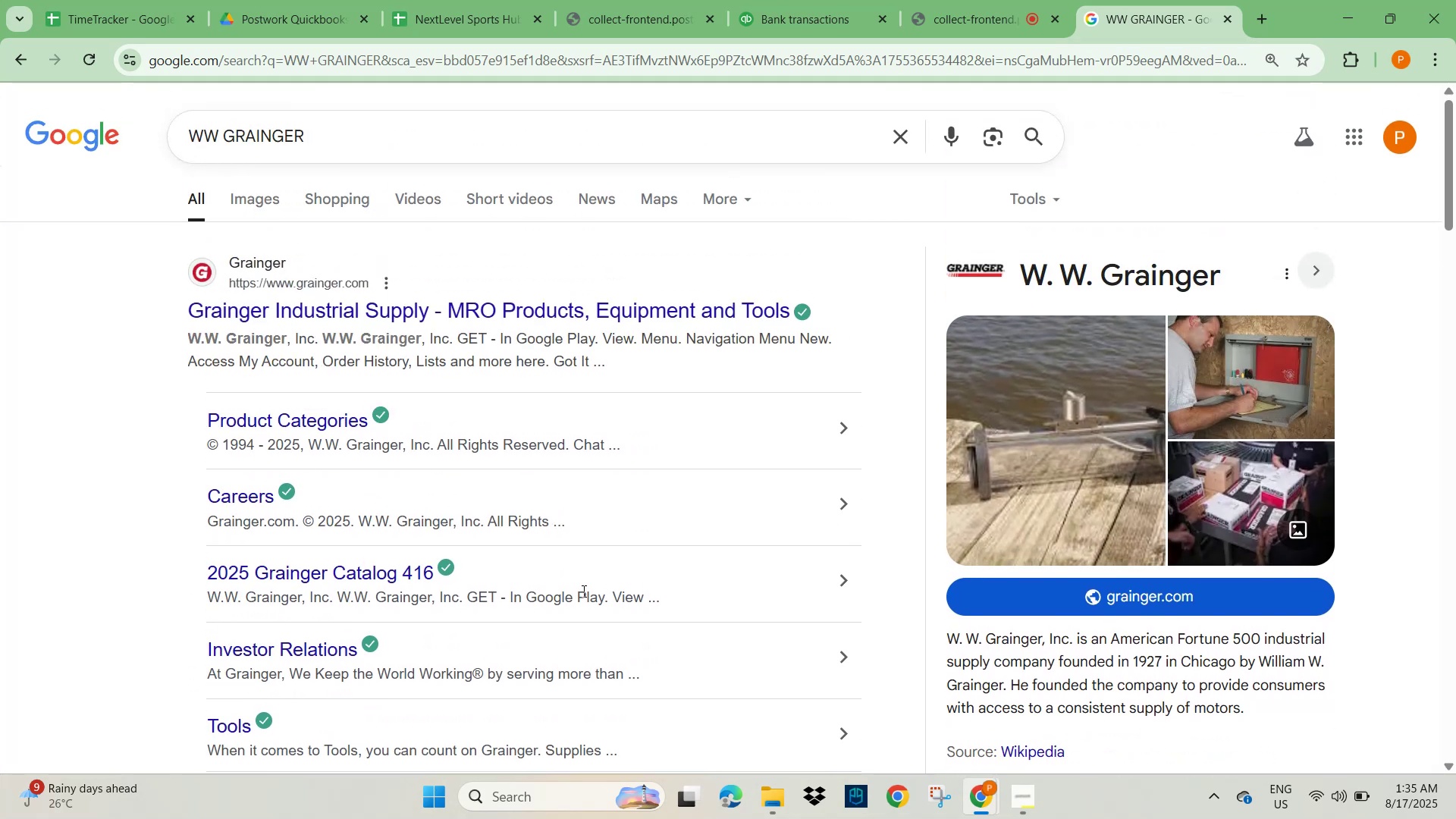 
scroll: coordinate [562, 478], scroll_direction: down, amount: 4.0
 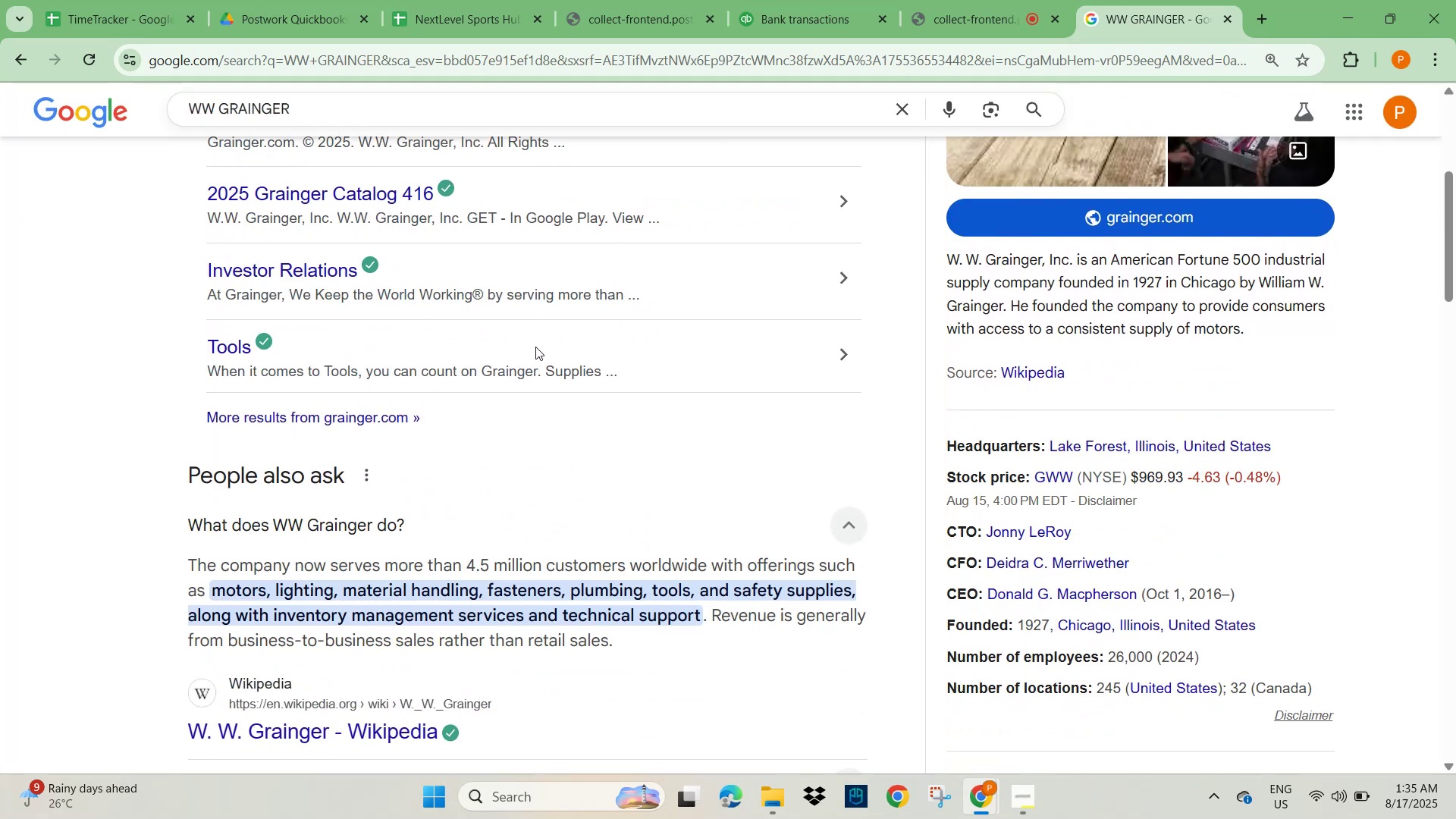 
wait(6.92)
 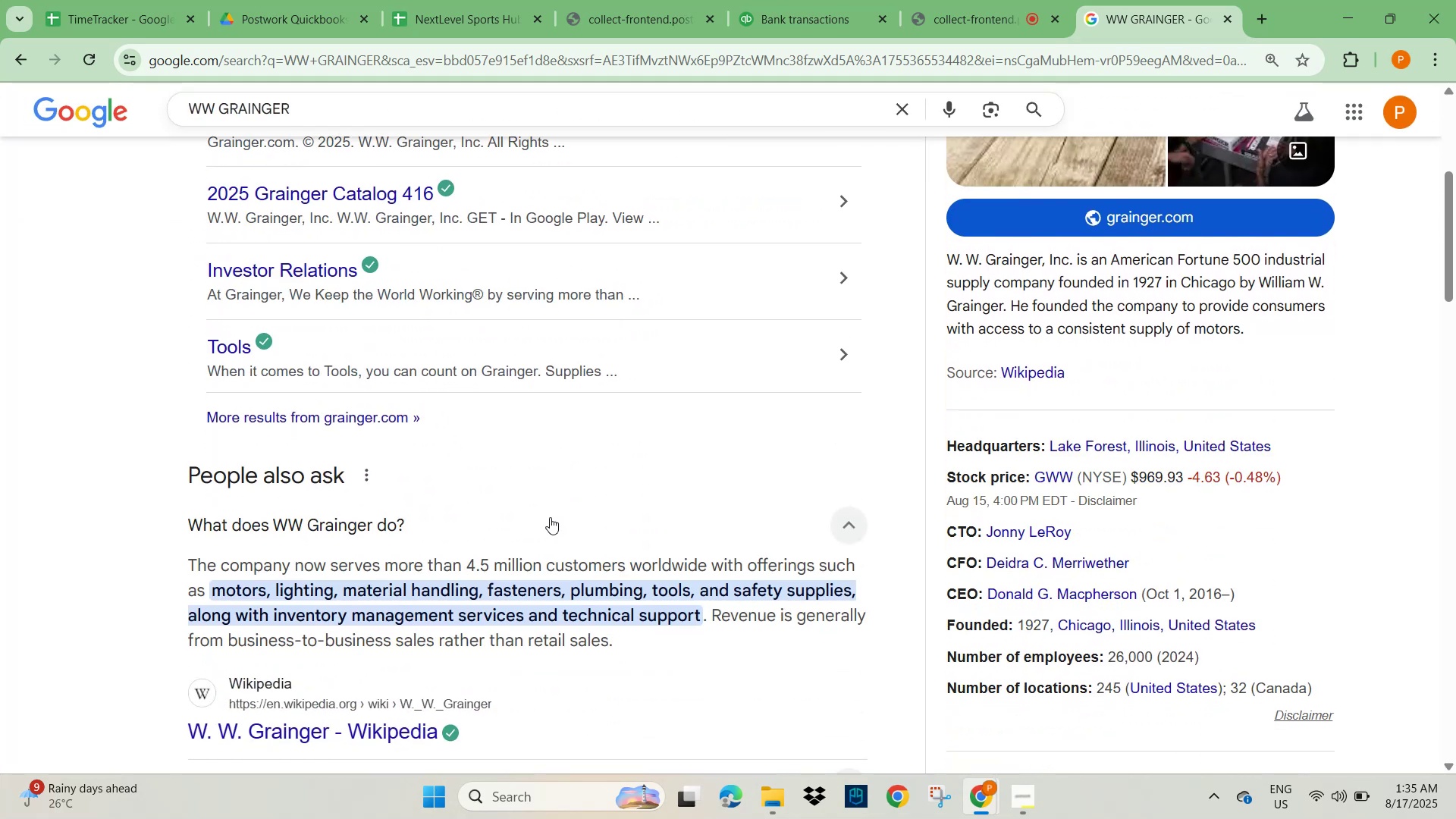 
scroll: coordinate [436, 548], scroll_direction: down, amount: 4.0
 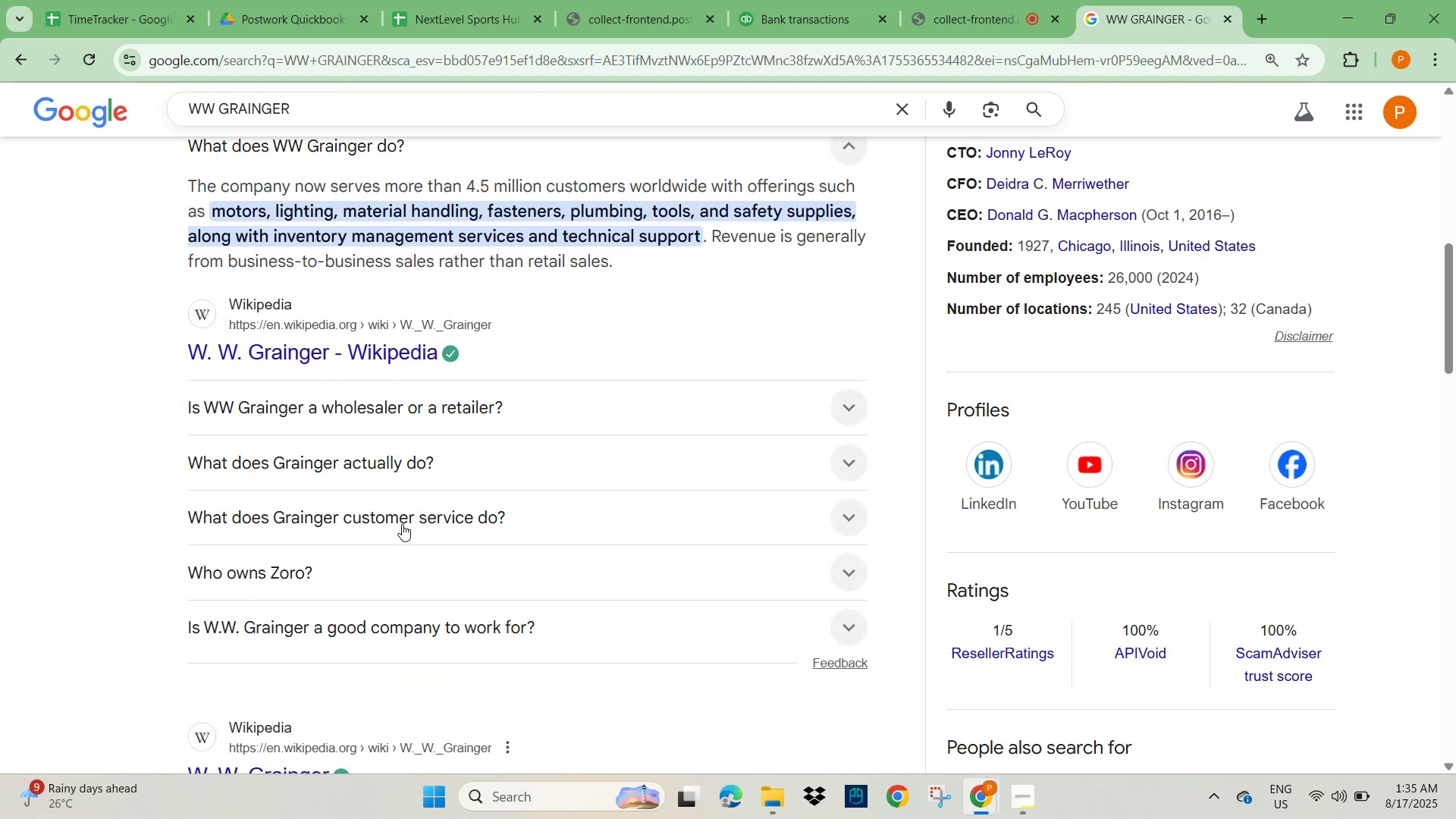 
scroll: coordinate [551, 391], scroll_direction: up, amount: 9.0
 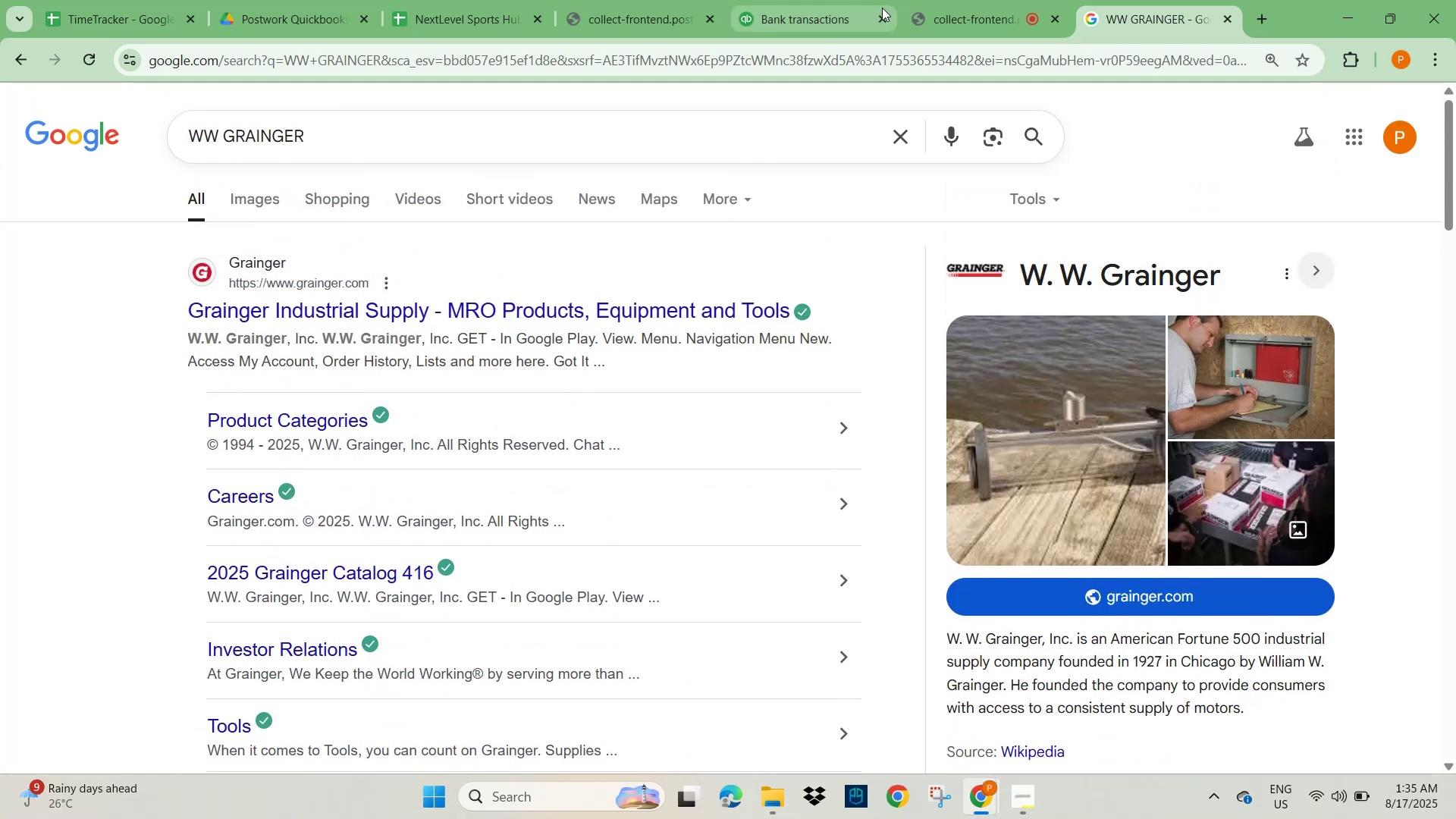 
scroll: coordinate [327, 667], scroll_direction: down, amount: 4.0
 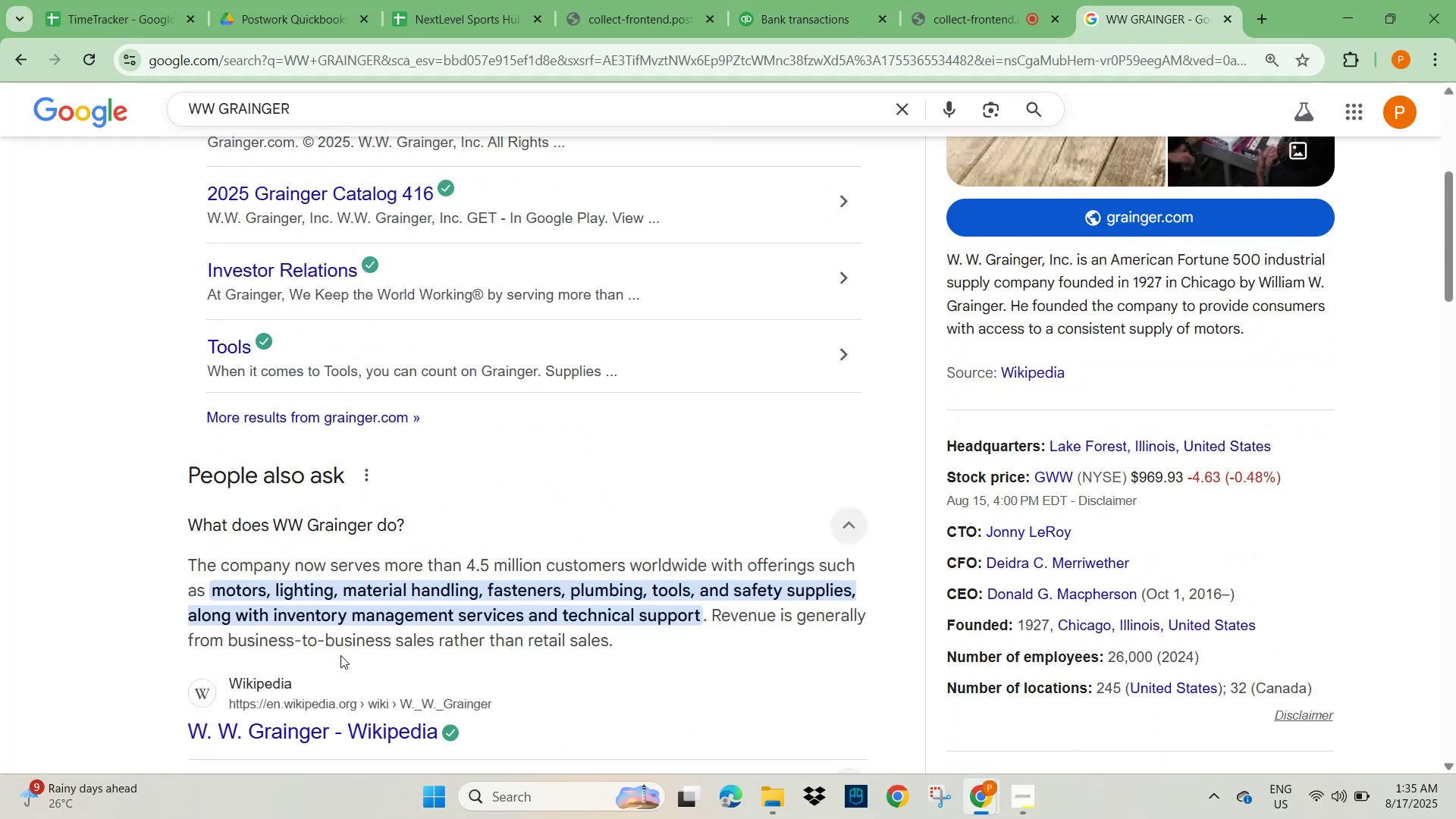 
wait(5.74)
 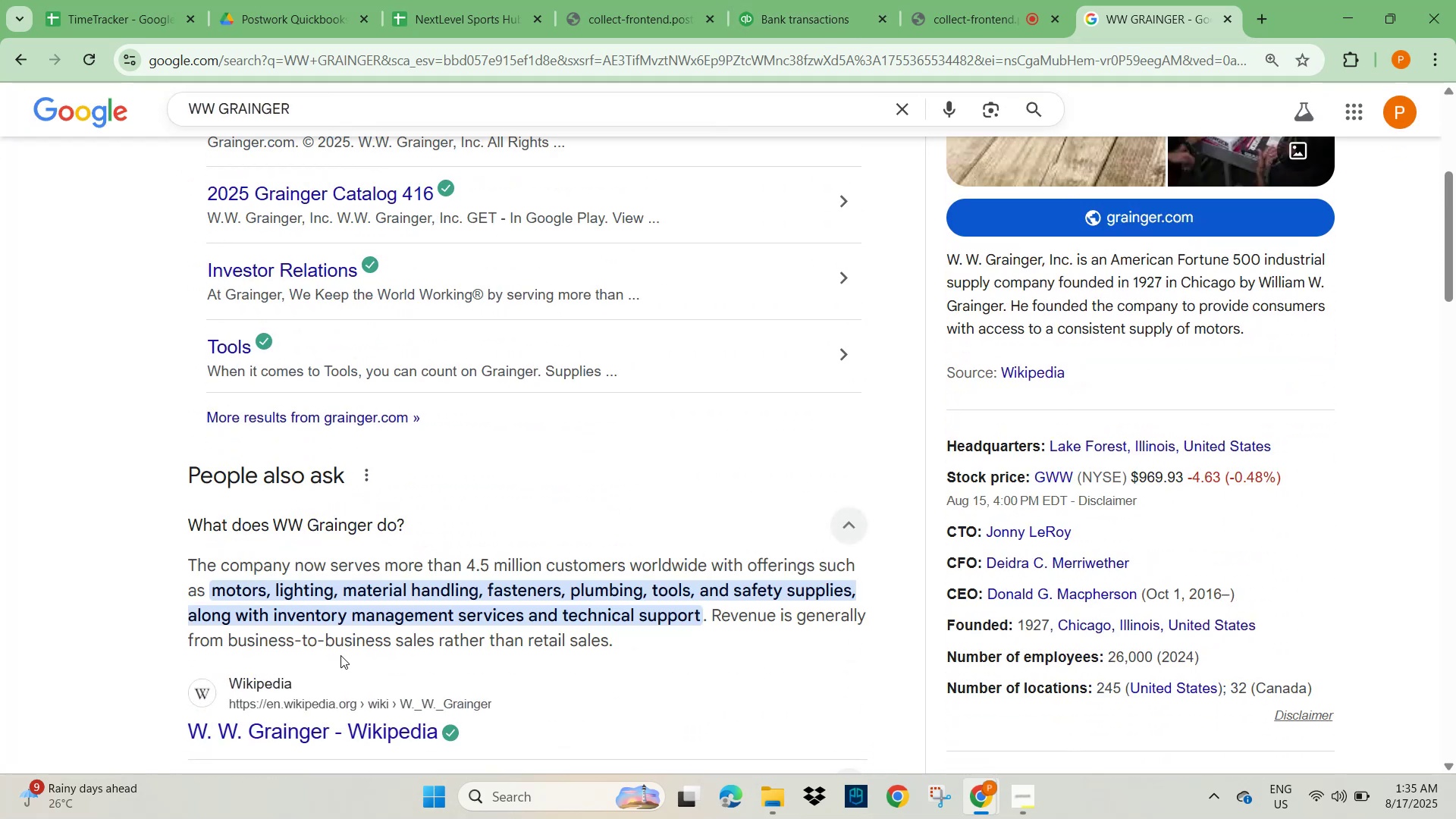 
left_click([805, 17])
 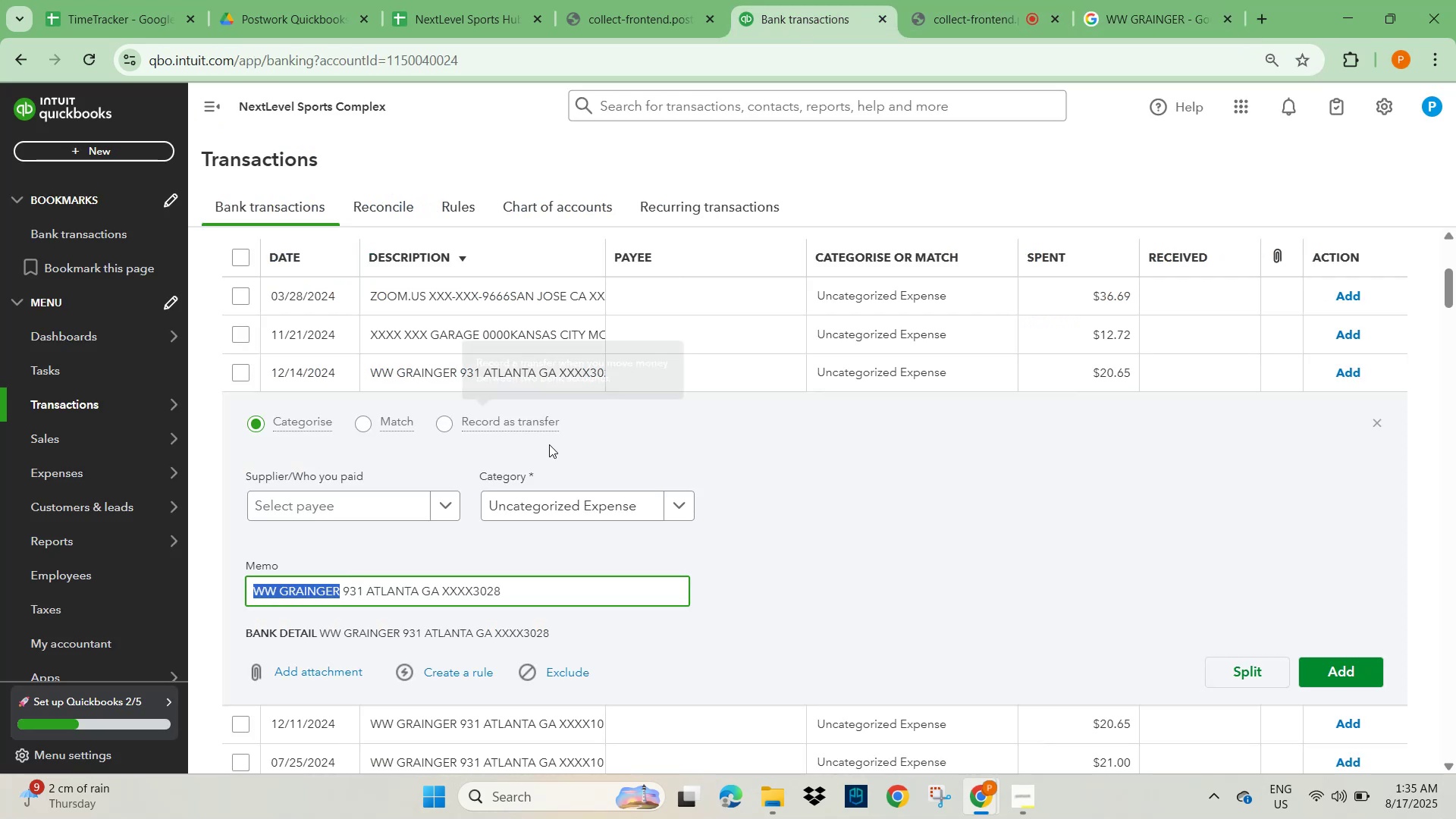 
scroll: coordinate [554, 463], scroll_direction: up, amount: 6.0
 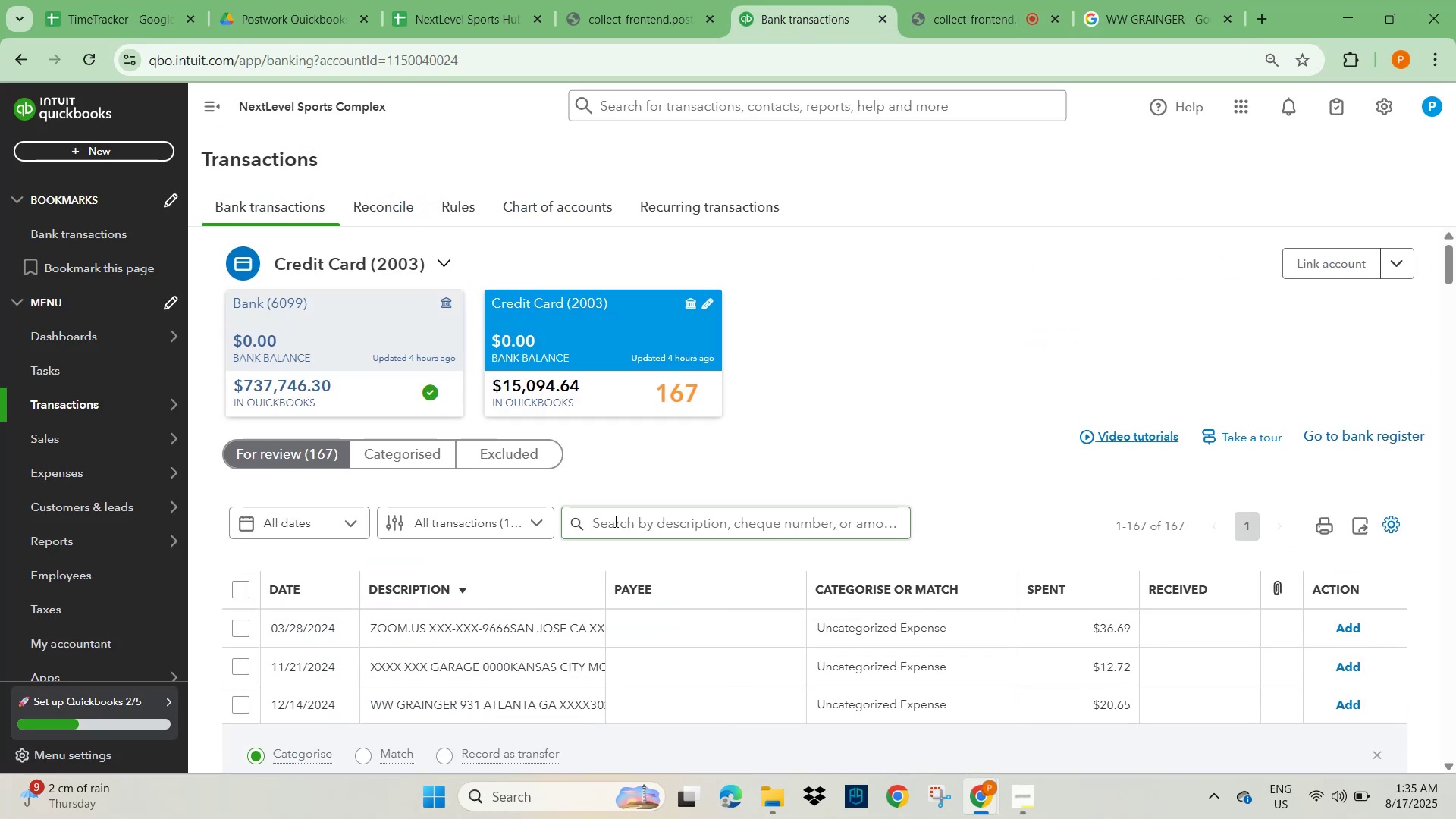 
key(Control+V)
 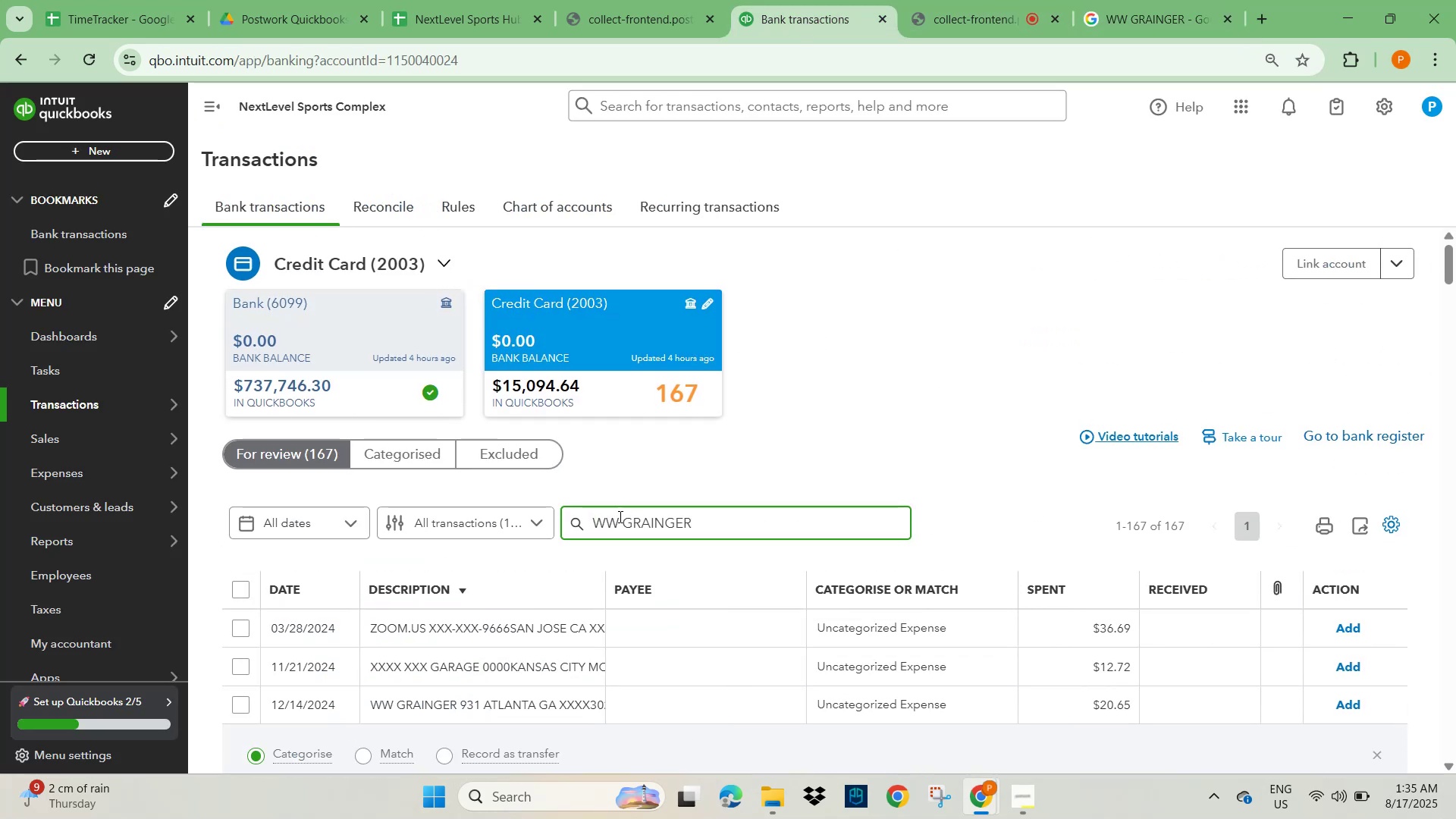 
key(NumpadEnter)
 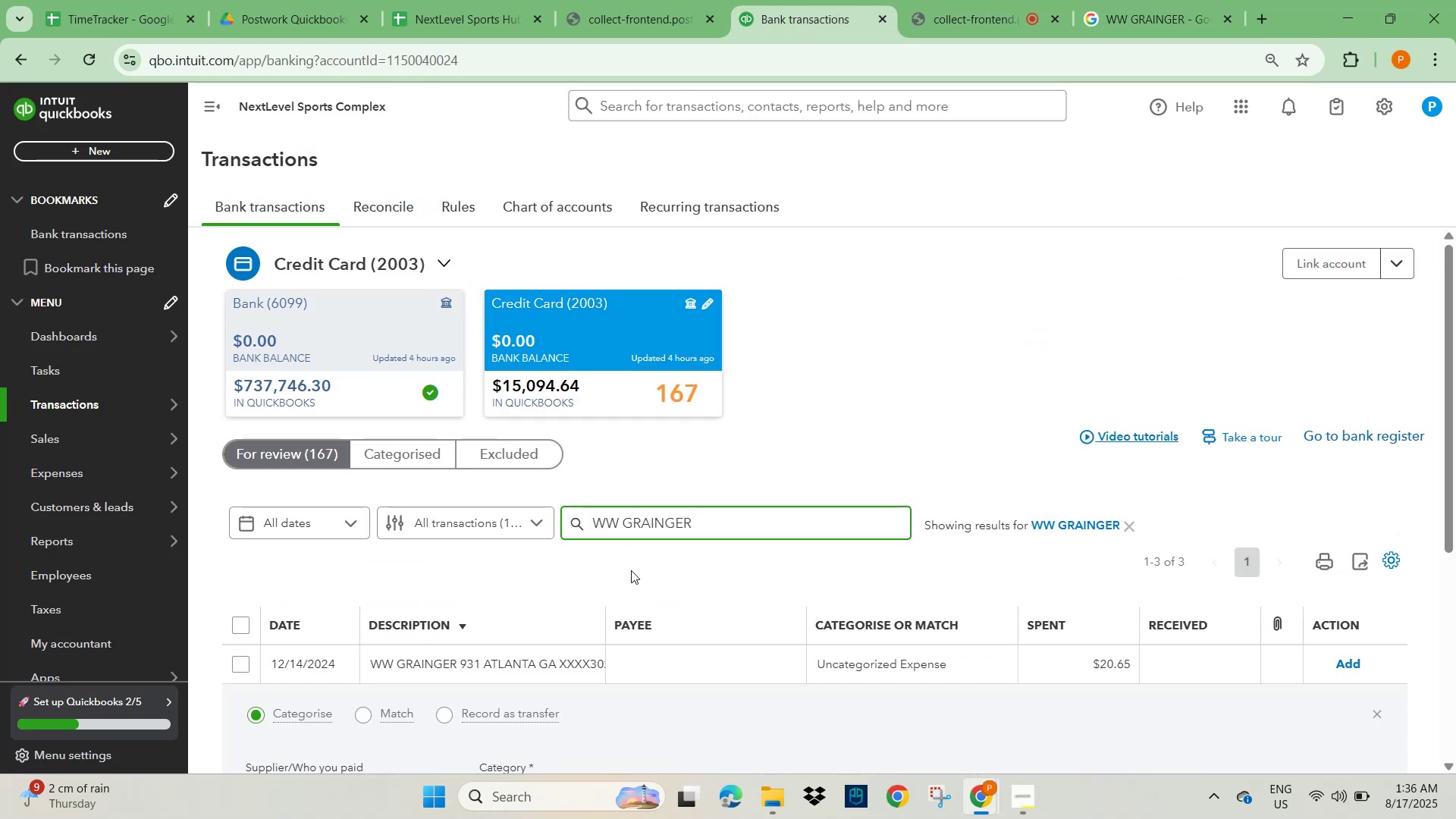 
scroll: coordinate [479, 551], scroll_direction: down, amount: 1.0
 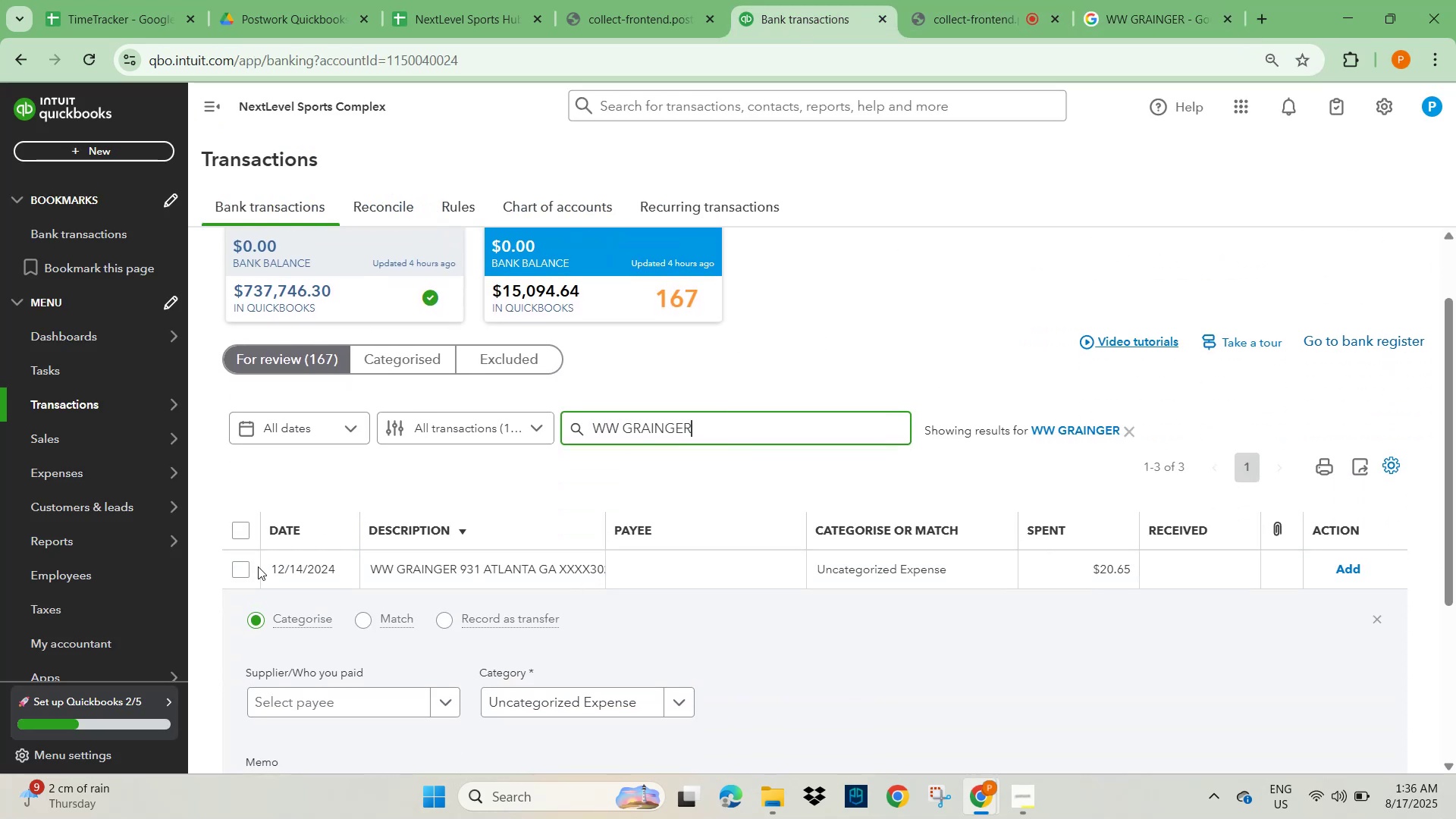 
left_click([243, 569])
 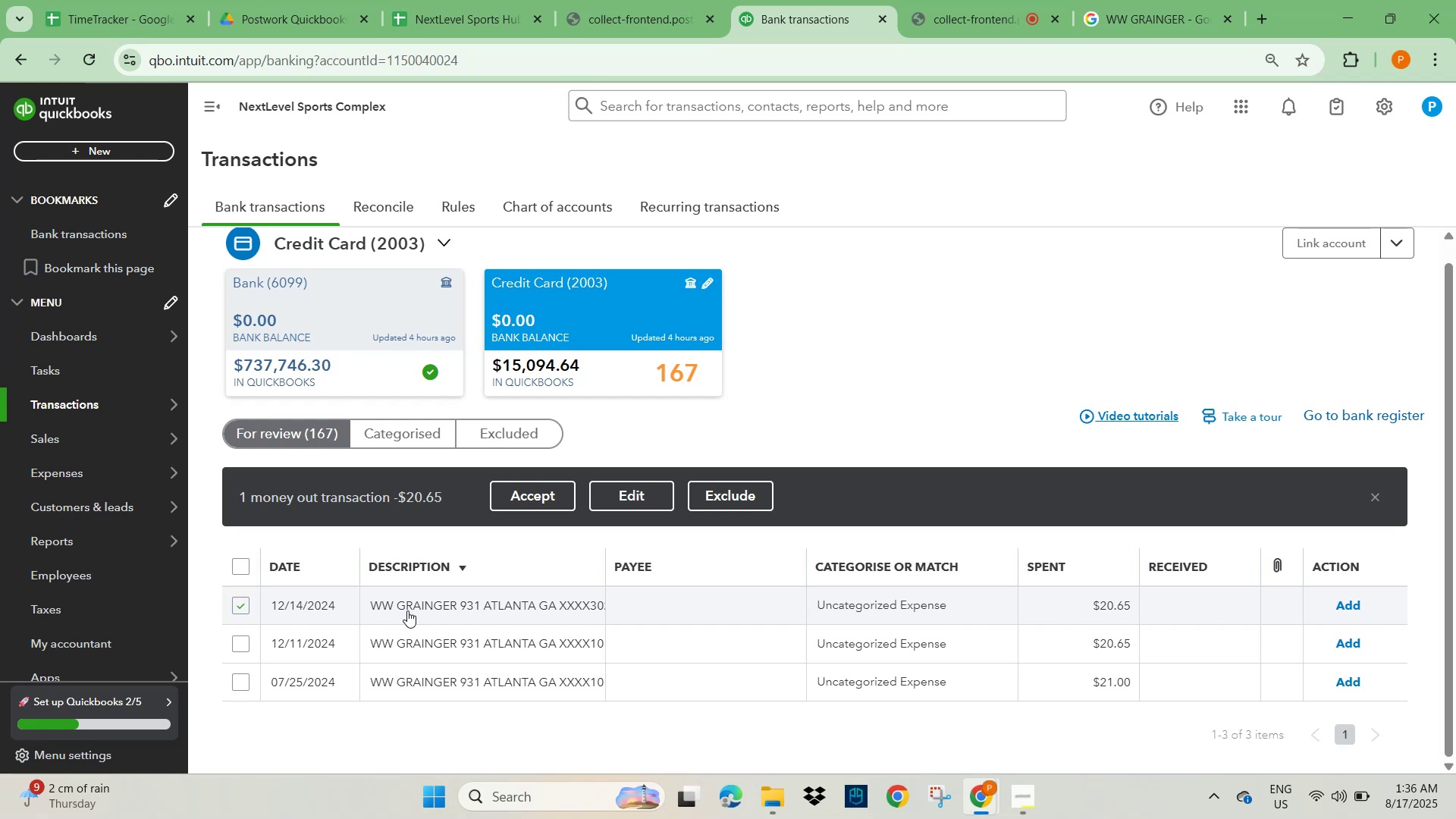 
wait(5.64)
 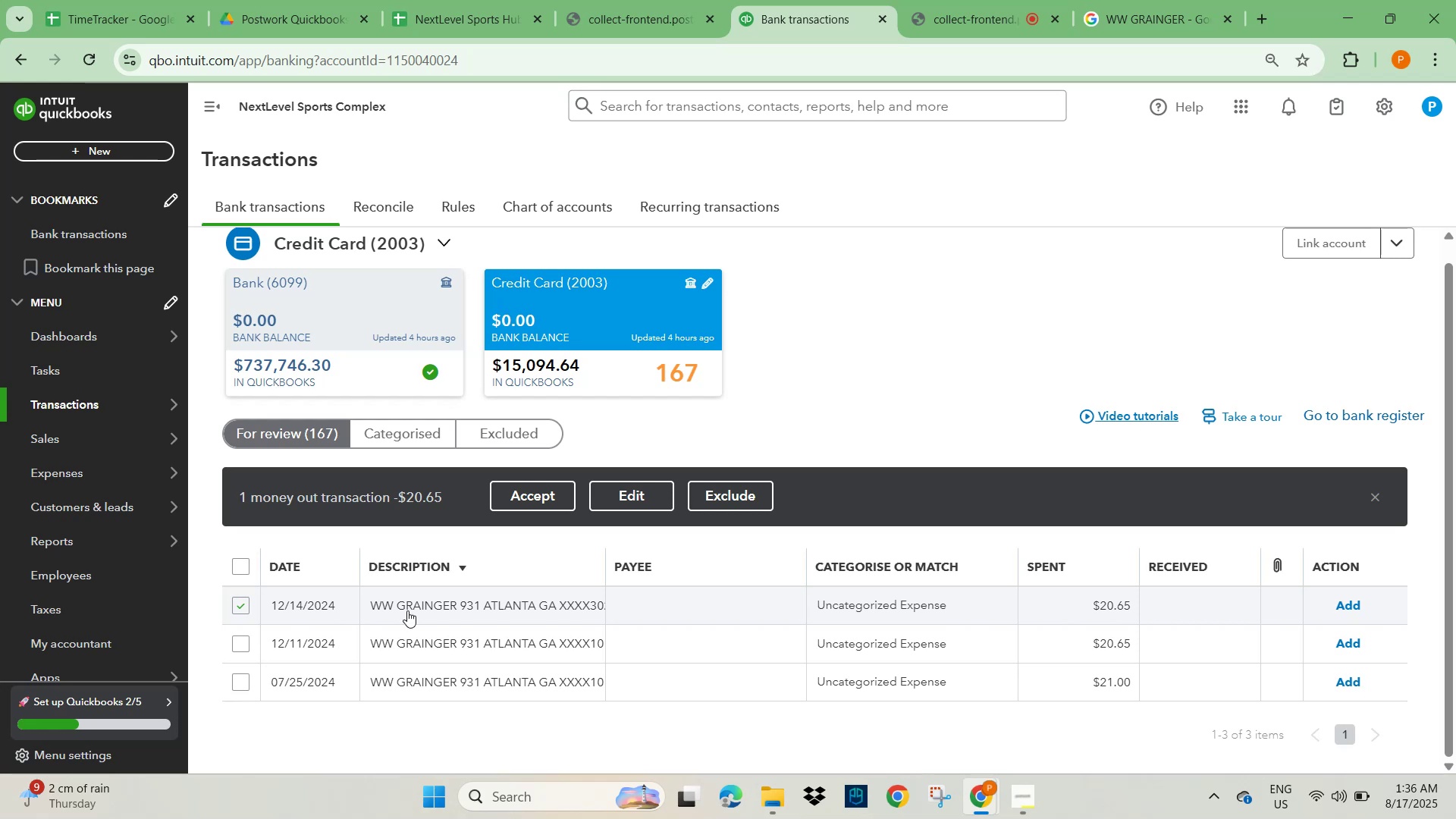 
left_click([1150, 8])
 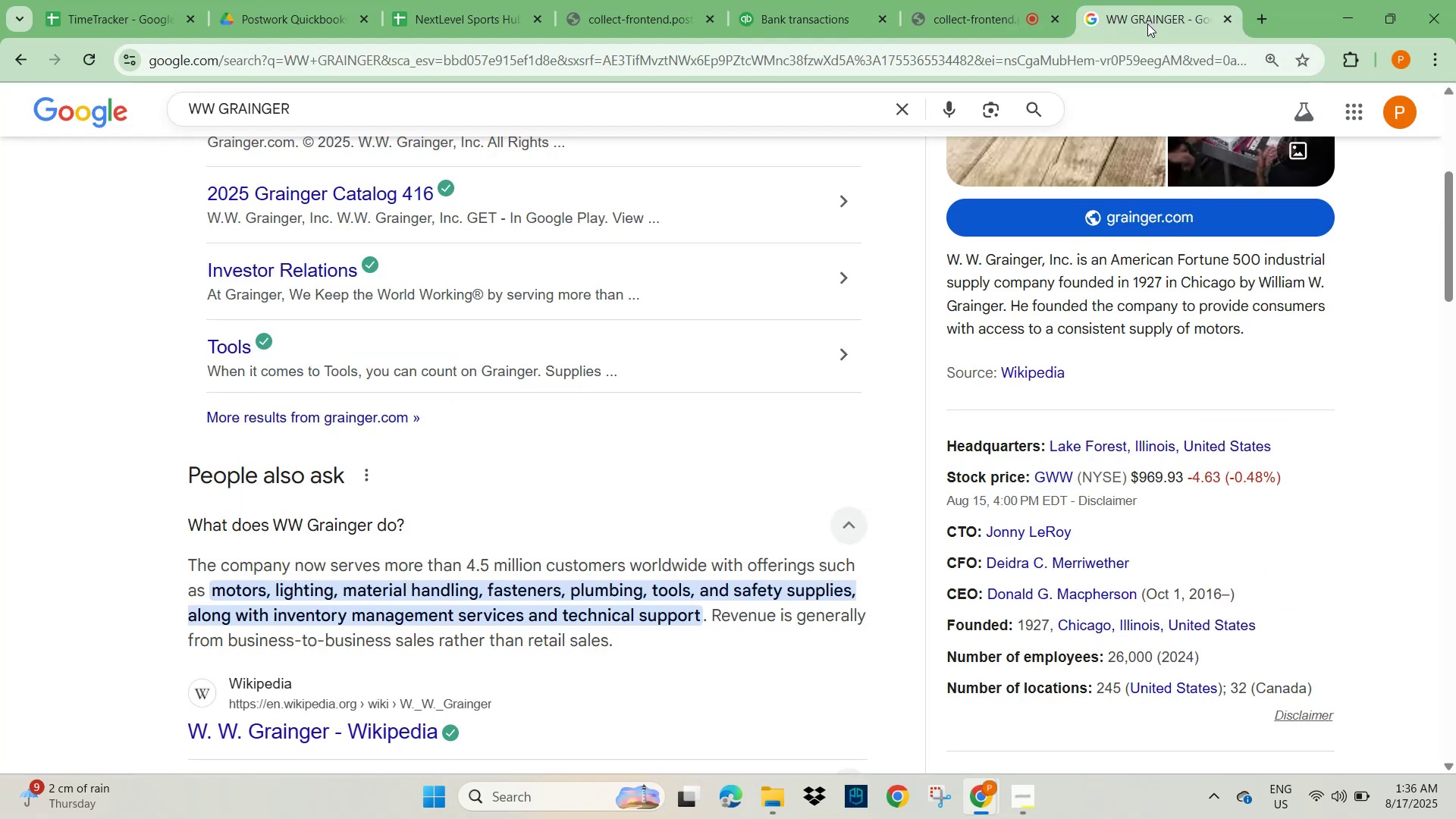 
wait(10.35)
 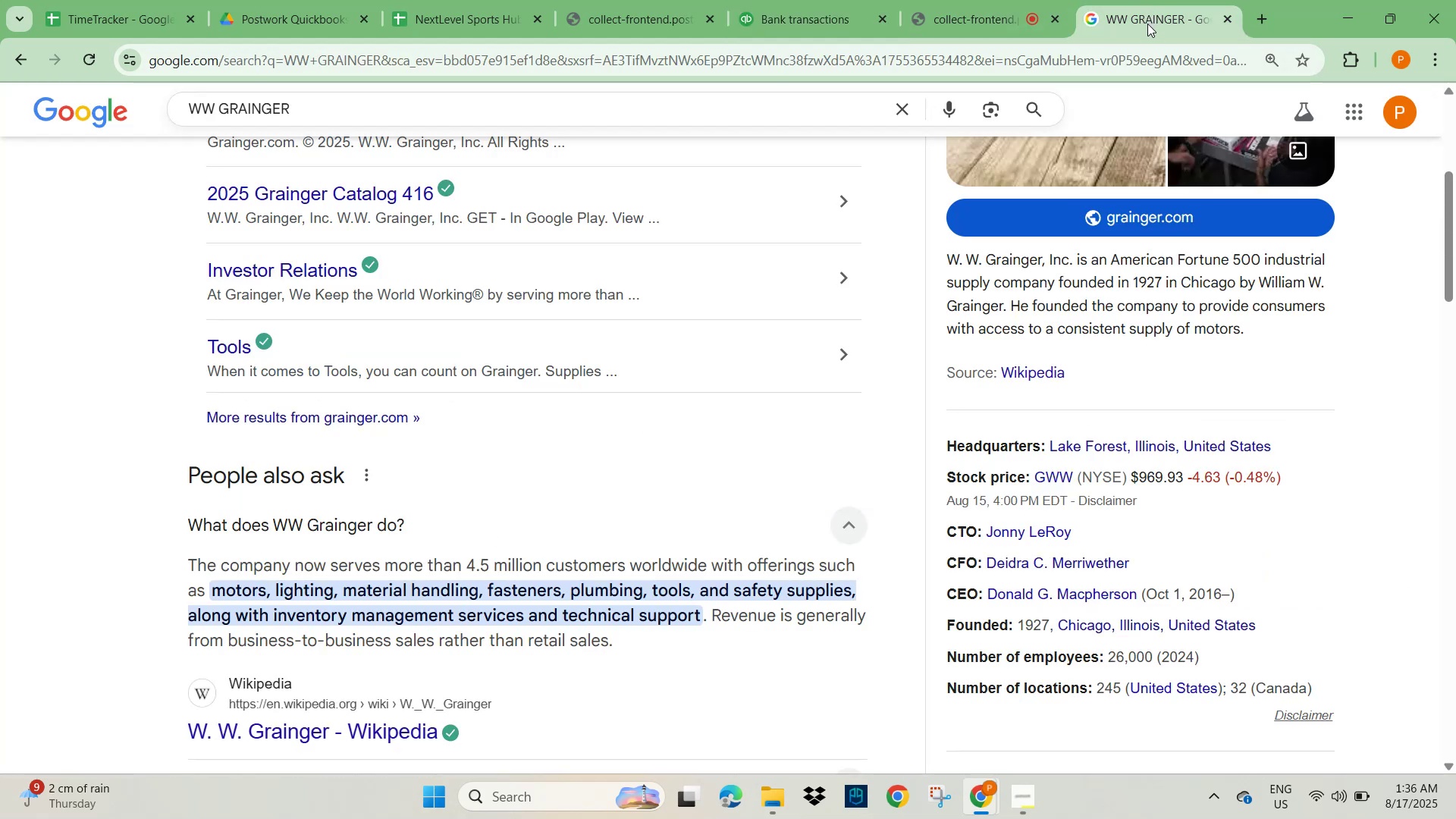 
left_click([827, 21])
 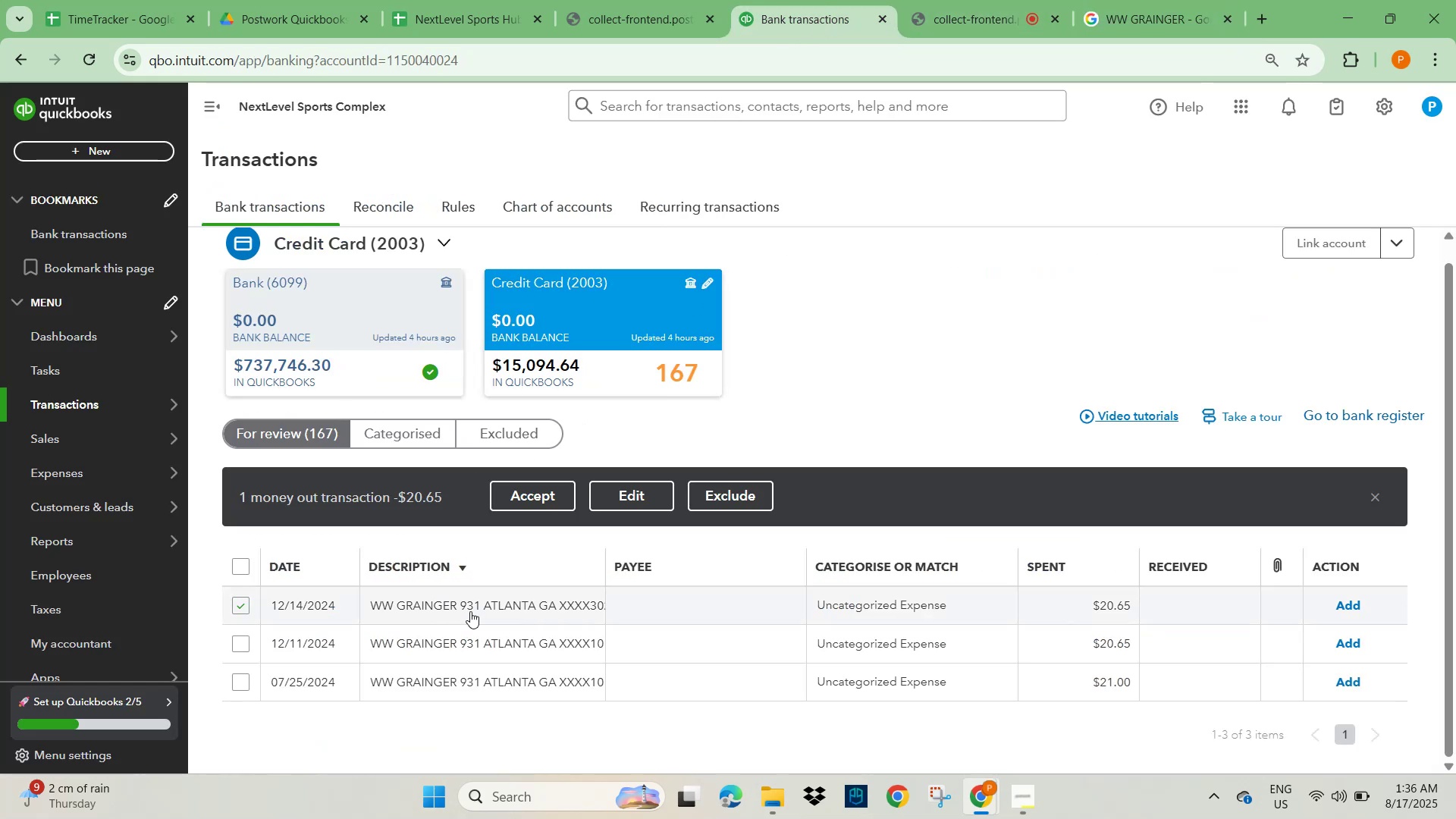 
left_click([460, 598])
 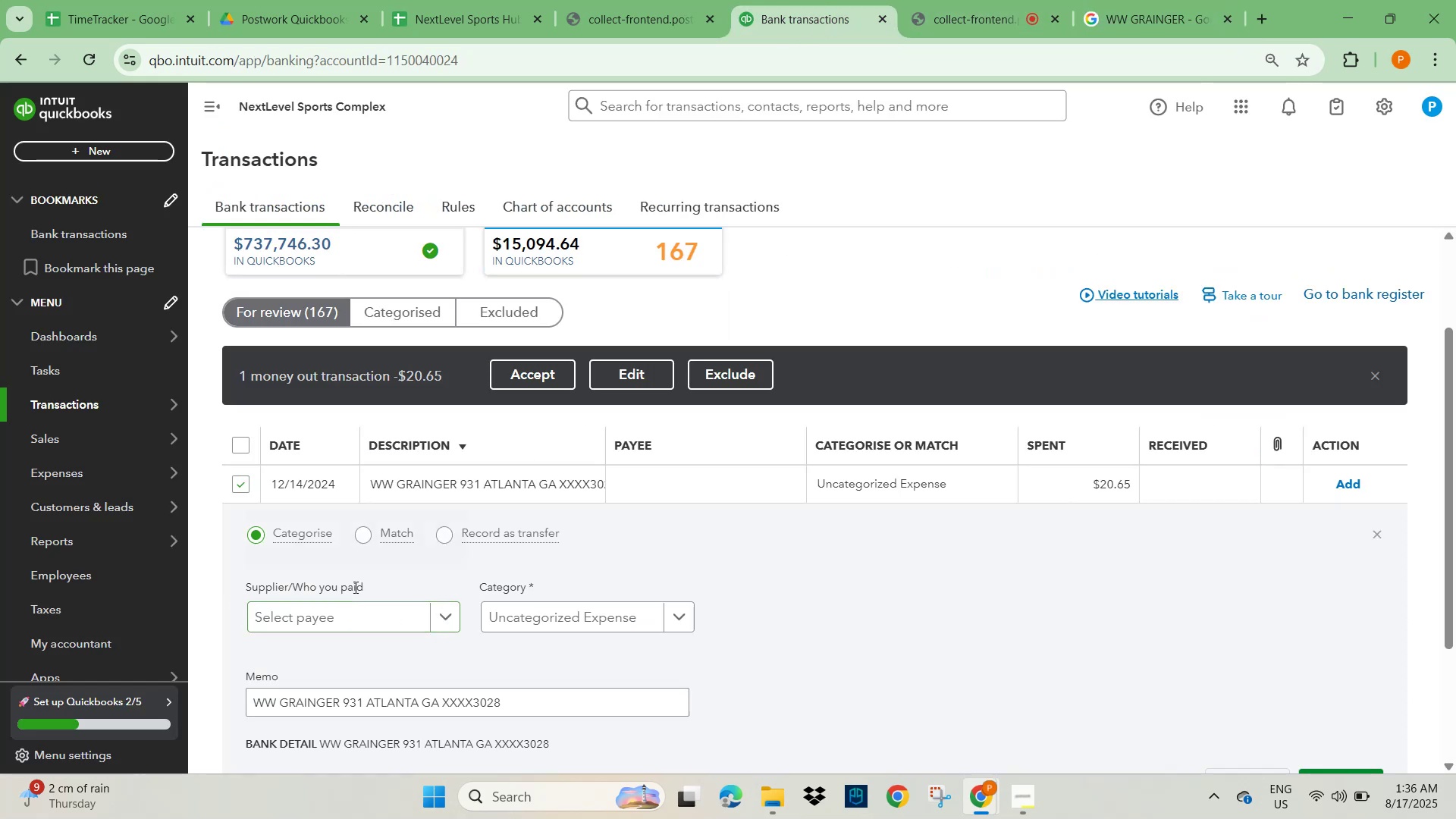 
left_click([346, 607])
 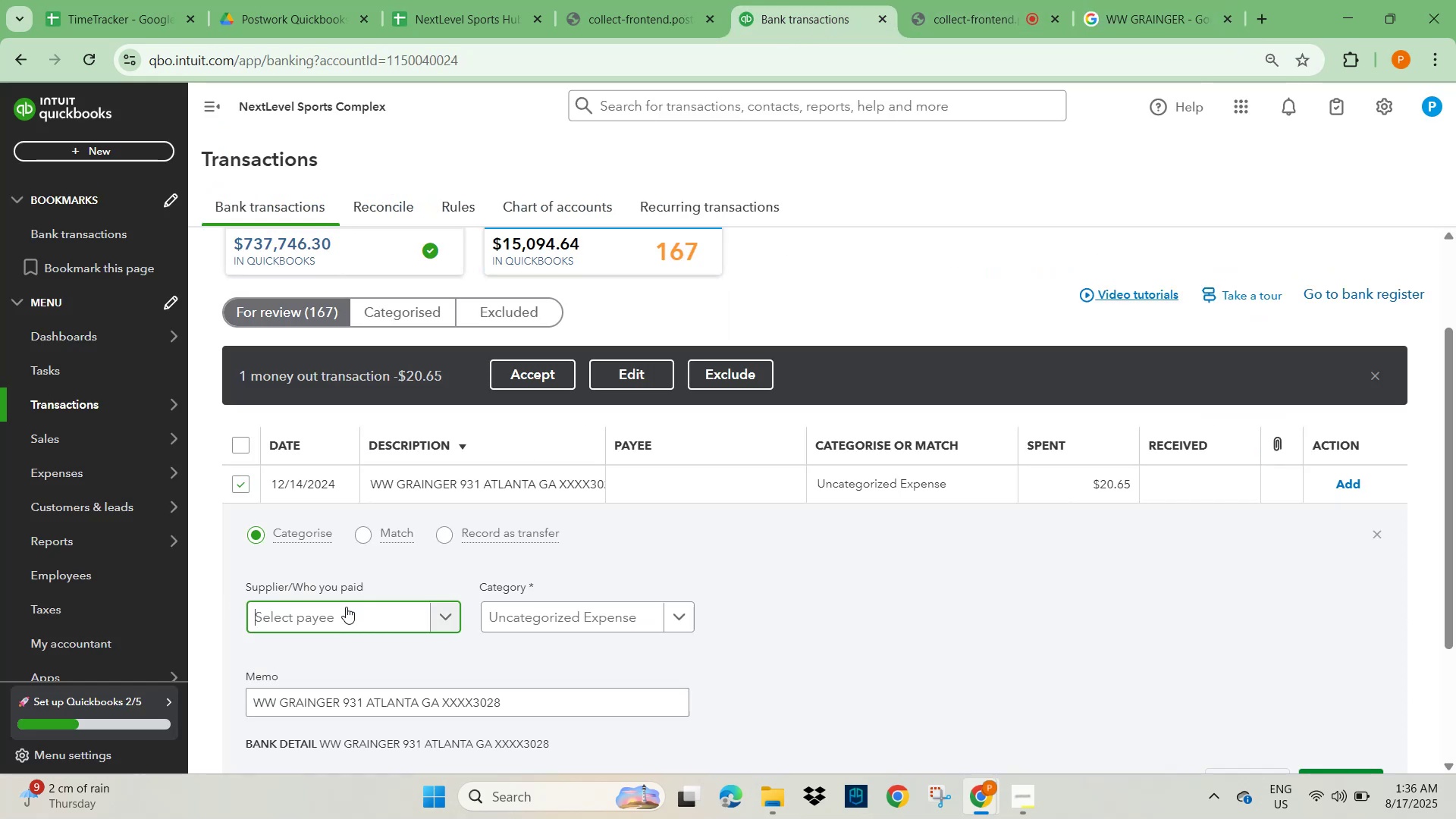 
key(Control+V)
 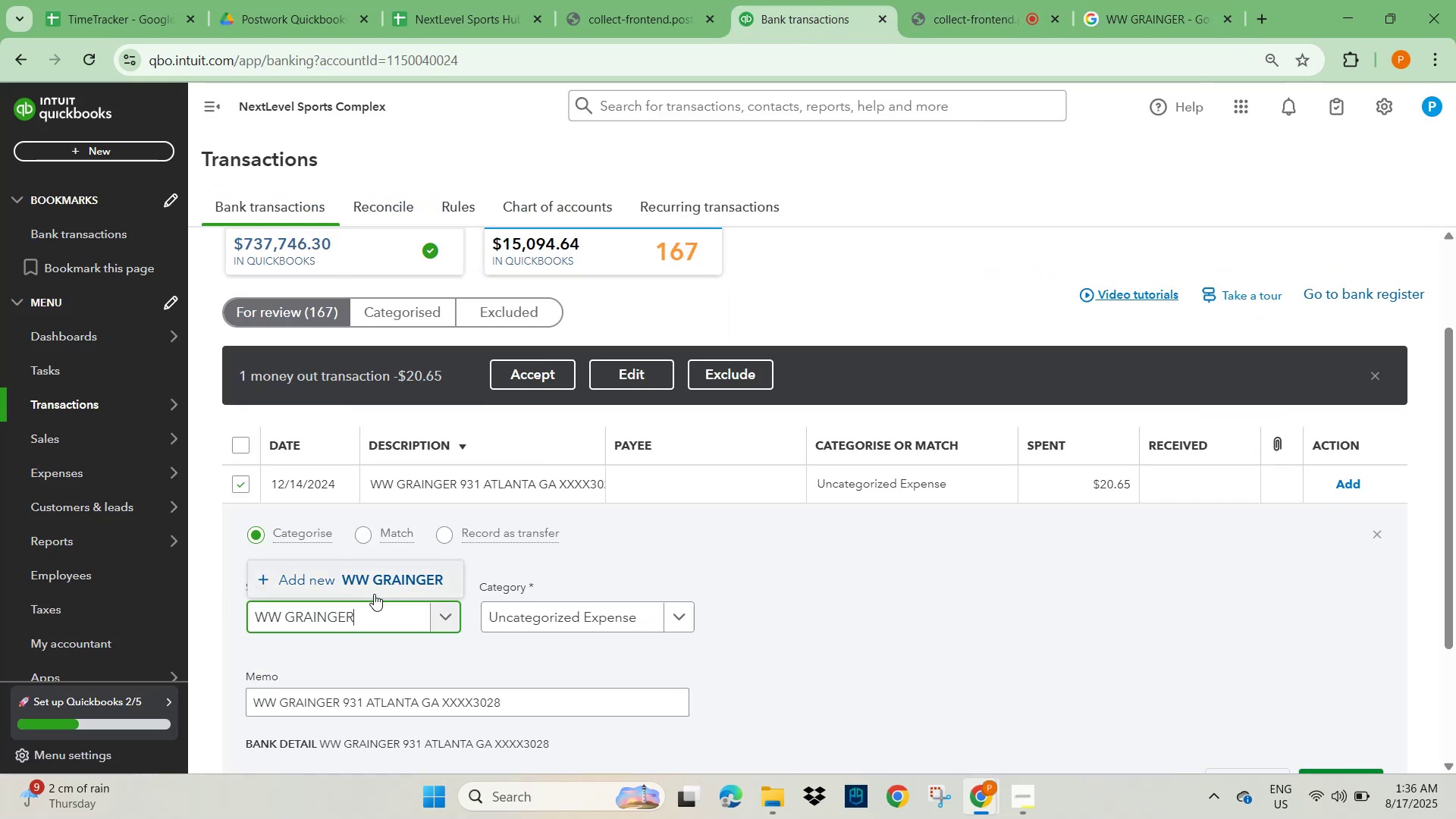 
left_click([393, 582])
 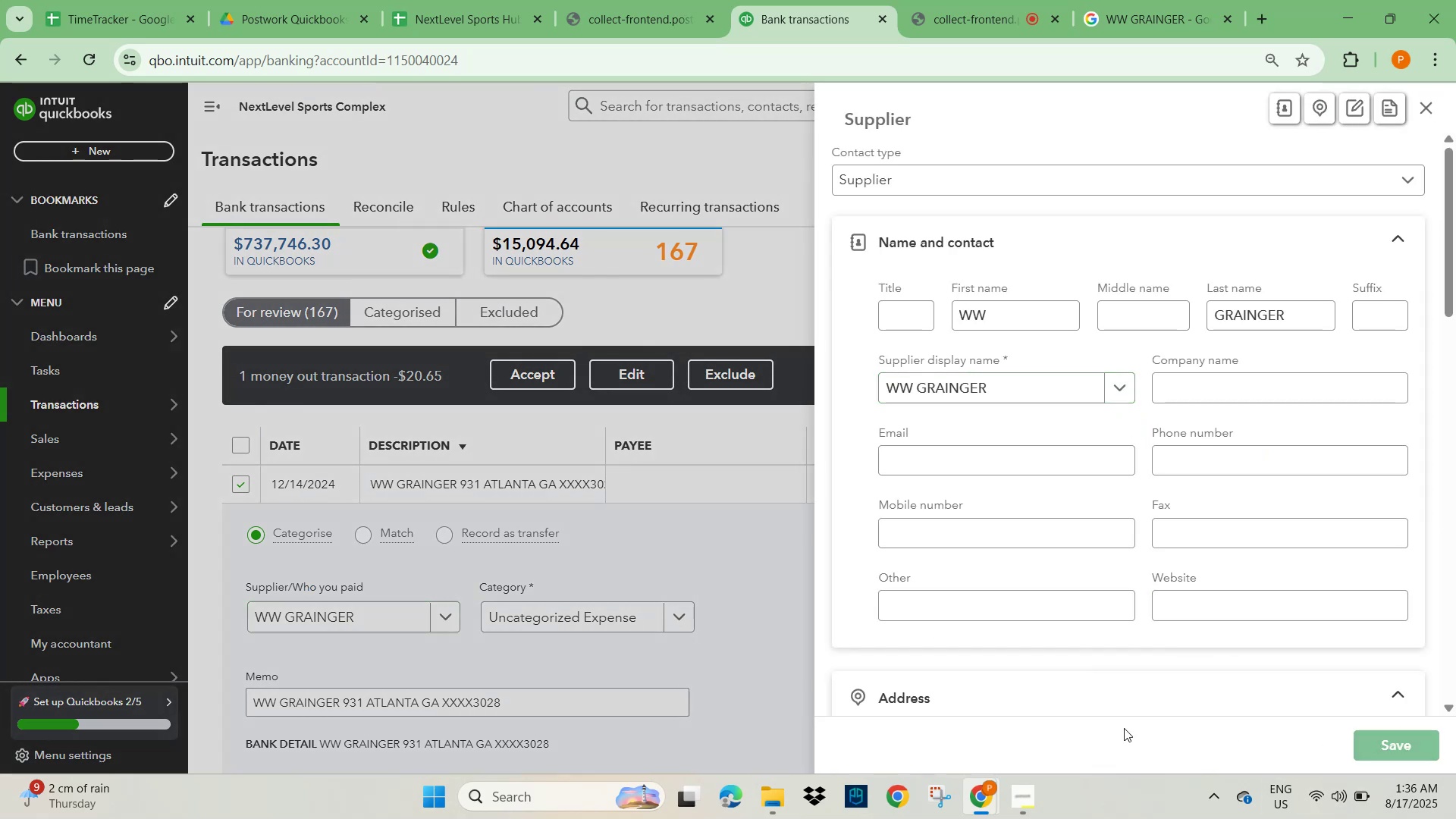 
left_click([522, 616])
 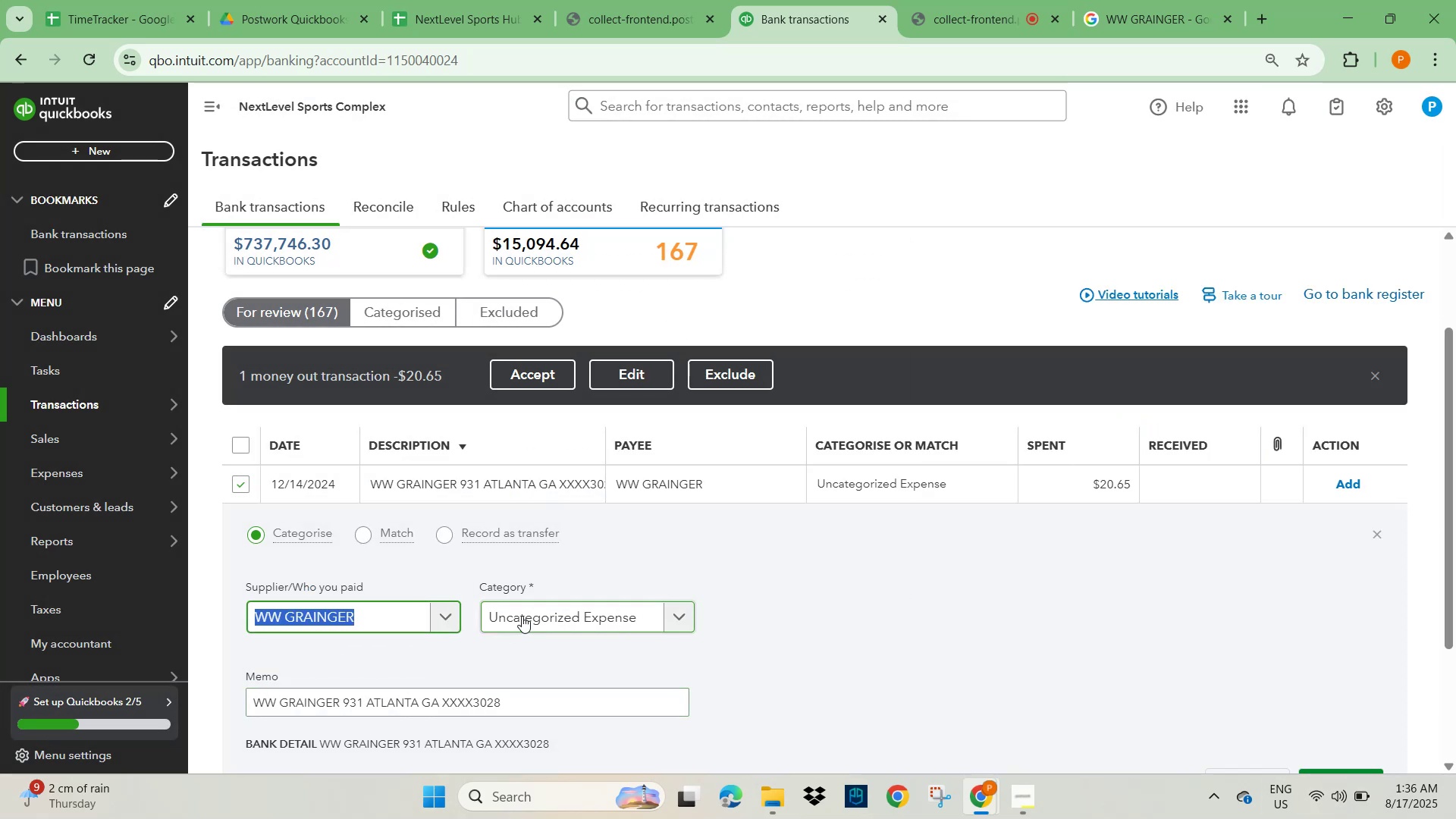 
left_click([522, 616])
 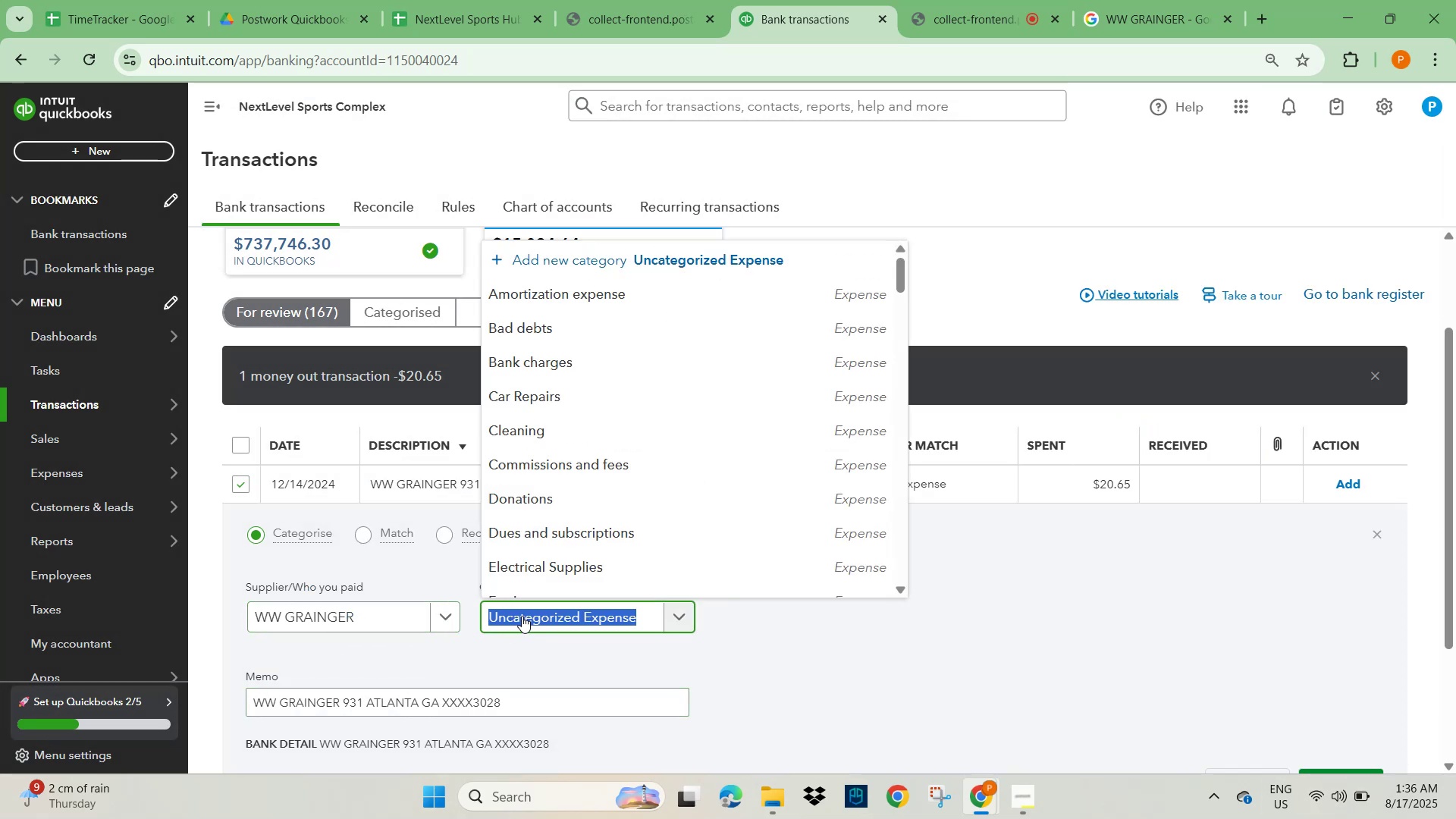 
type(too)
 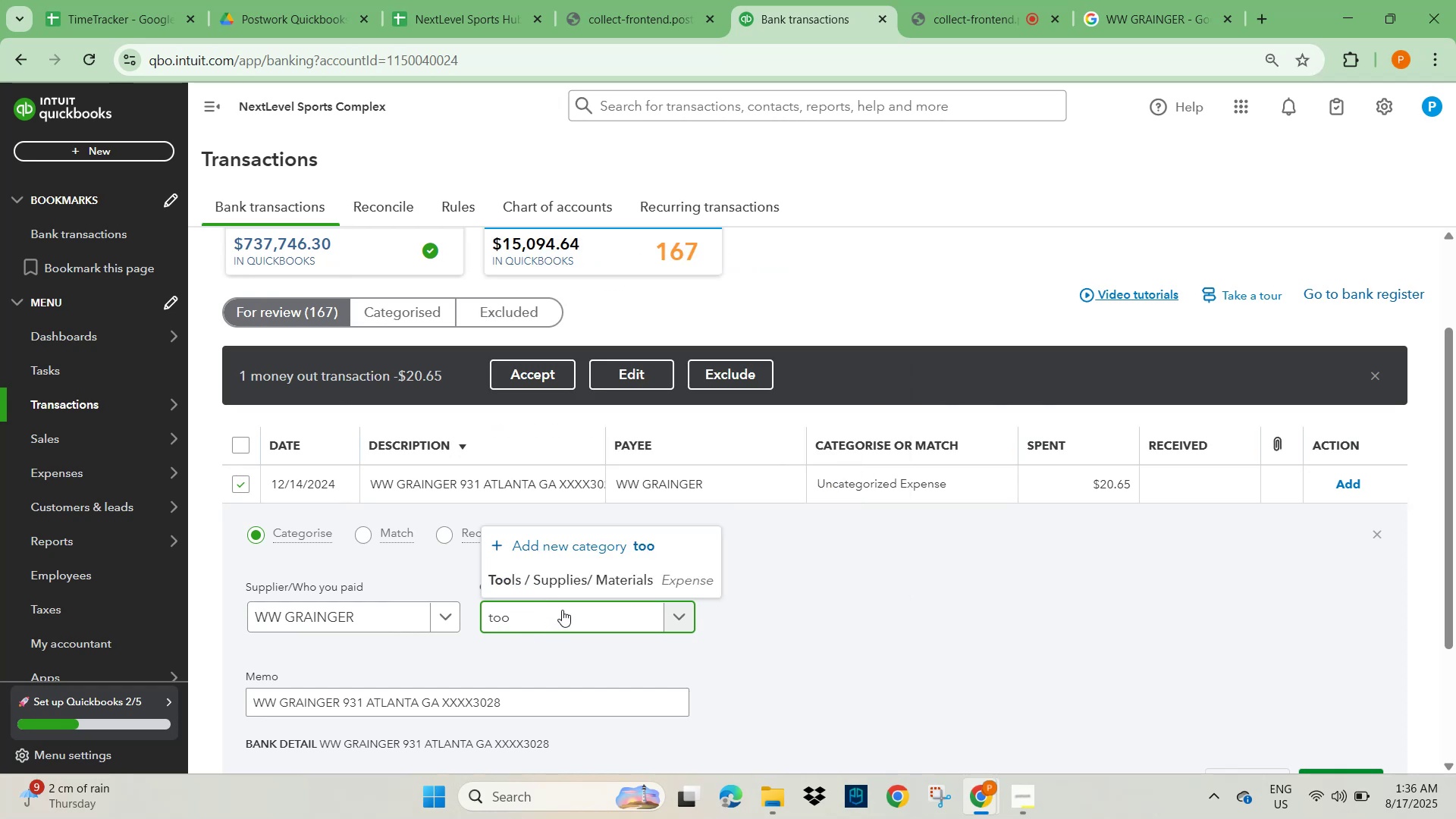 
left_click_drag(start_coordinate=[531, 613], to_coordinate=[450, 624])
 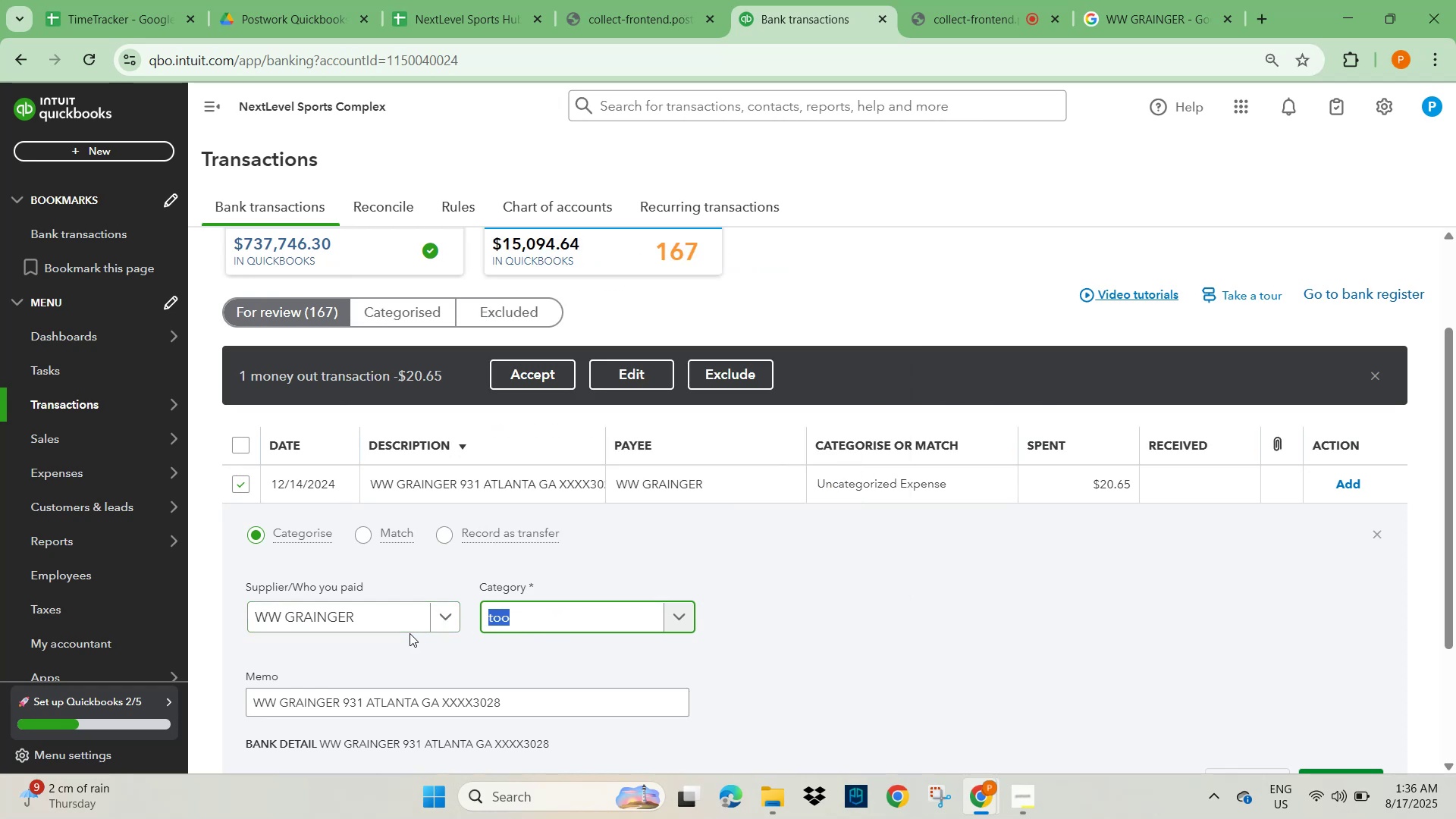 
type(d)
key(Backspace)
key(Backspace)
key(Backspace)
type(gym)
 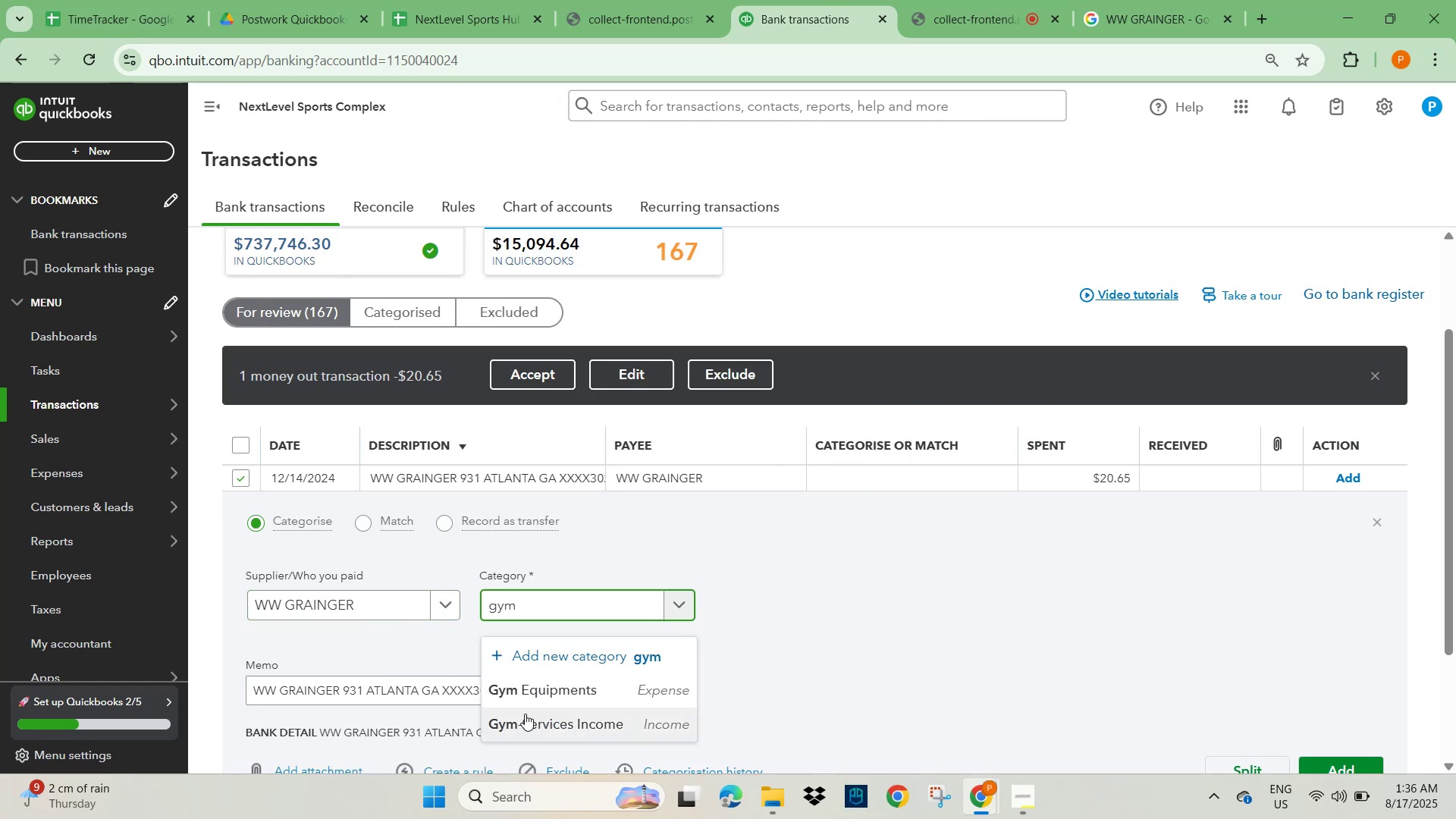 
left_click_drag(start_coordinate=[522, 603], to_coordinate=[467, 609])
 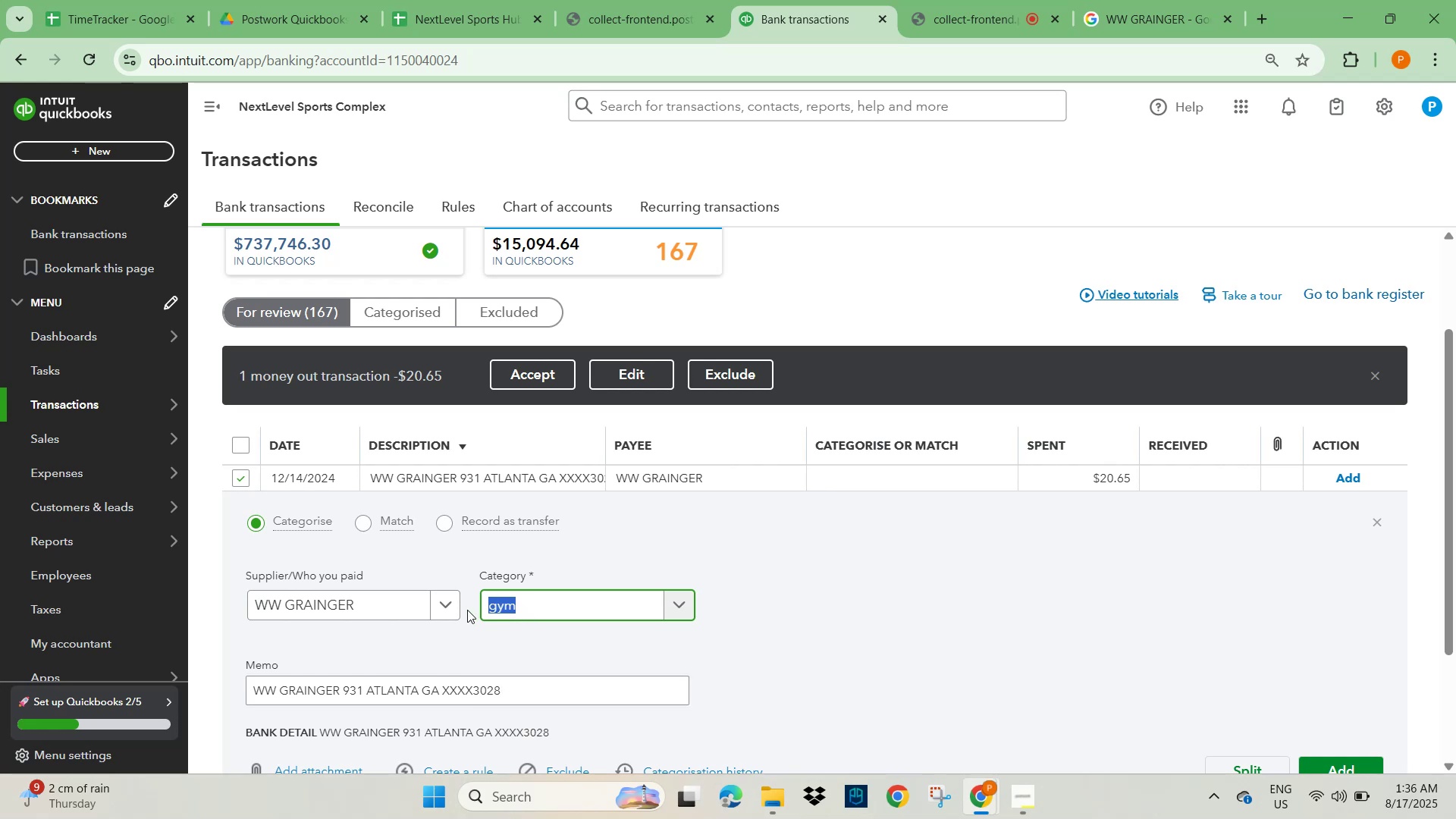 
type(repair)
 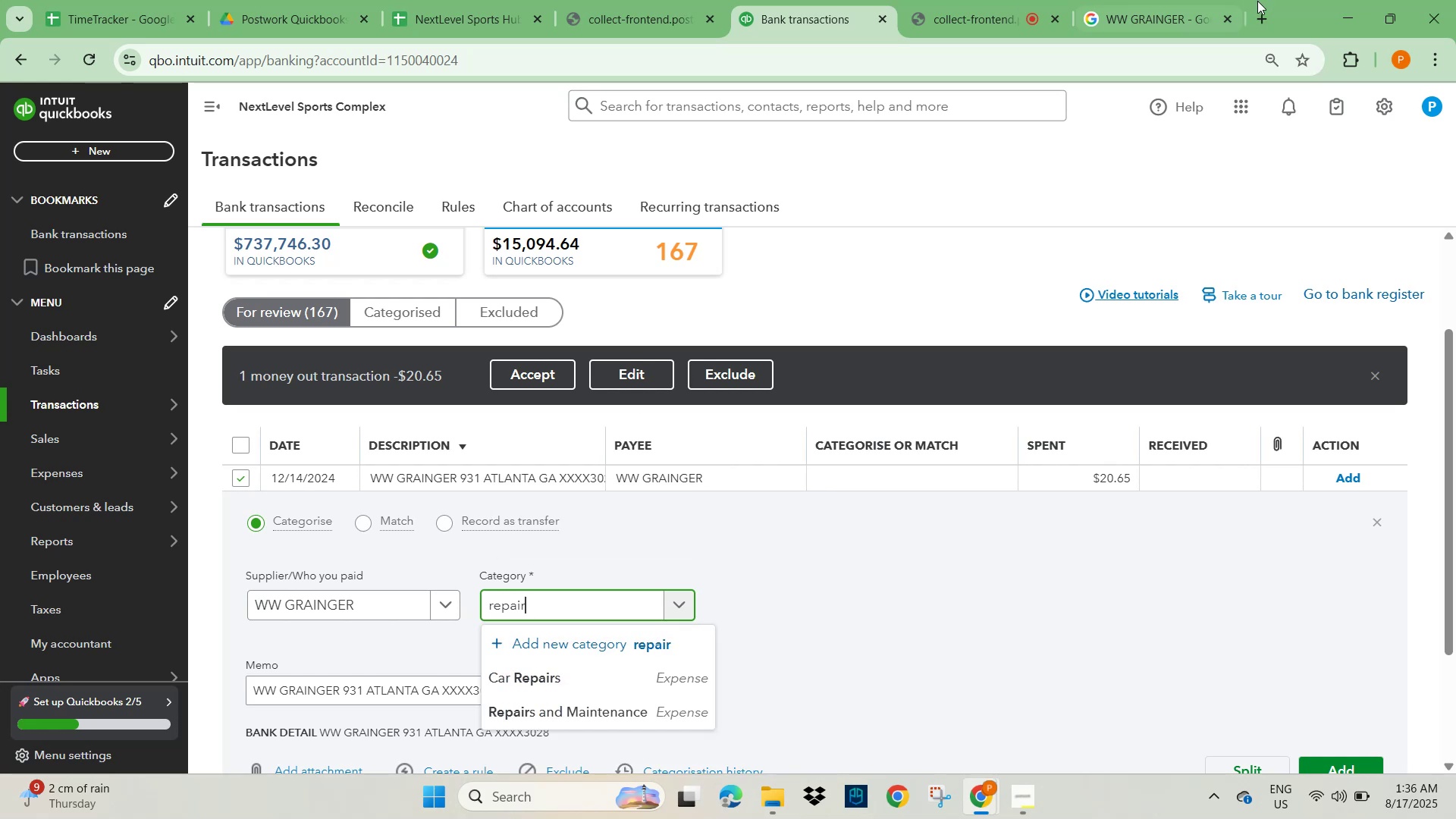 
left_click([1150, 10])
 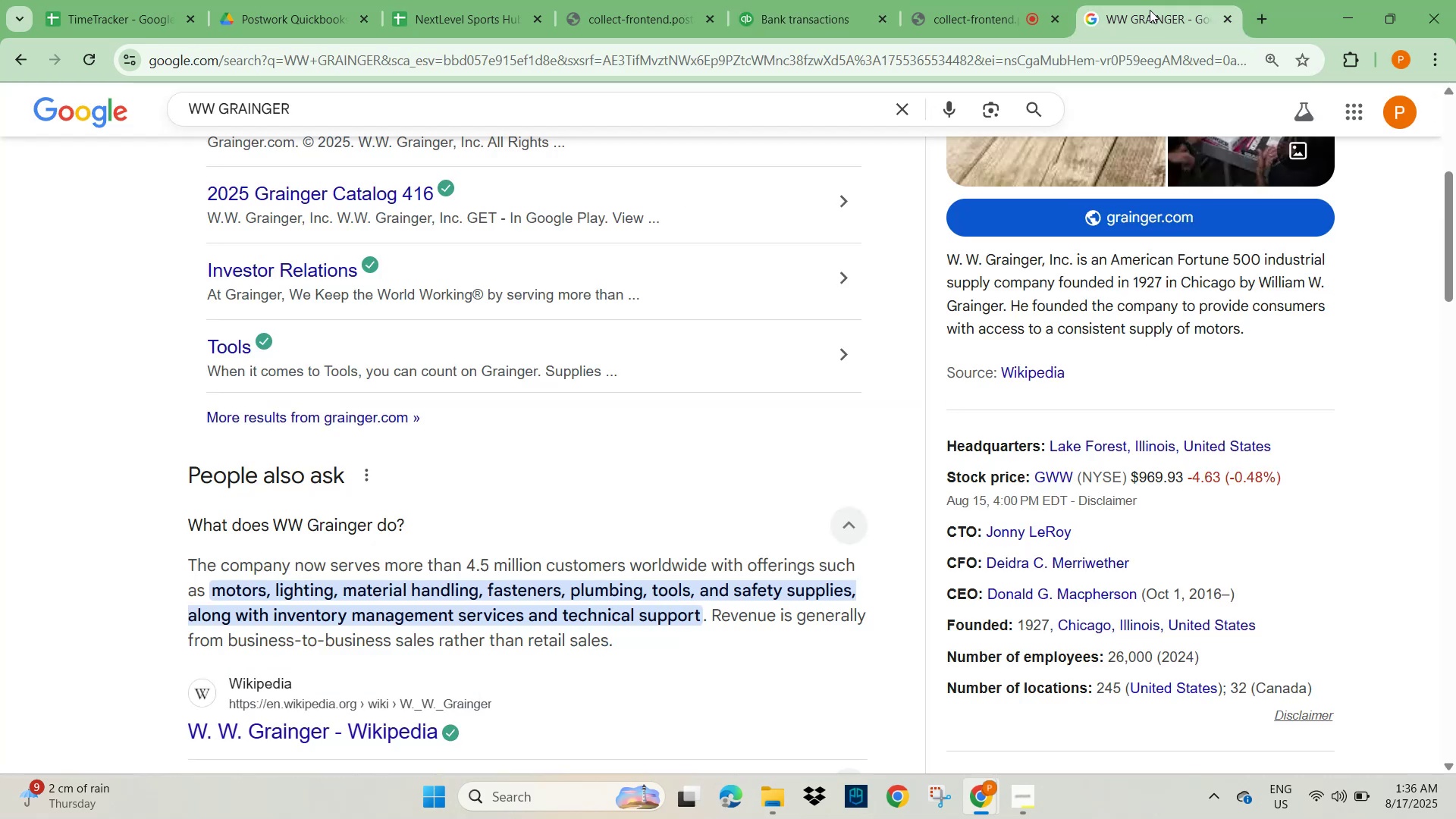 
wait(6.39)
 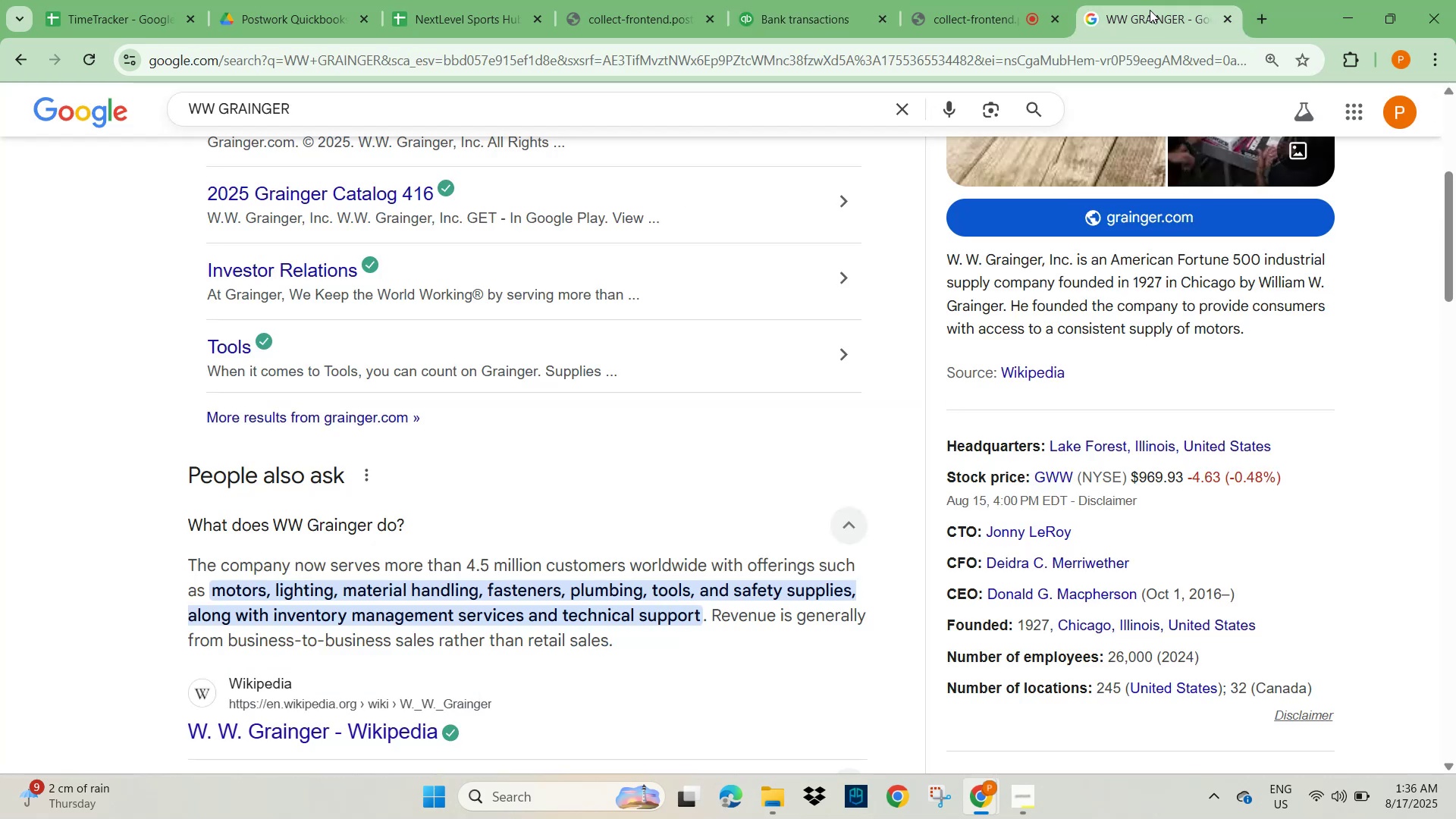 
left_click([808, 18])
 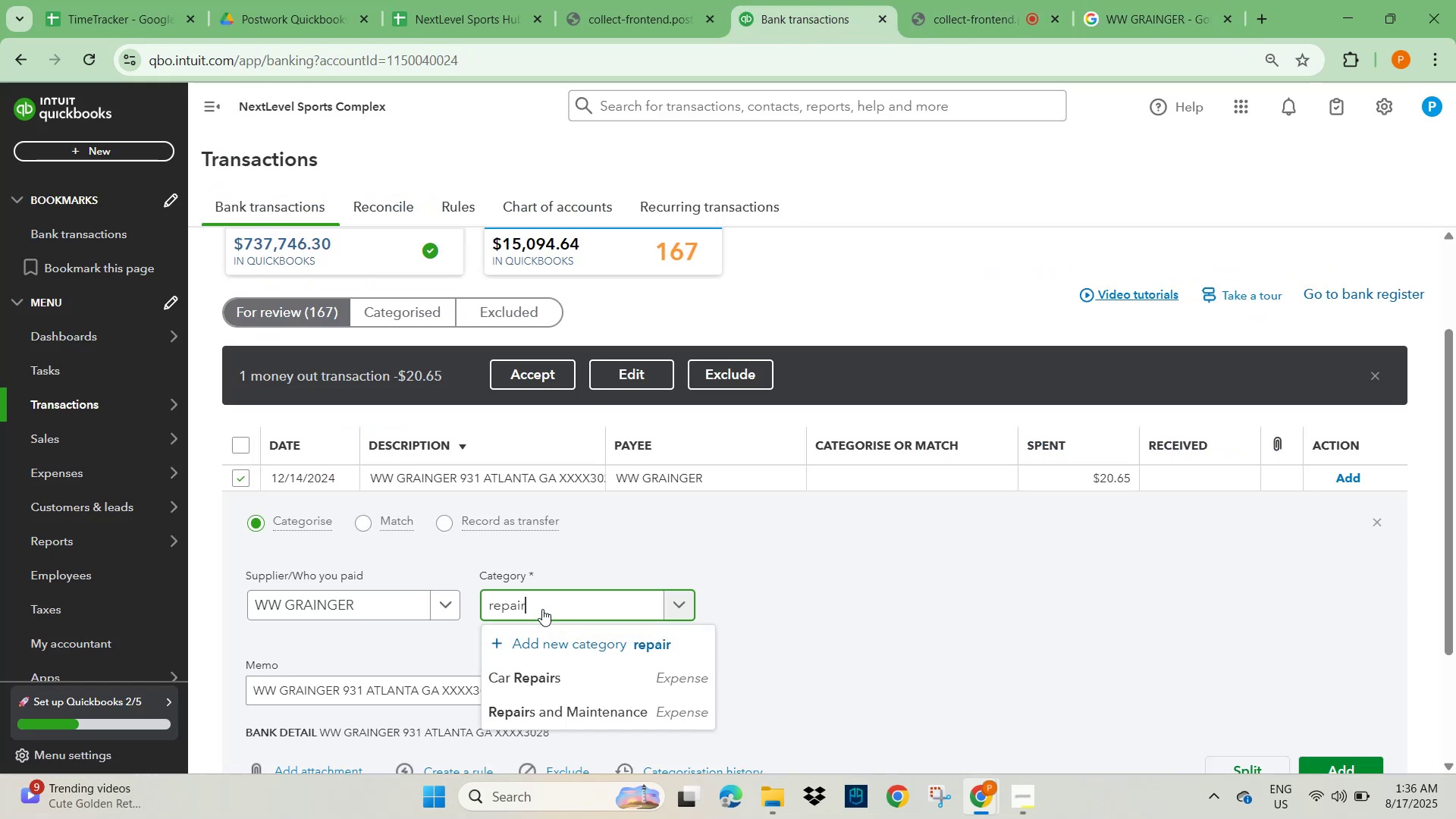 
scroll: coordinate [795, 580], scroll_direction: down, amount: 1.0
 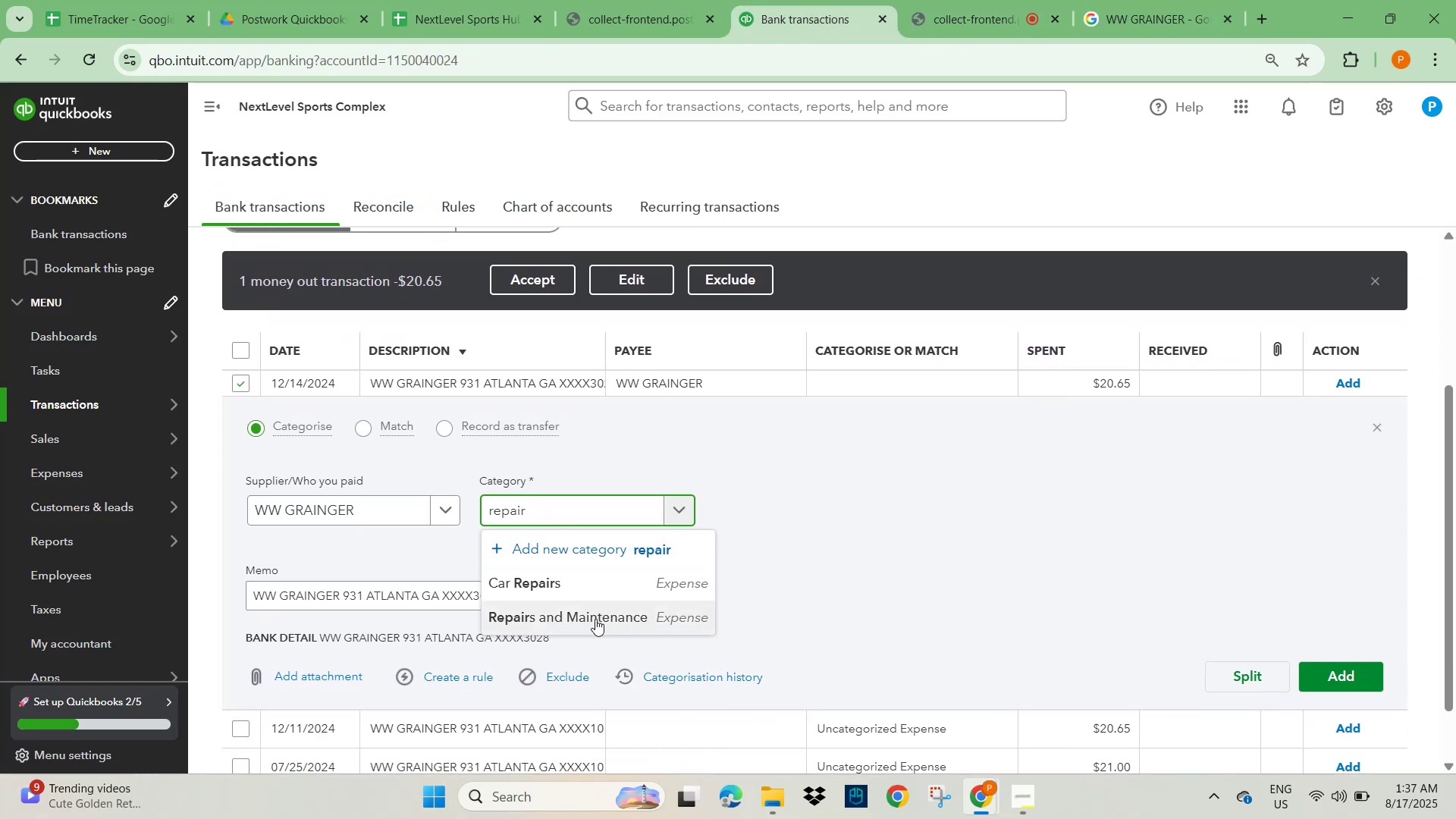 
left_click([595, 620])
 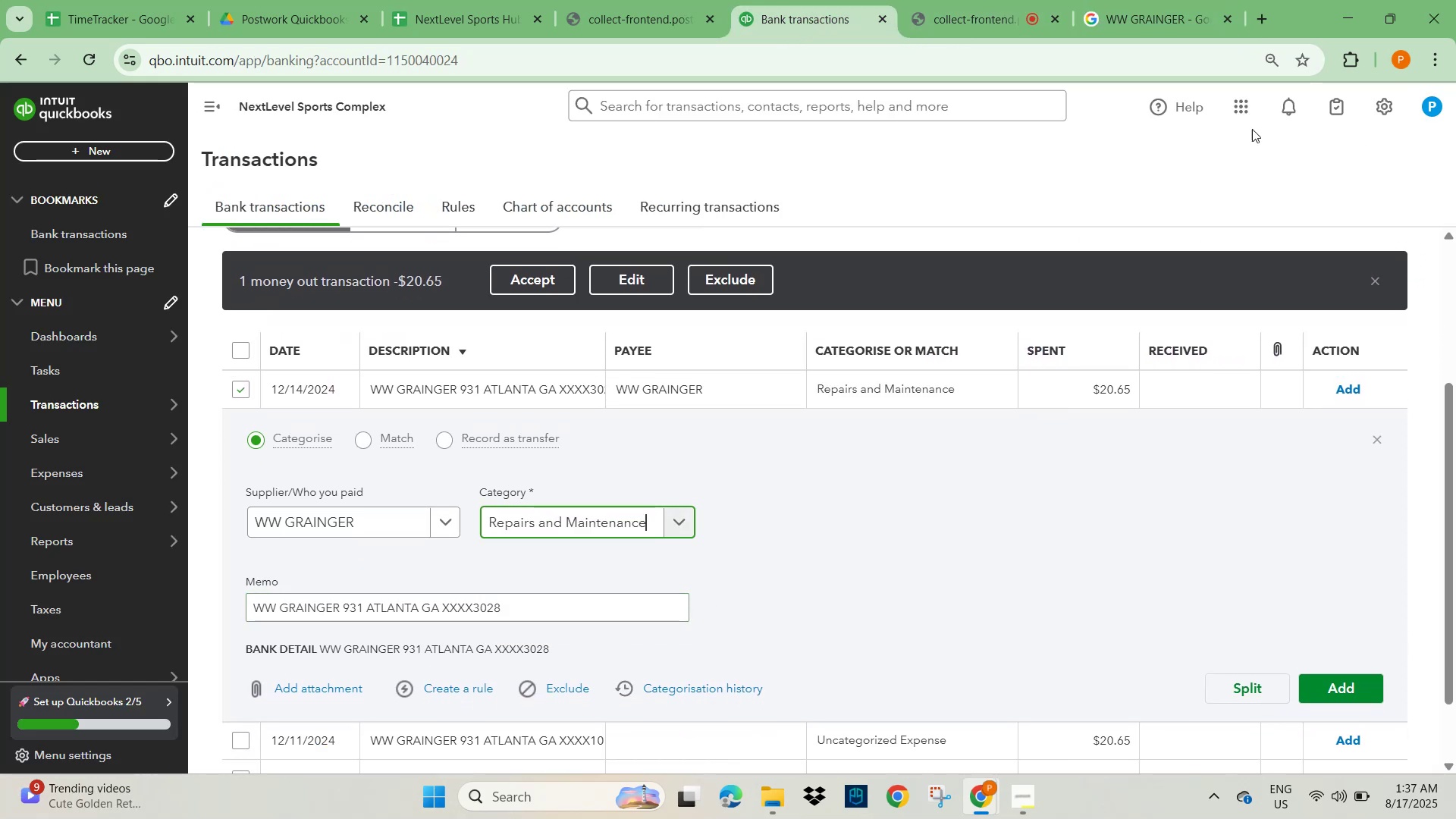 
left_click([1141, 13])
 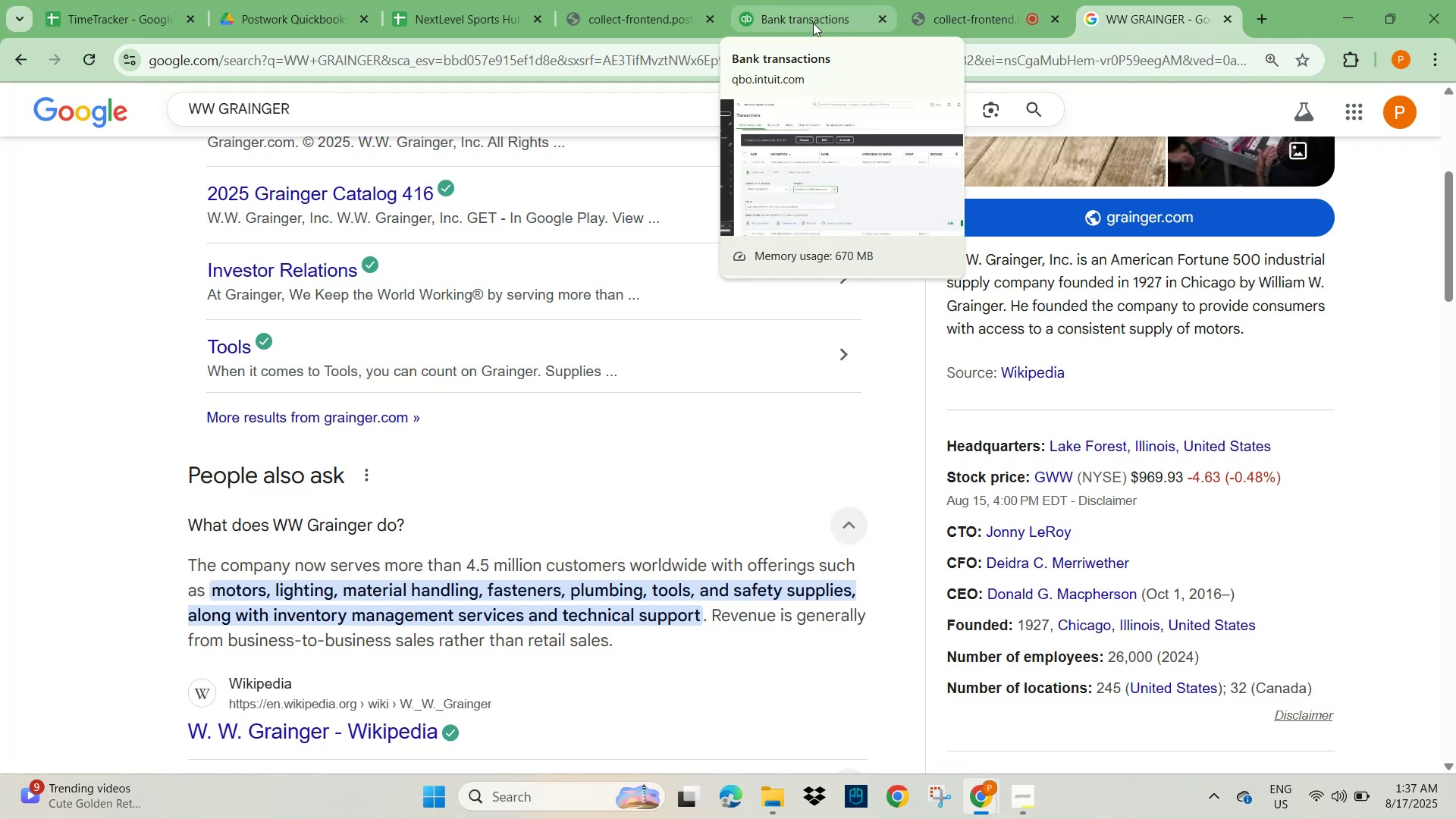 
left_click([813, 23])
 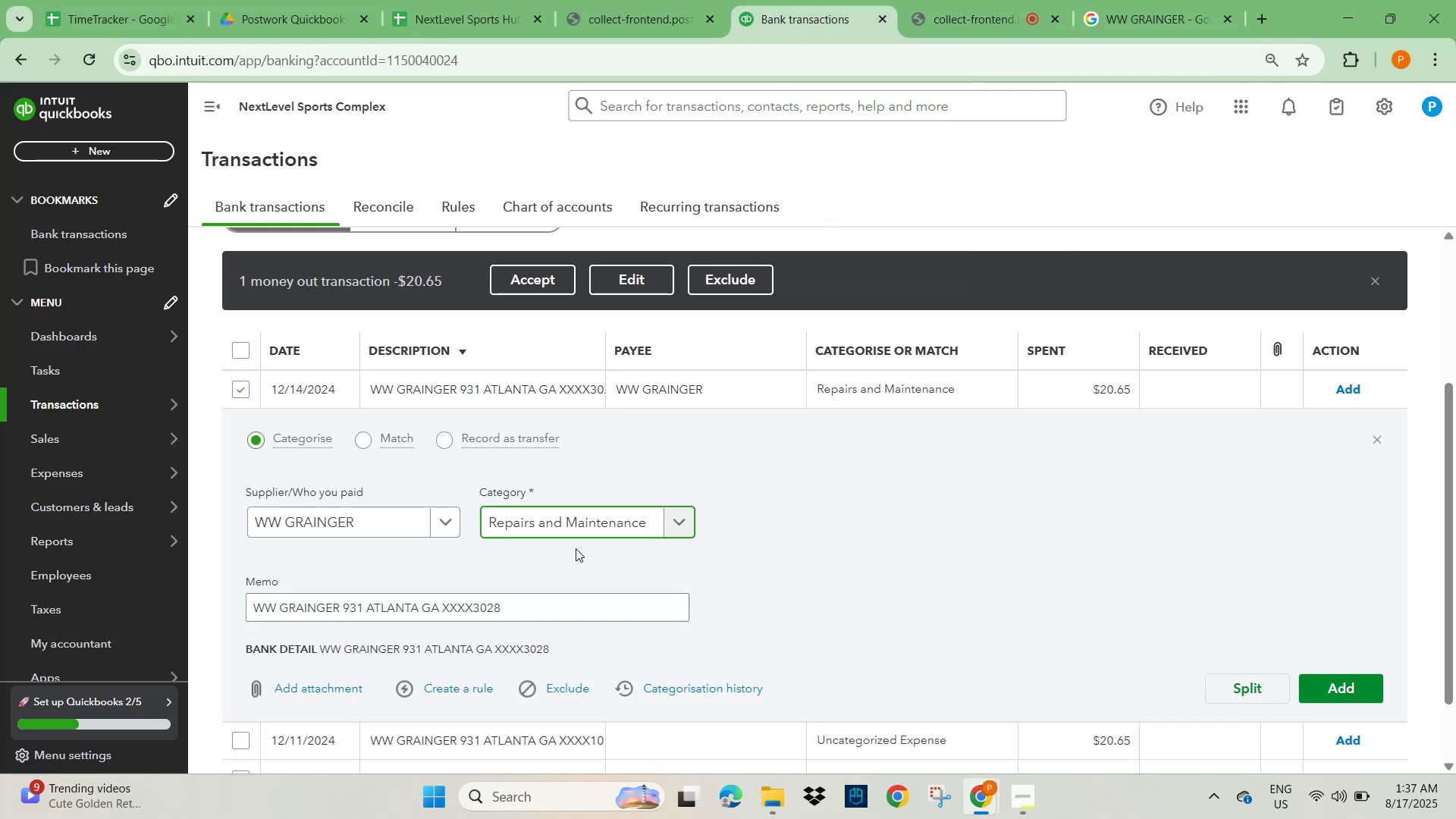 
left_click([601, 538])
 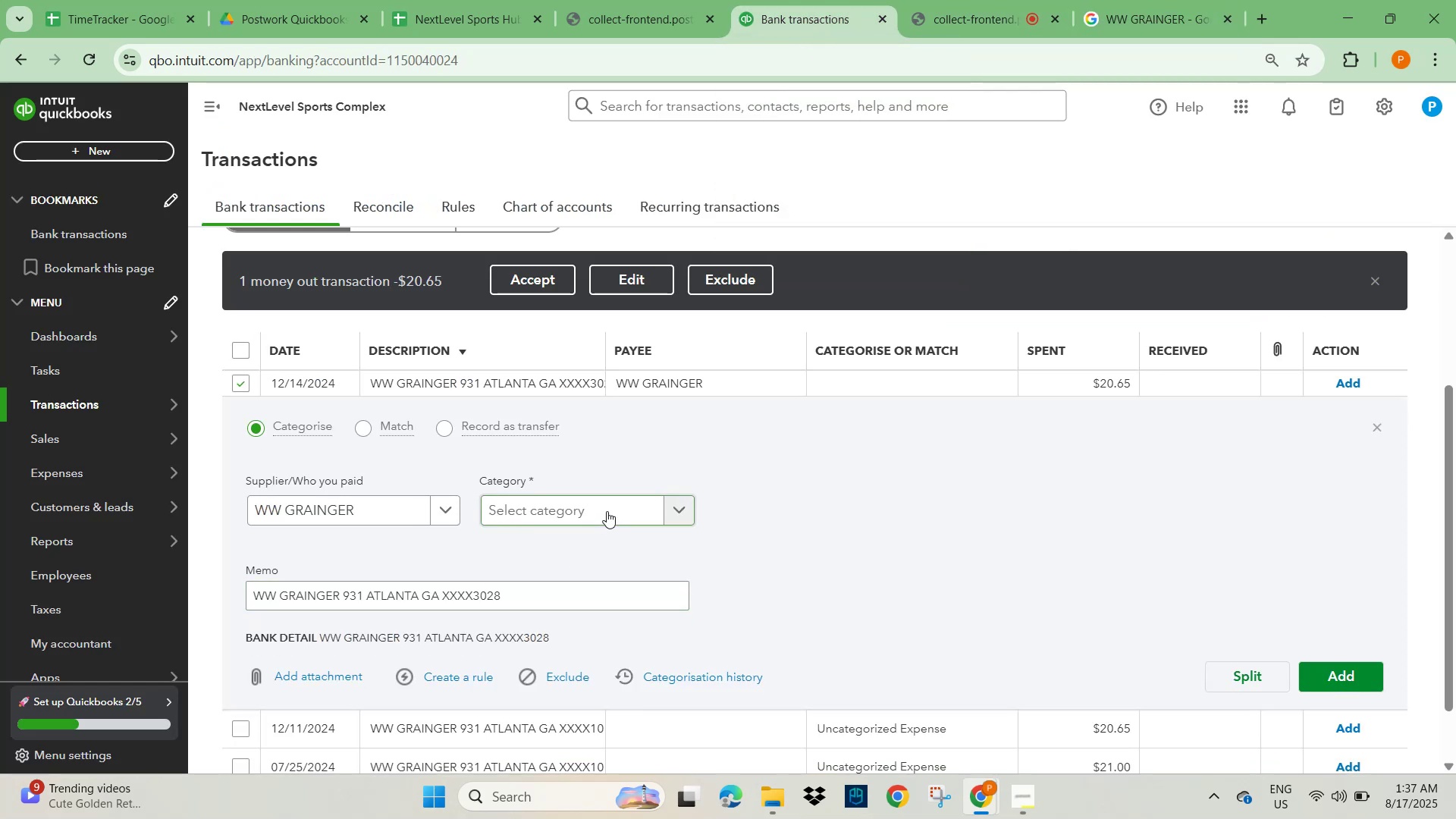 
left_click([607, 510])
 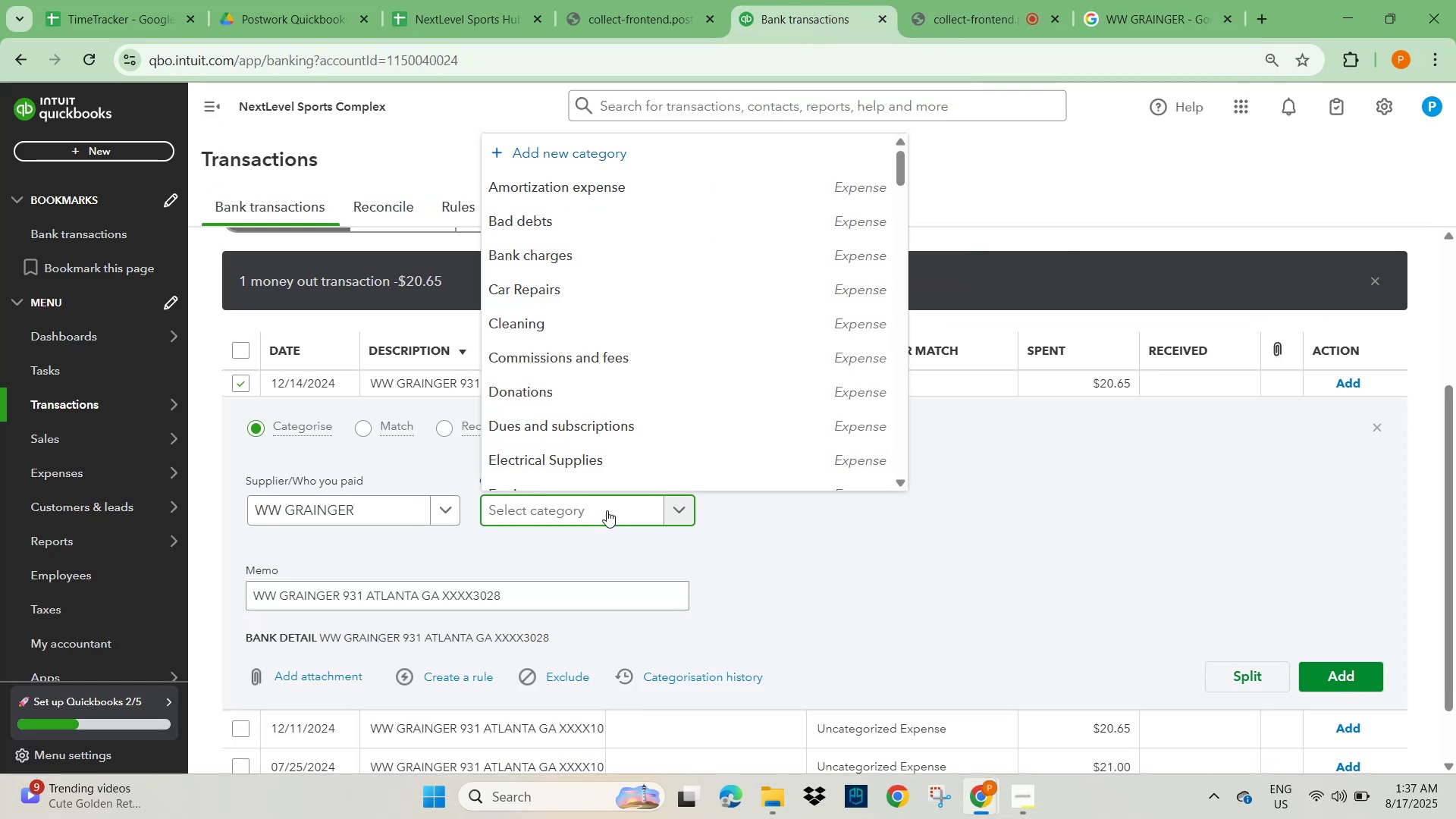 
type(gym)
 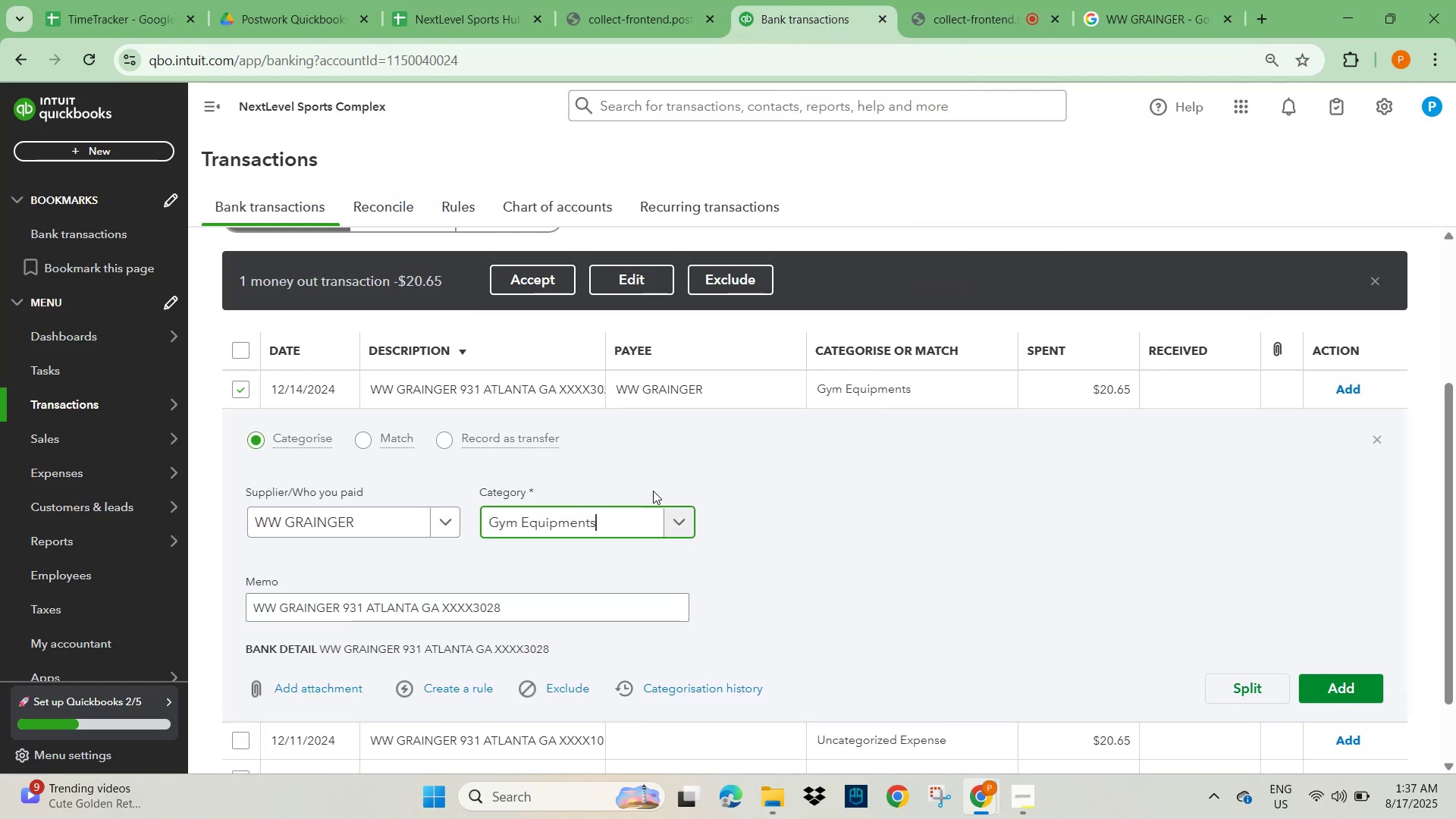 
scroll: coordinate [1068, 612], scroll_direction: down, amount: 2.0
 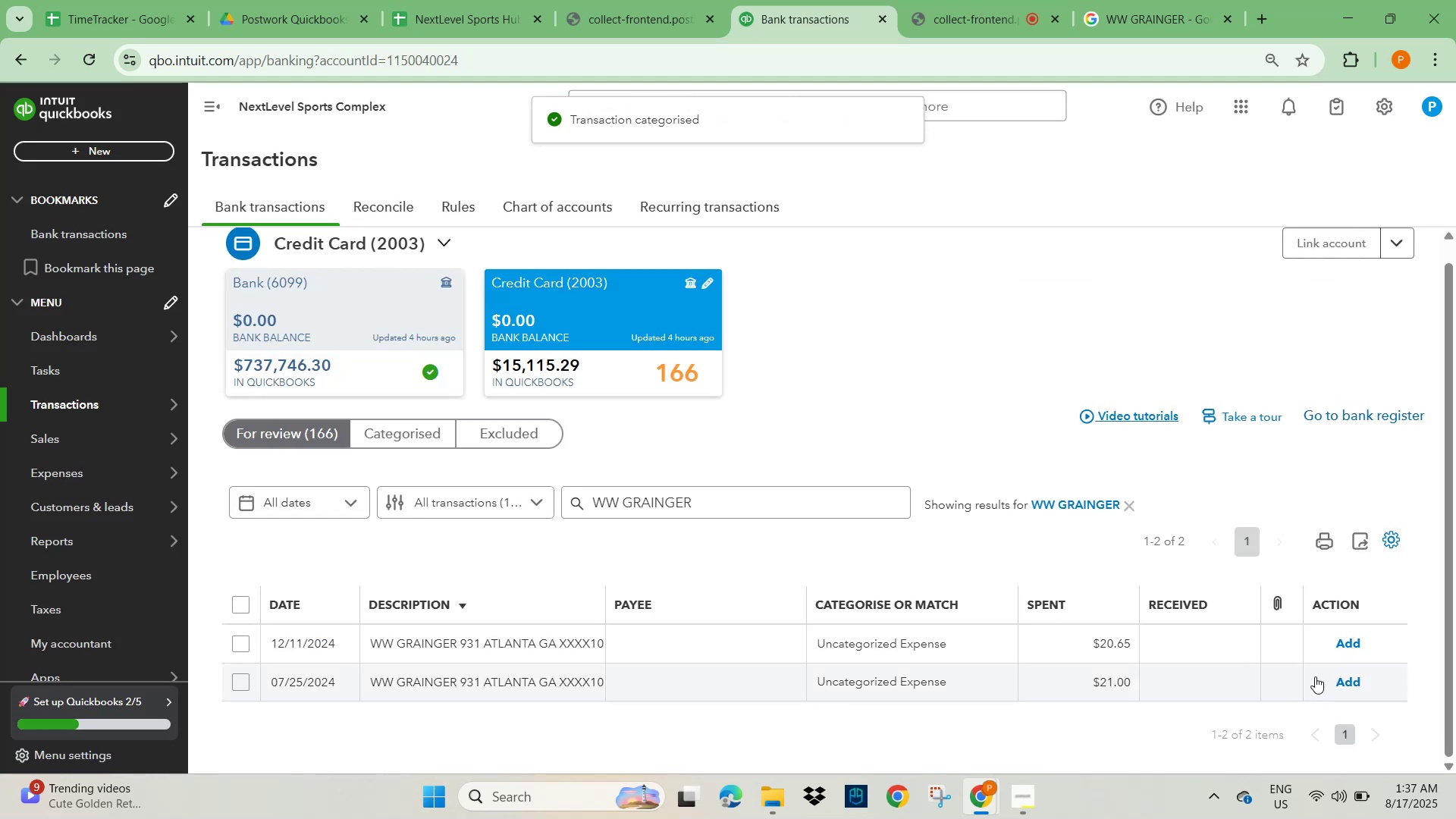 
left_click([491, 641])
 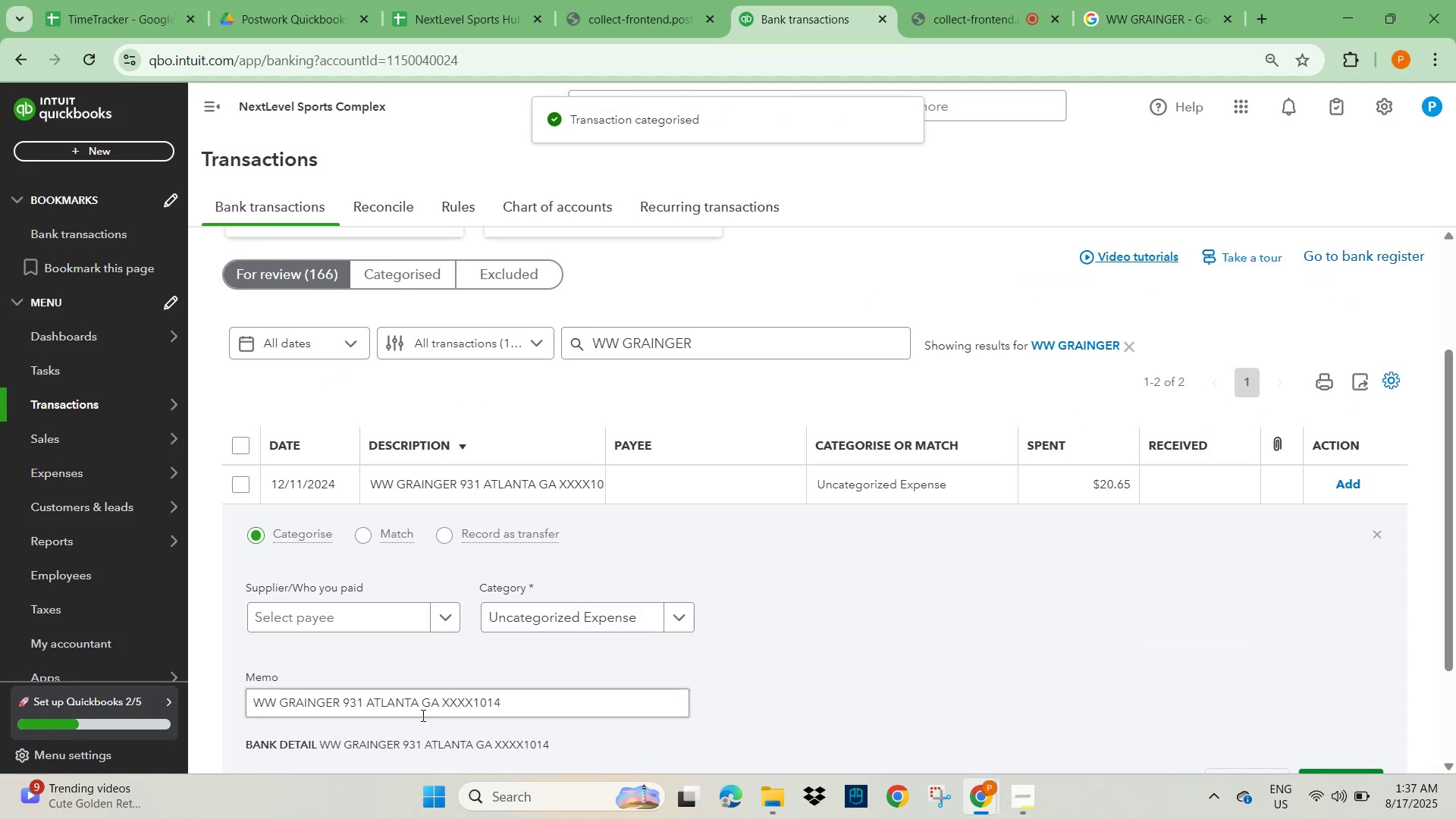 
left_click_drag(start_coordinate=[510, 711], to_coordinate=[249, 715])
 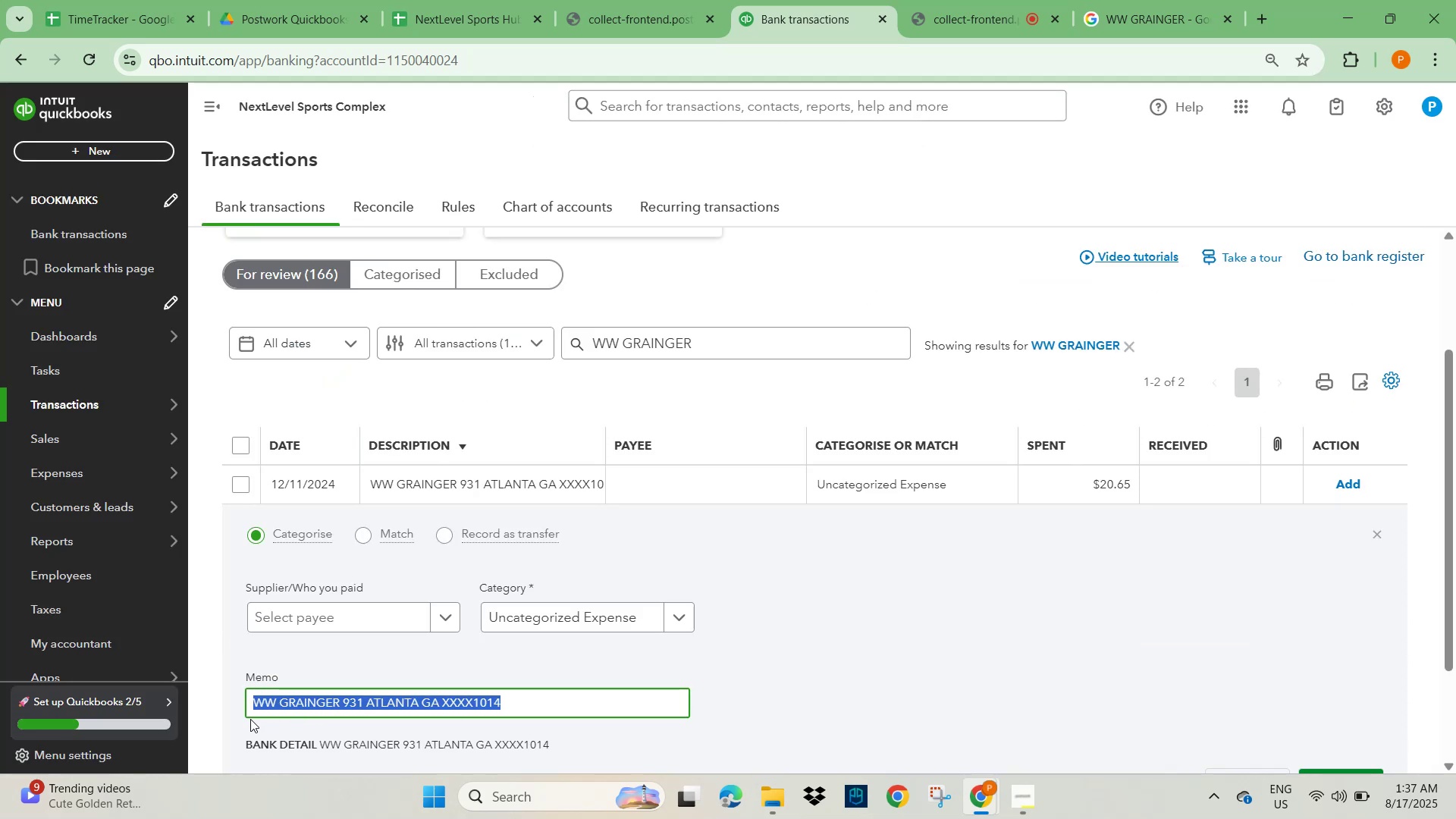 
key(Control+C)
 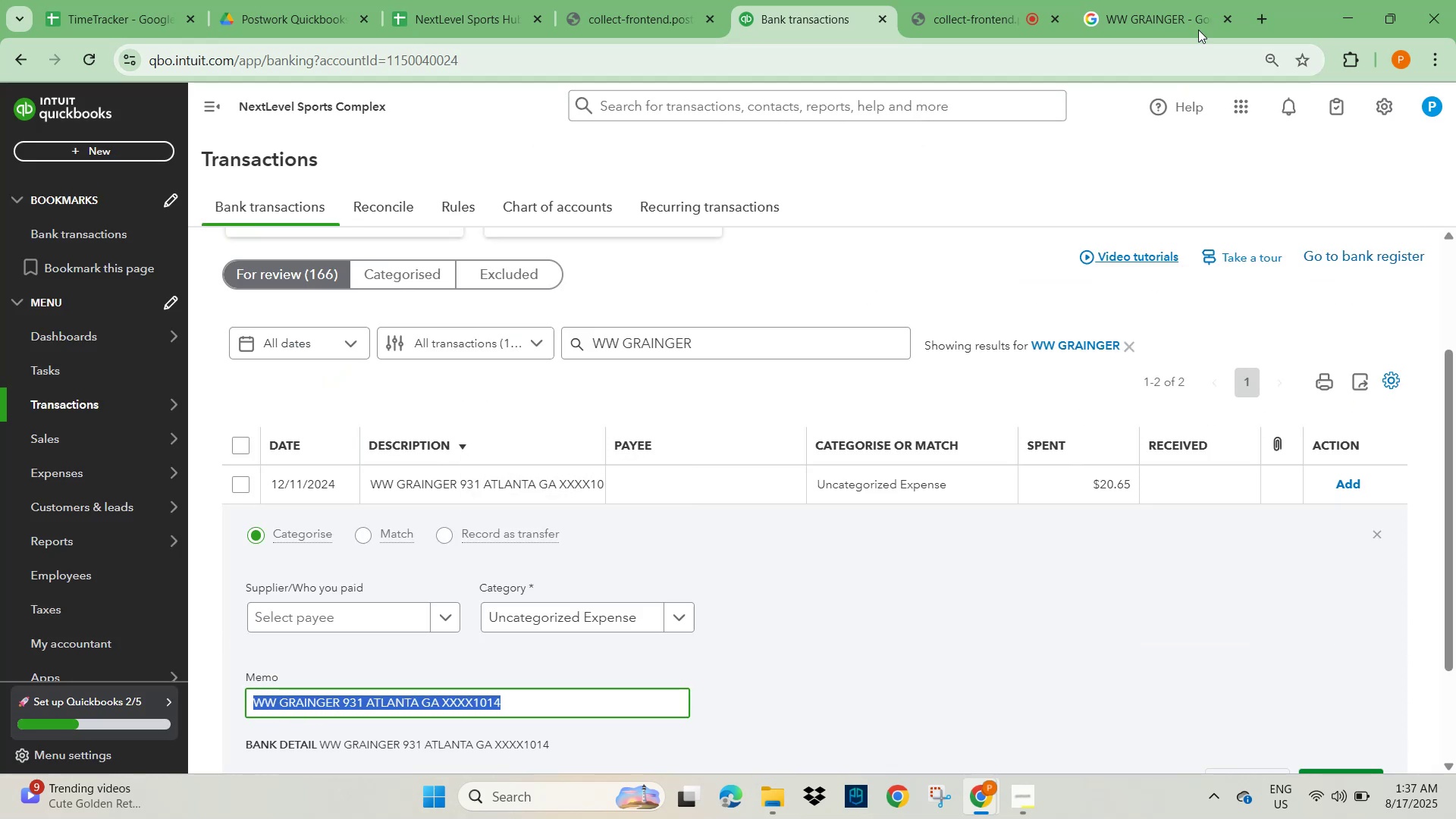 
left_click([1176, 7])
 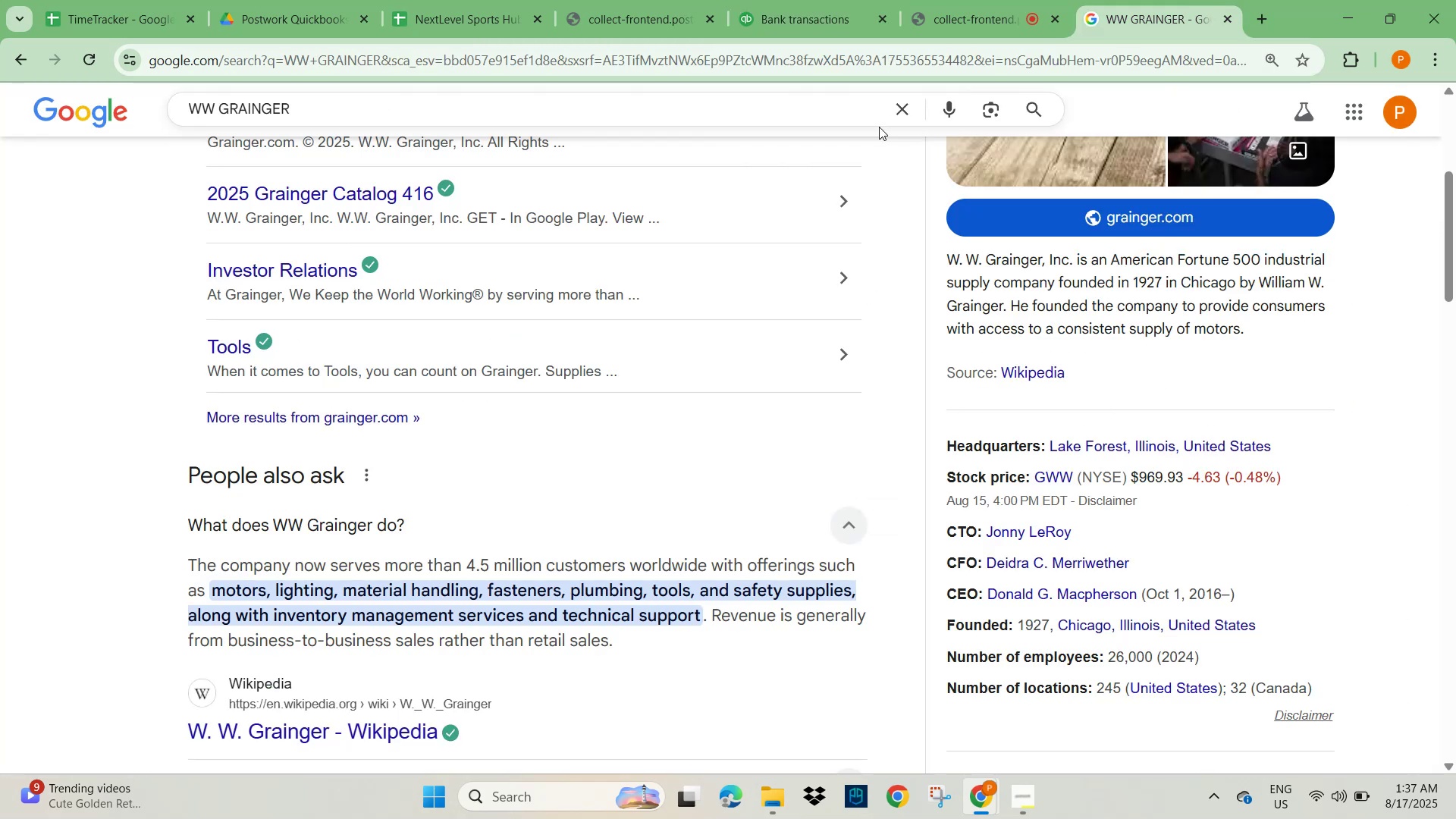 
key(Control+V)
 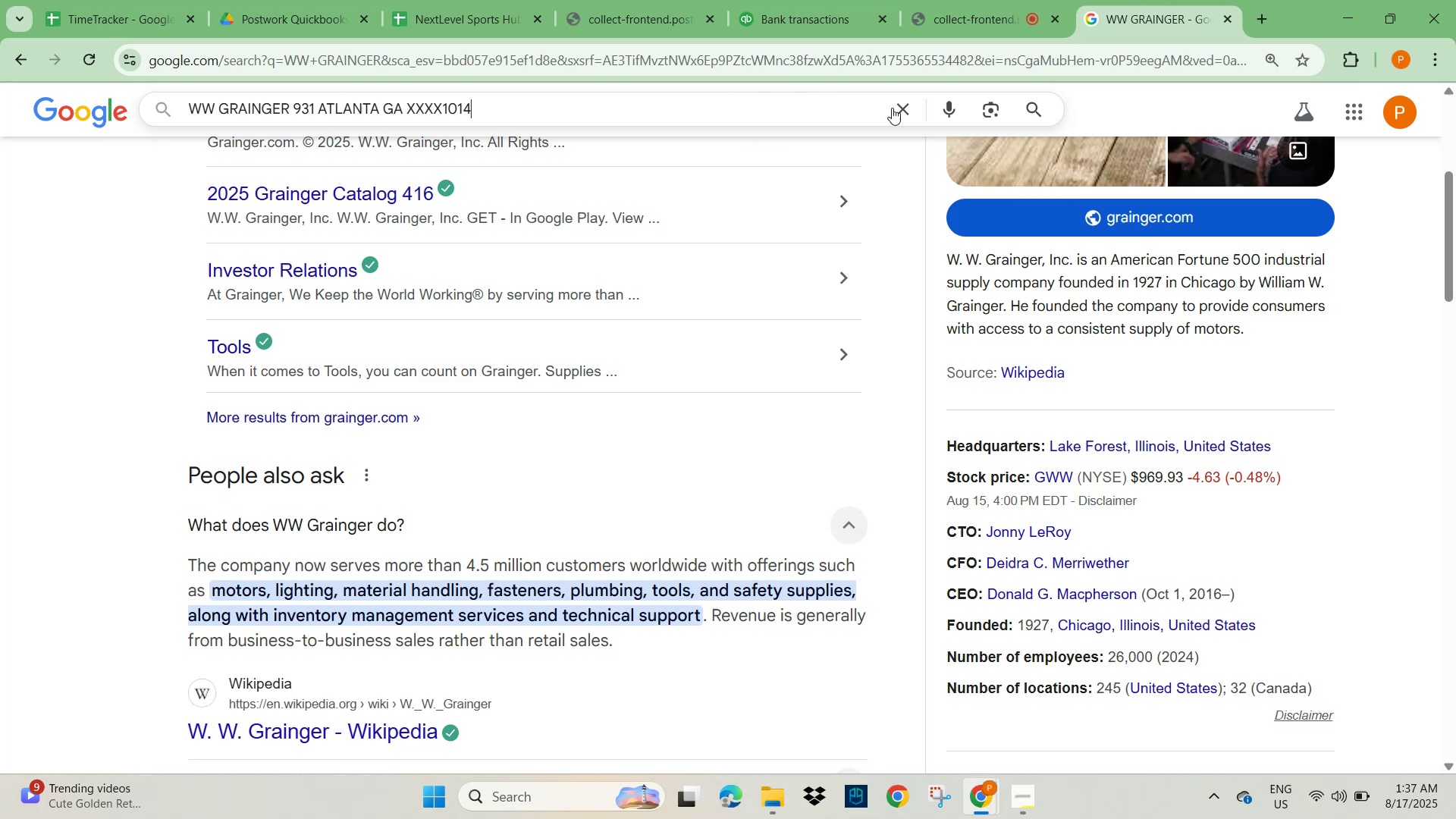 
key(NumpadEnter)
 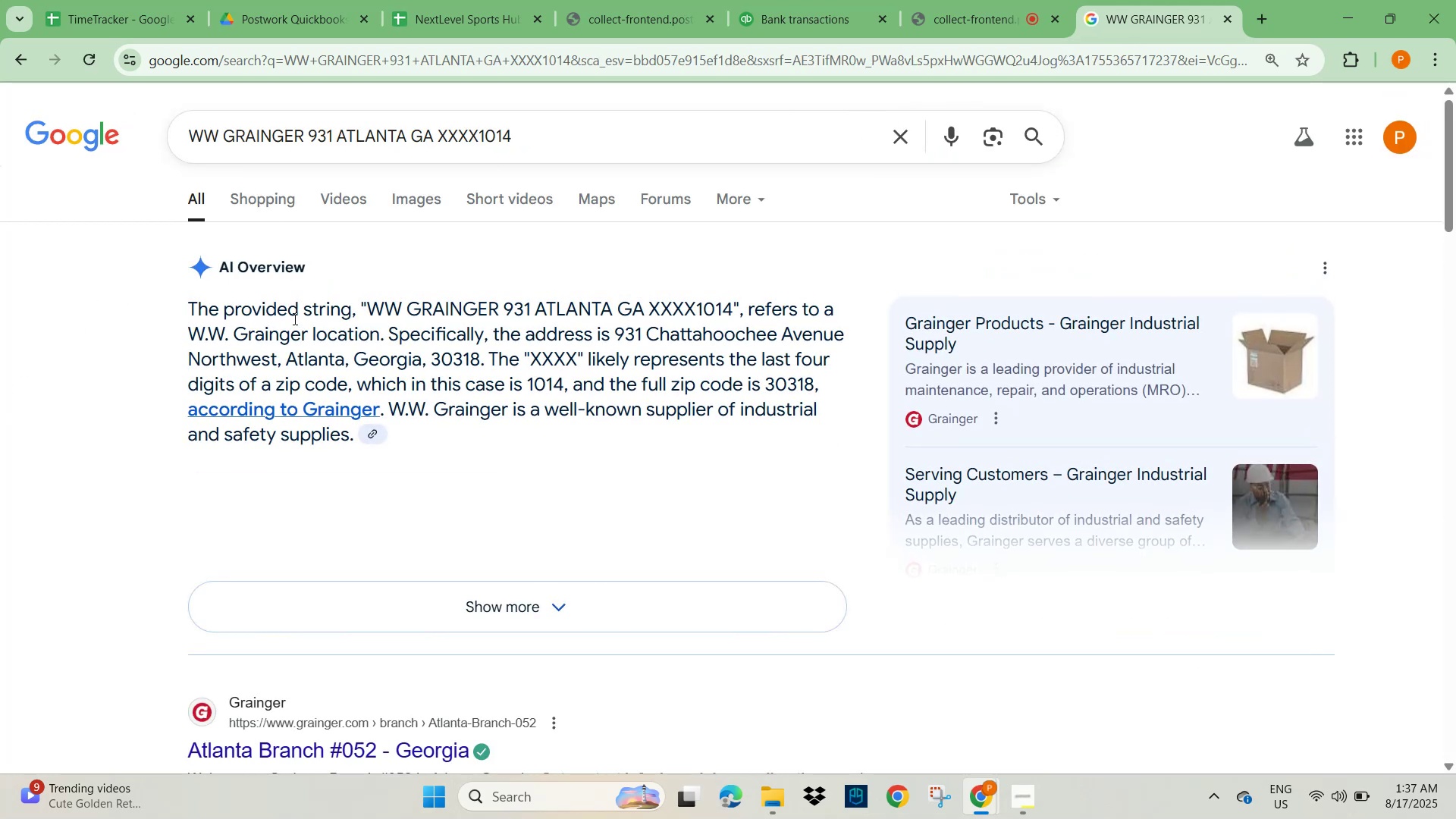 
wait(11.96)
 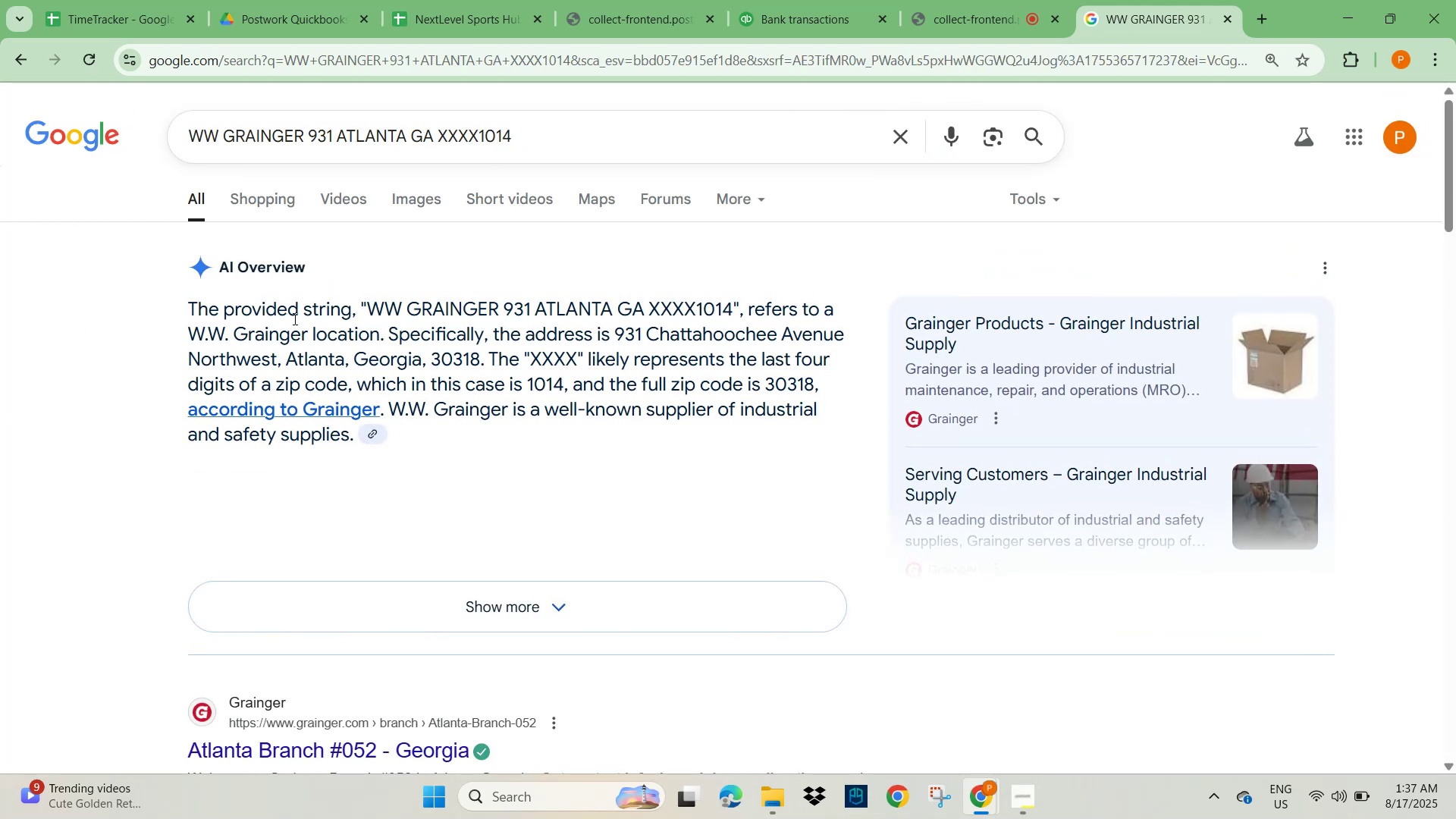 
scroll: coordinate [389, 463], scroll_direction: down, amount: 3.0
 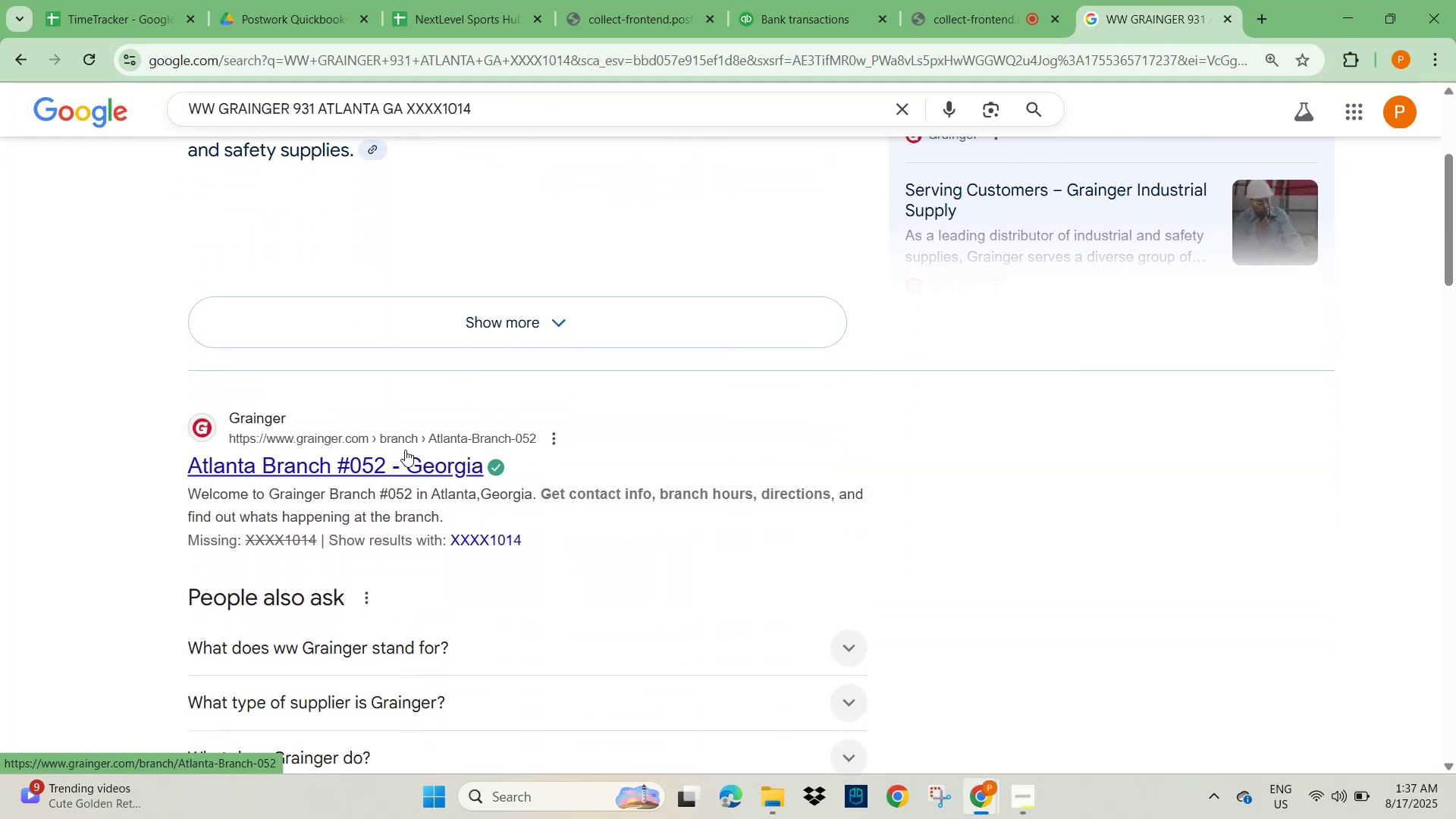 
wait(5.42)
 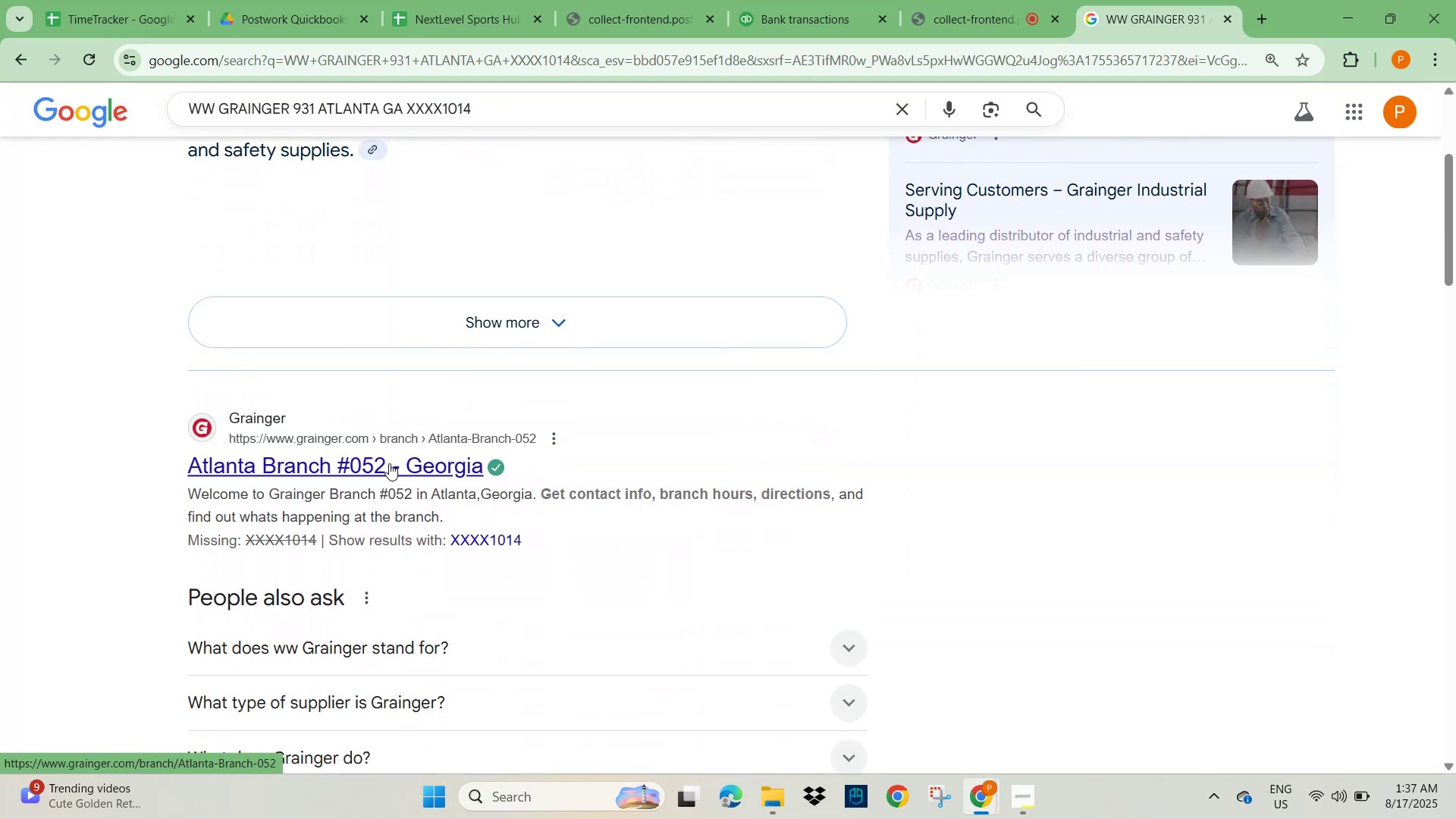 
scroll: coordinate [431, 562], scroll_direction: down, amount: 2.0
 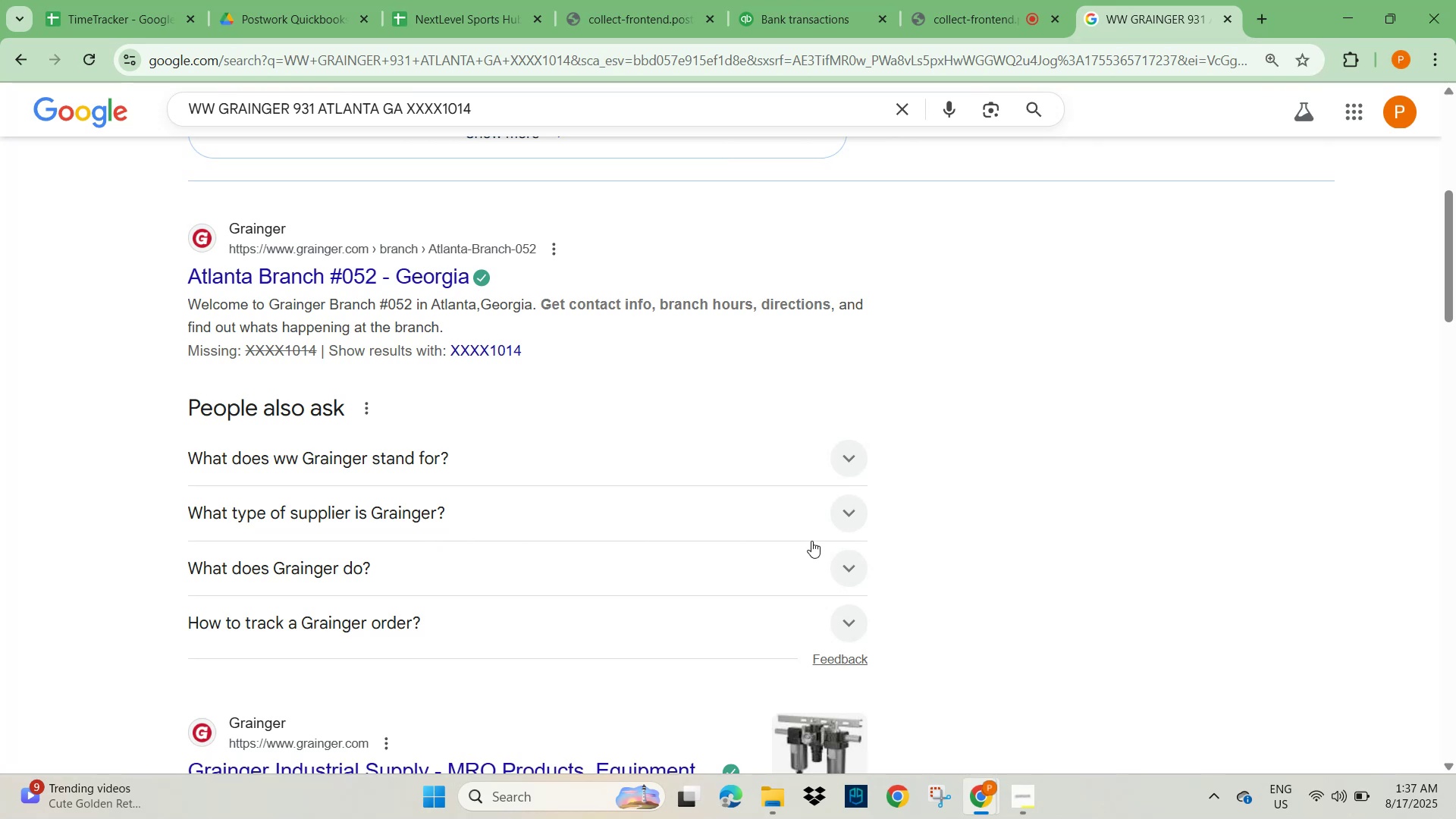 
left_click([845, 511])
 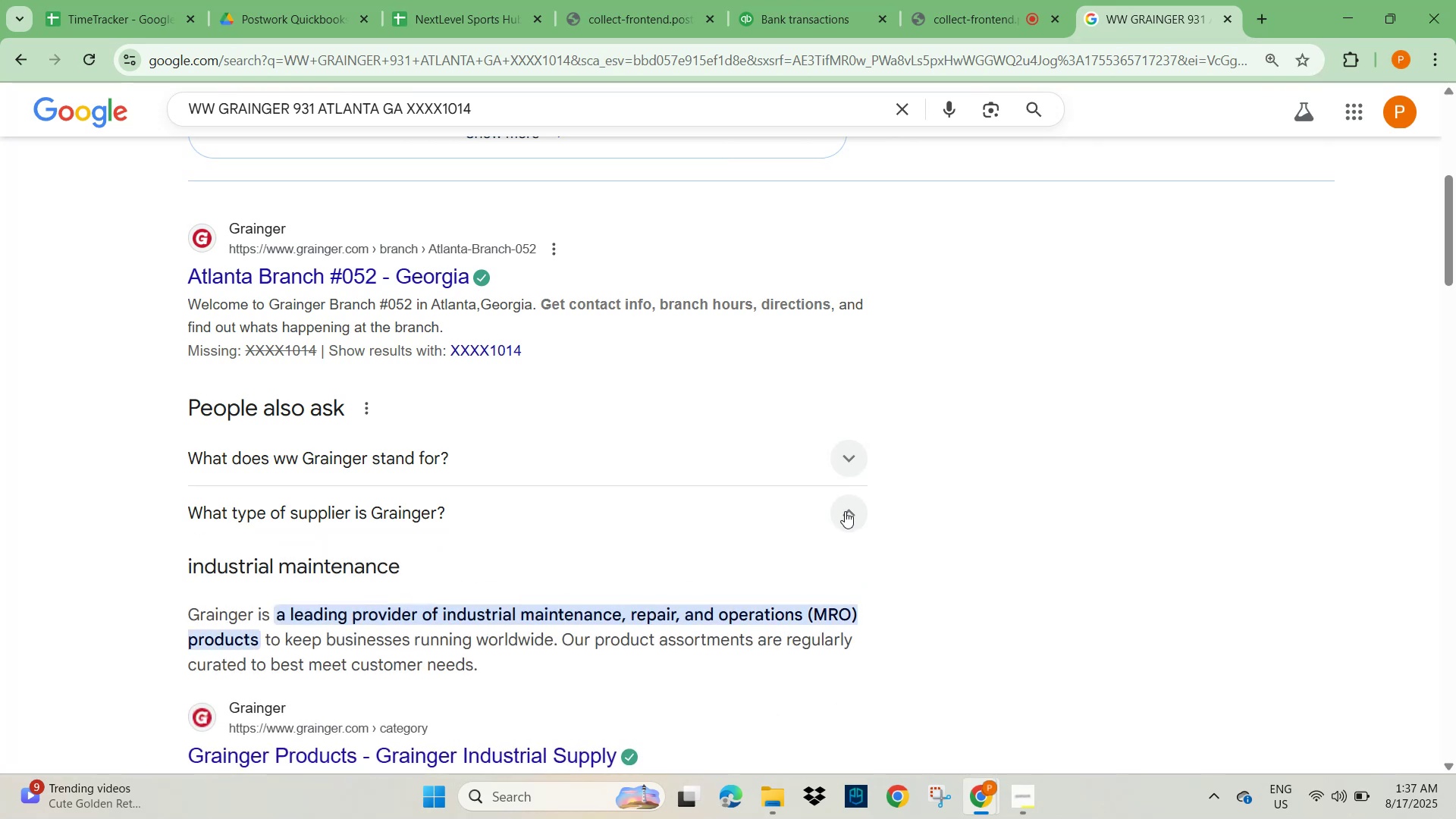 
wait(6.05)
 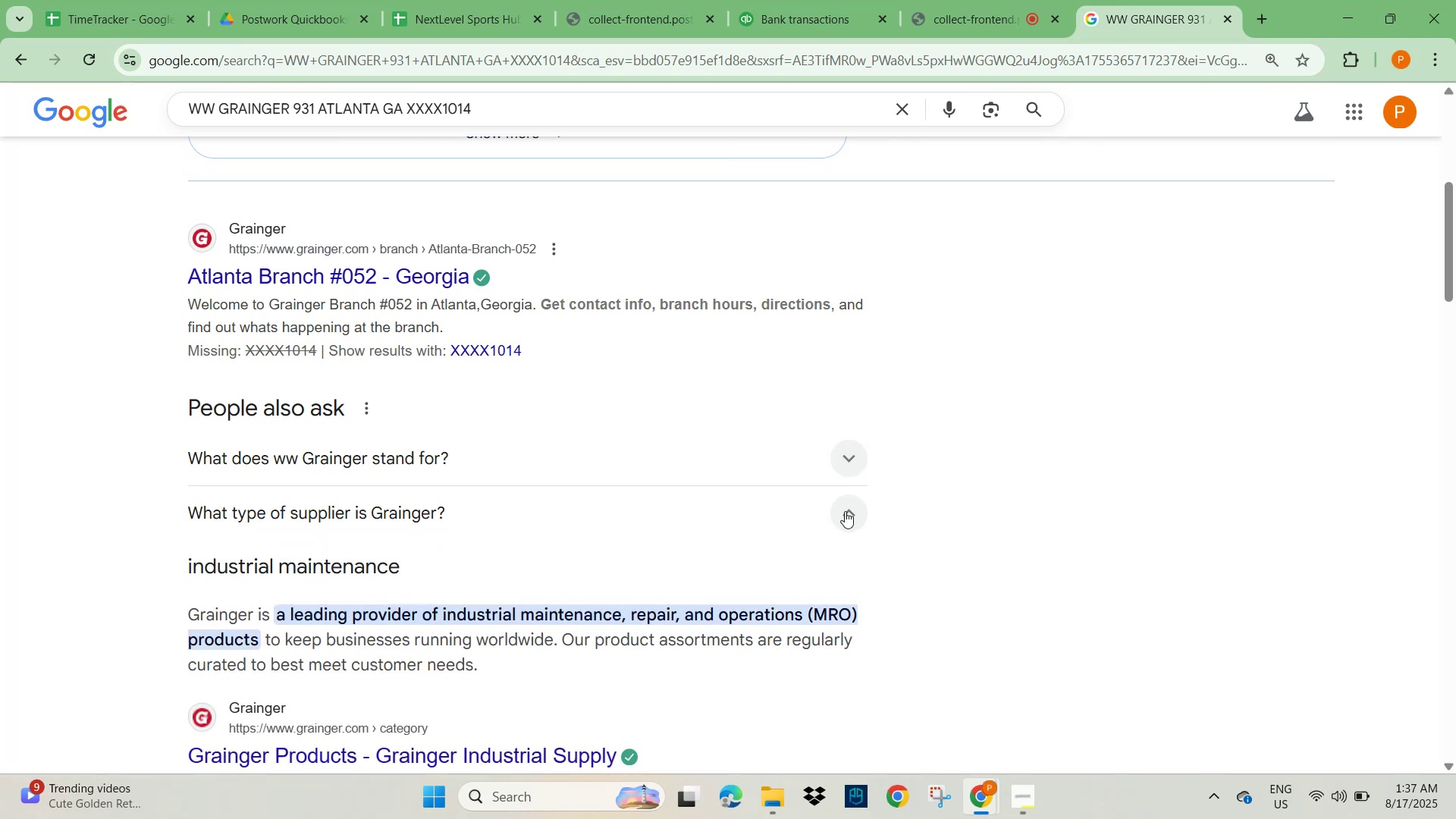 
left_click([777, 17])
 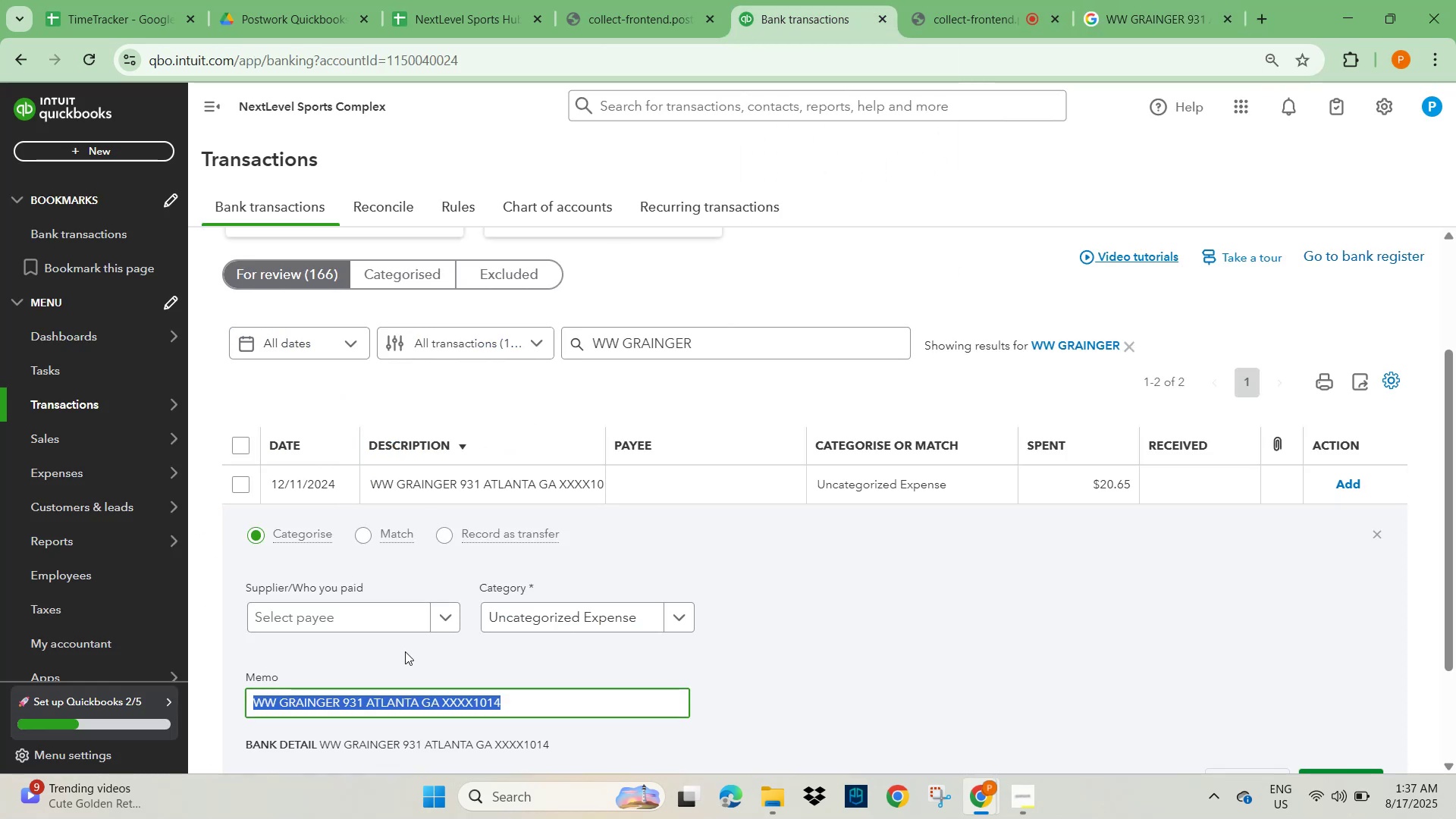 
left_click([375, 615])
 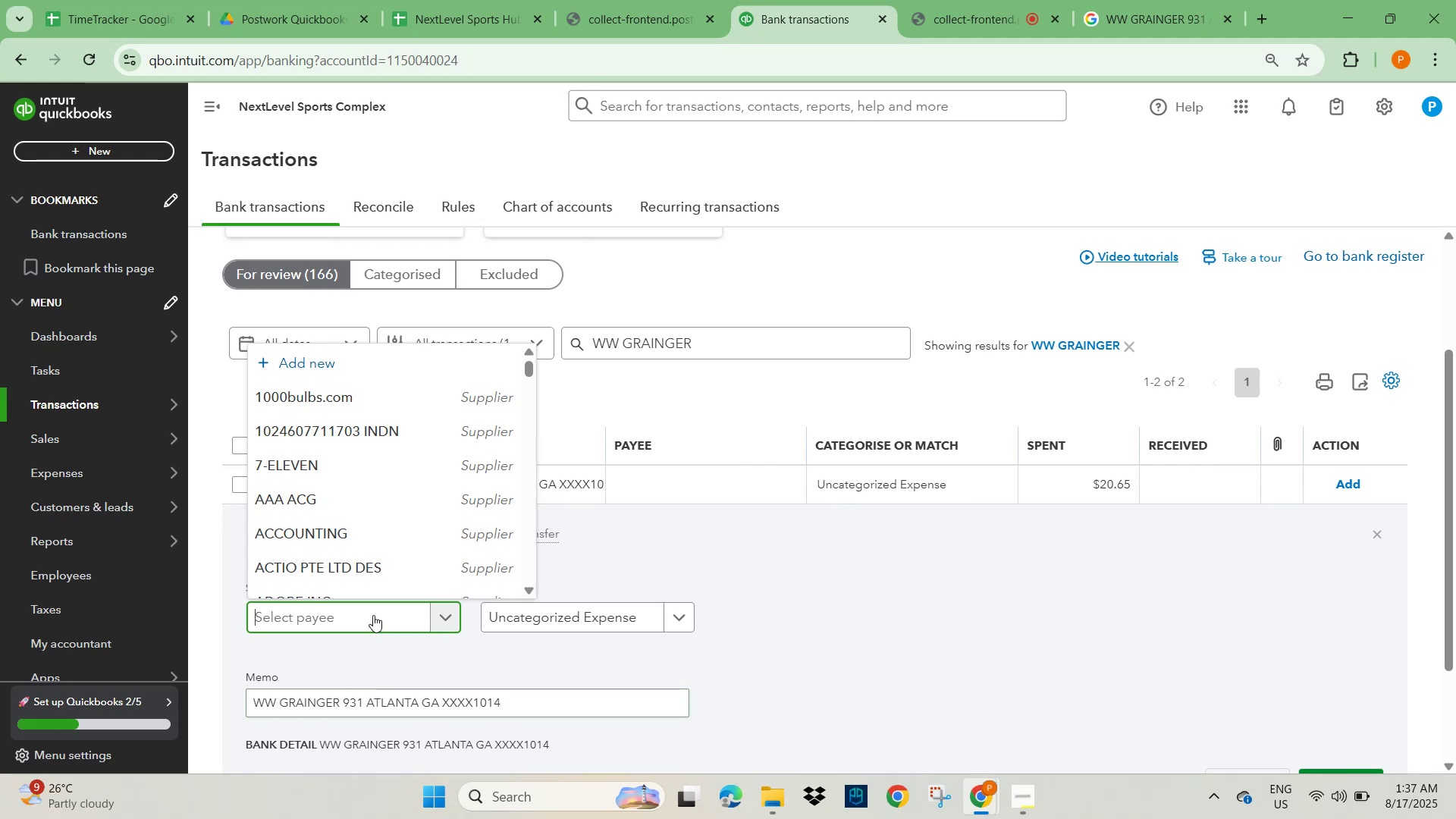 
key(Control+V)
 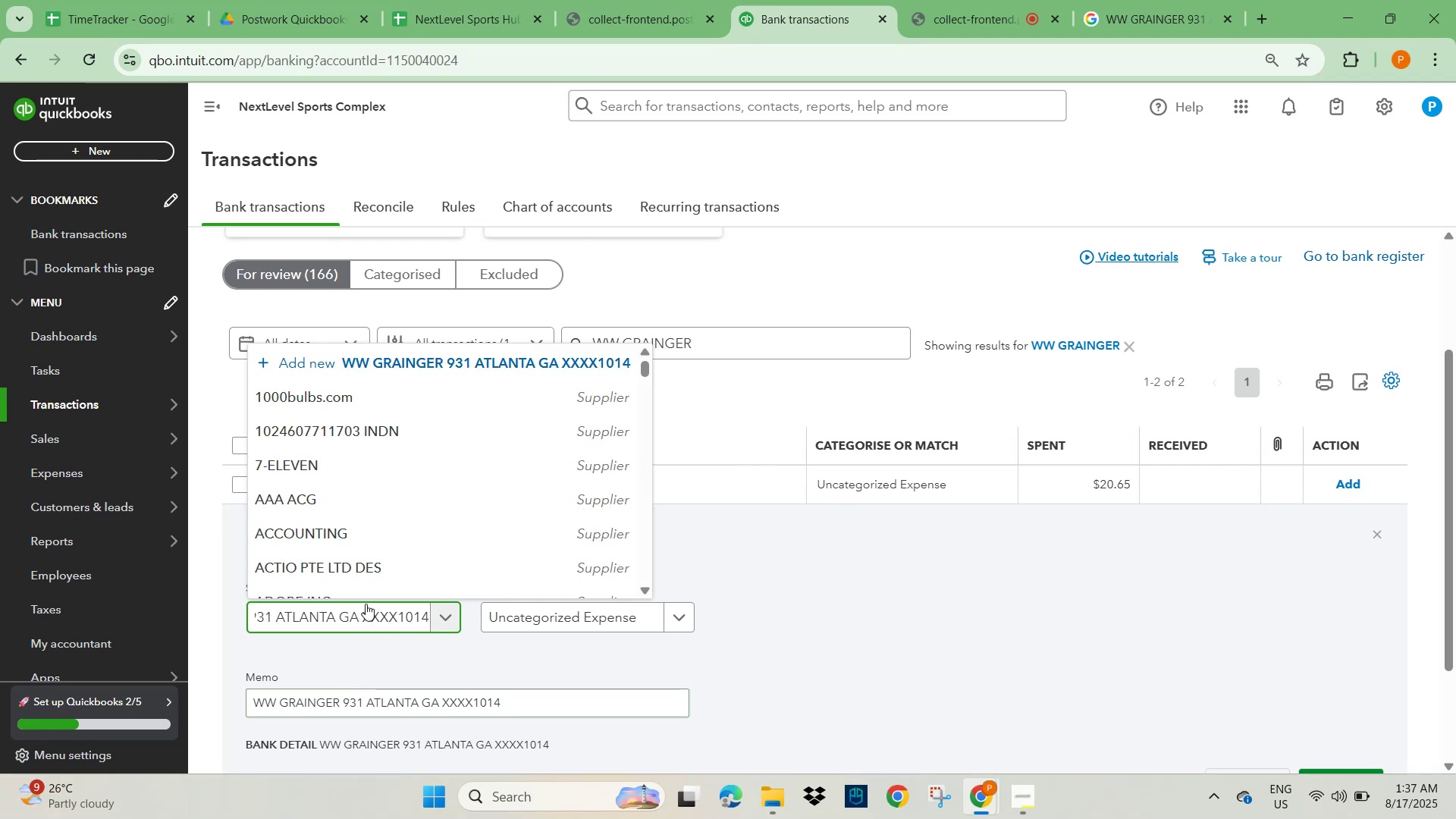 
key(Control+A)
 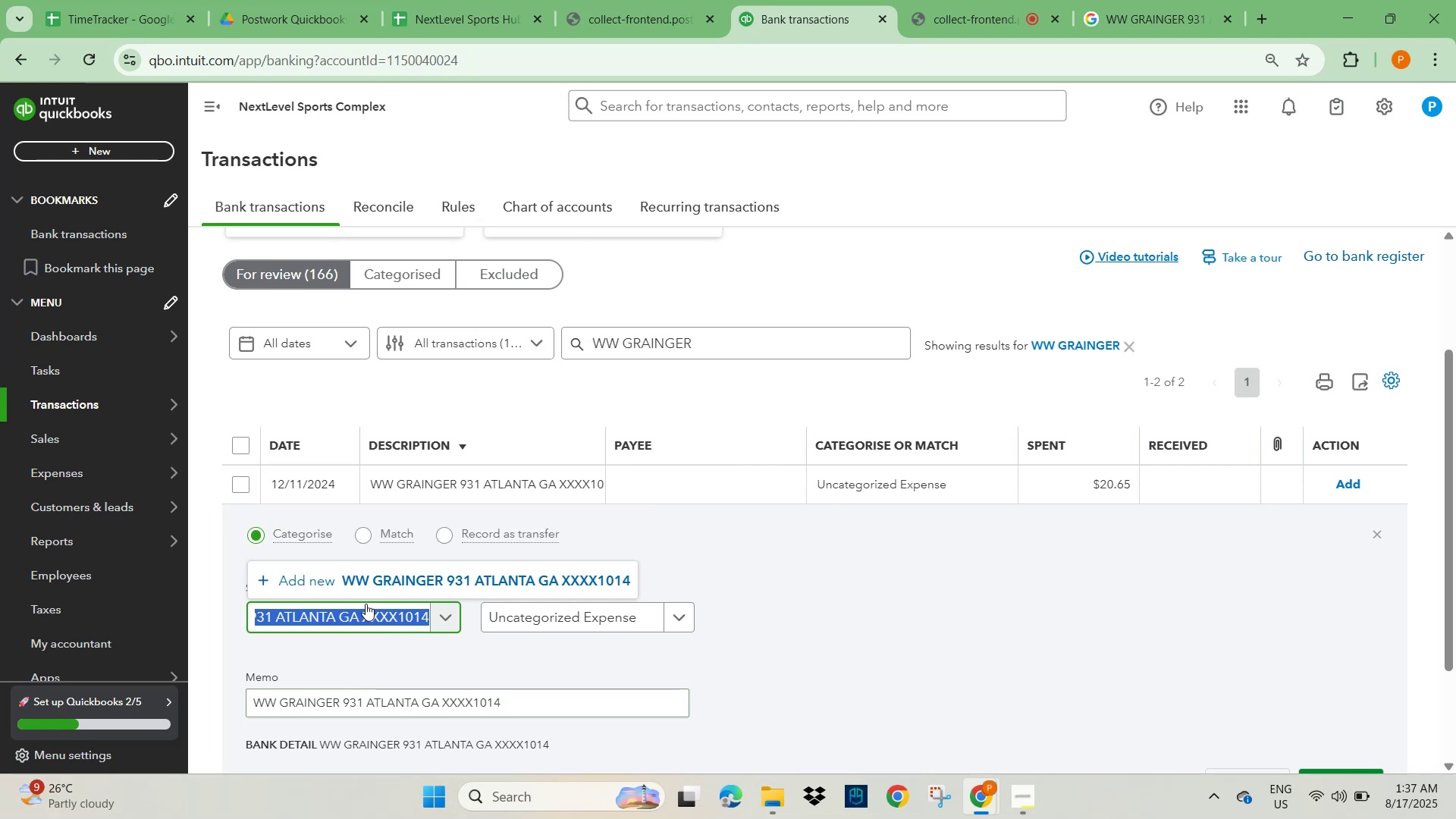 
type(wawa)
key(Backspace)
key(Backspace)
key(Backspace)
type(w g)
 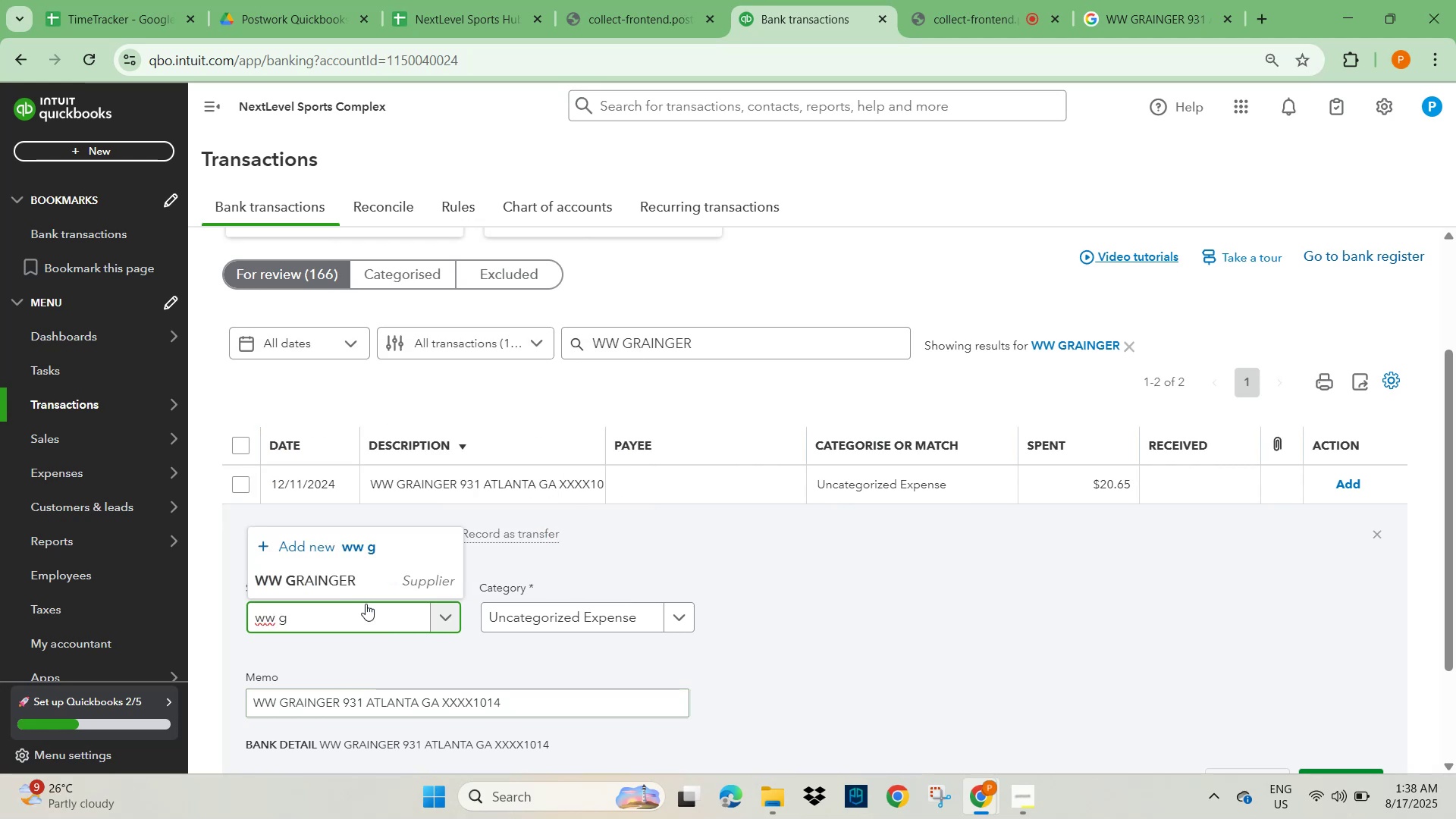 
left_click([381, 576])
 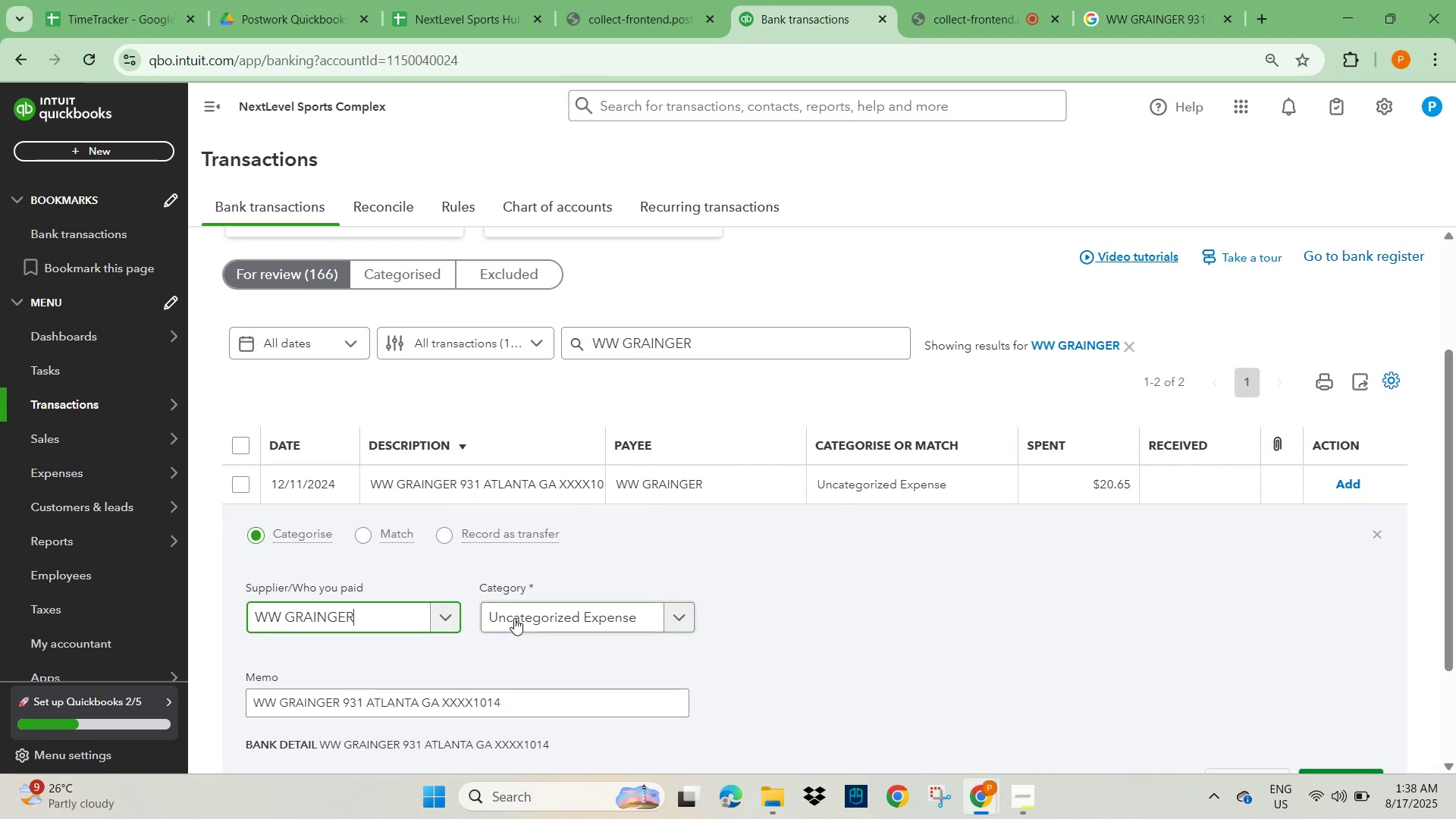 
left_click([519, 615])
 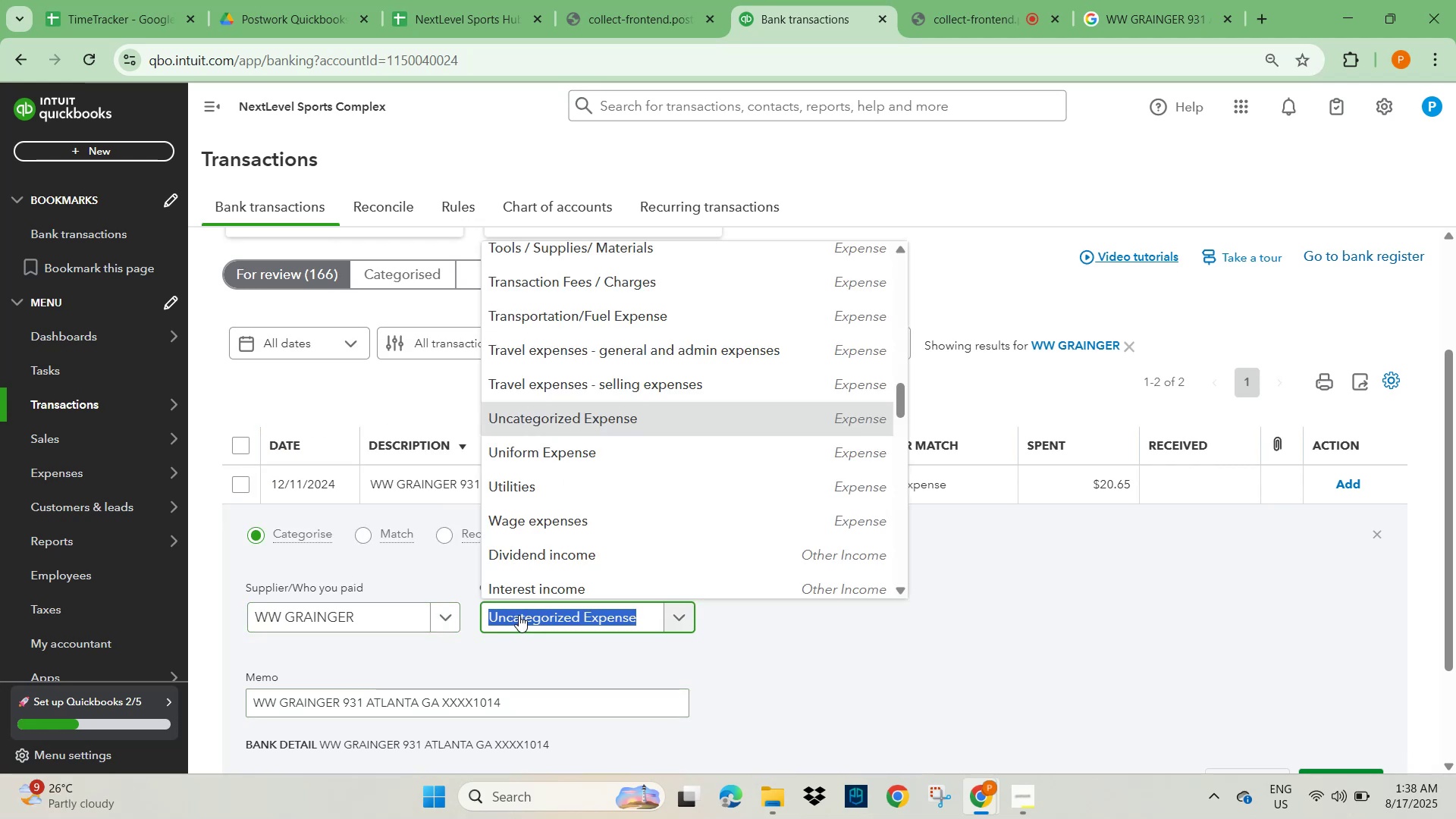 
type(gym)
 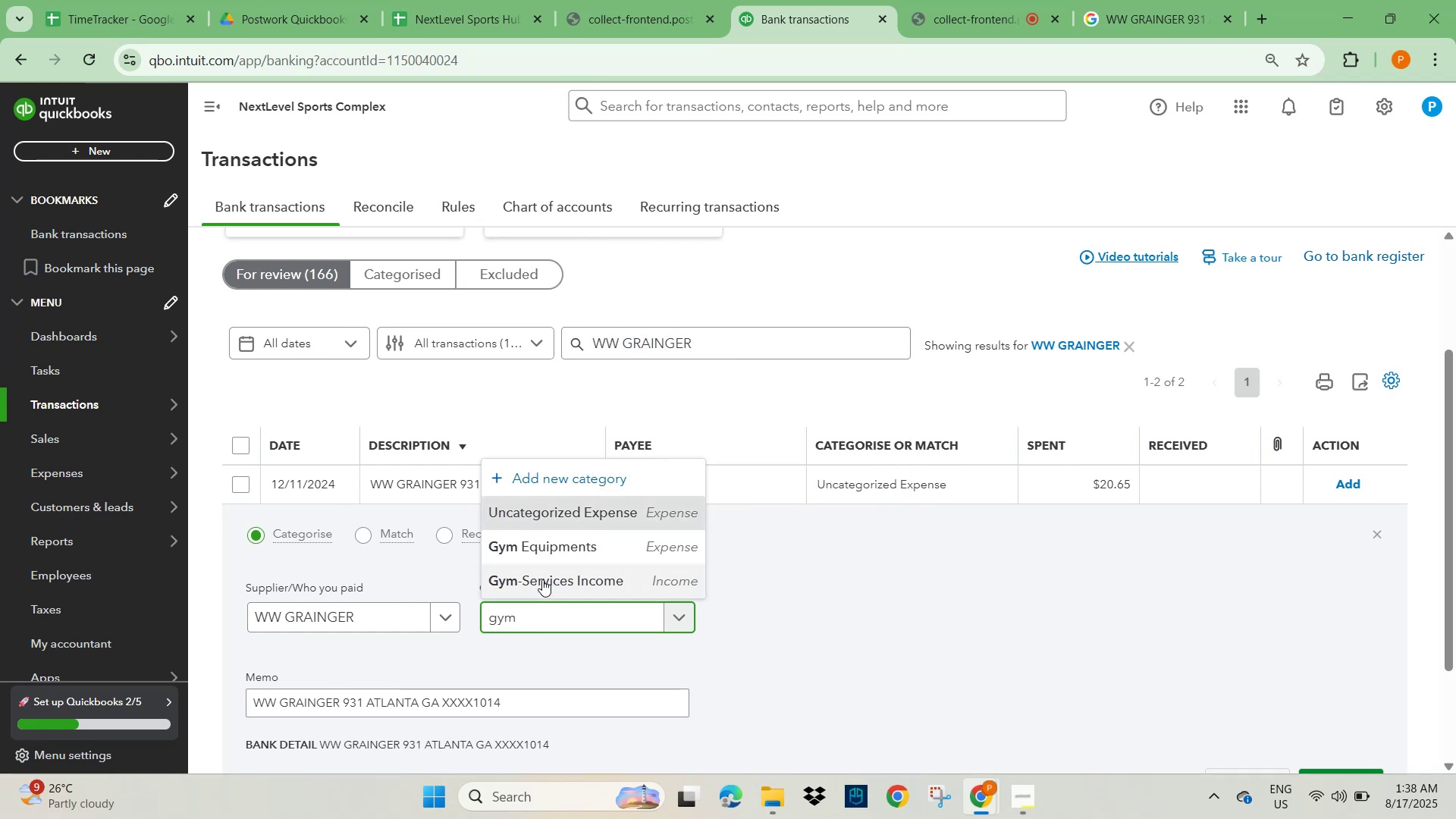 
left_click([543, 547])
 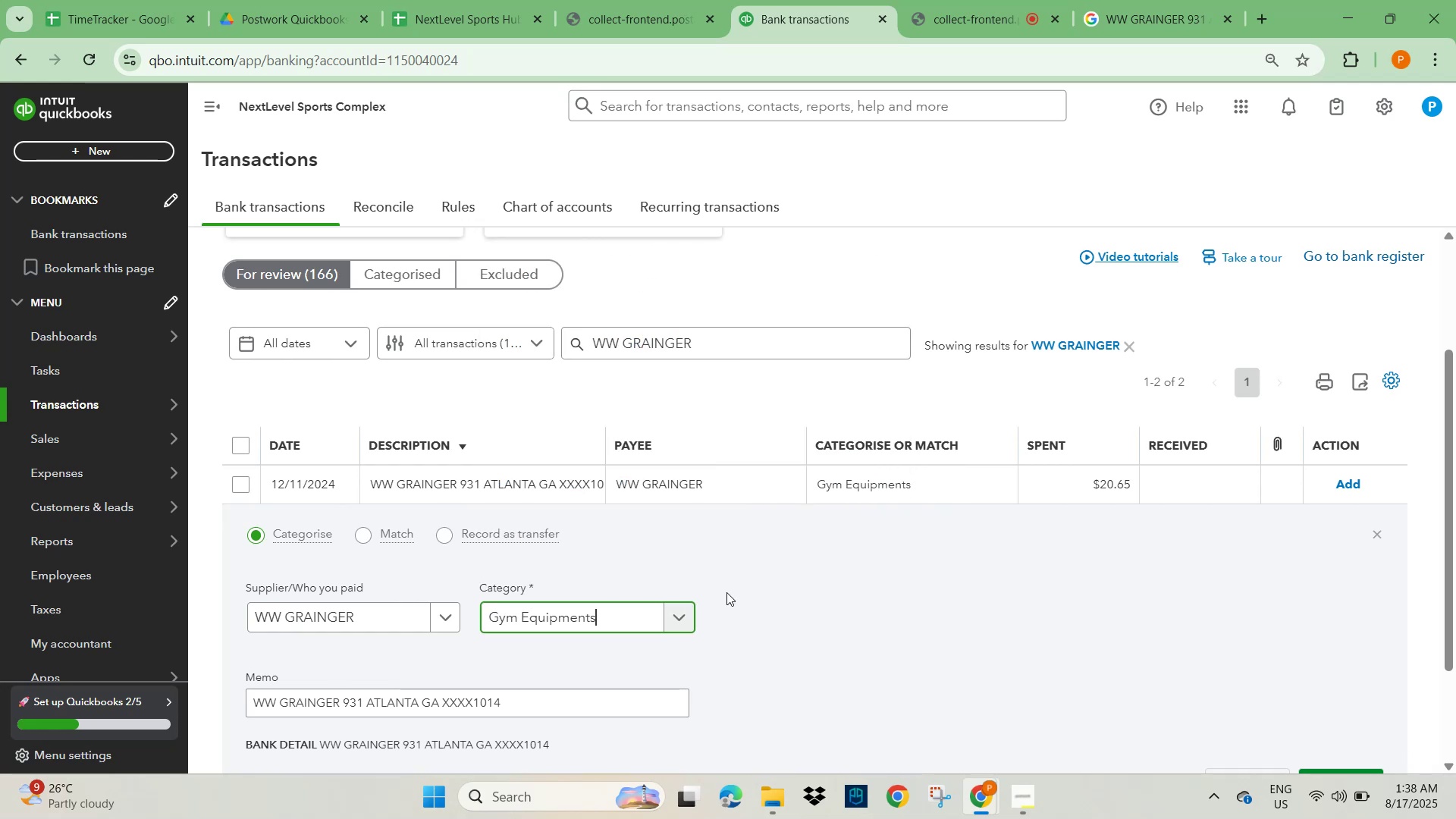 
scroll: coordinate [1001, 601], scroll_direction: down, amount: 2.0
 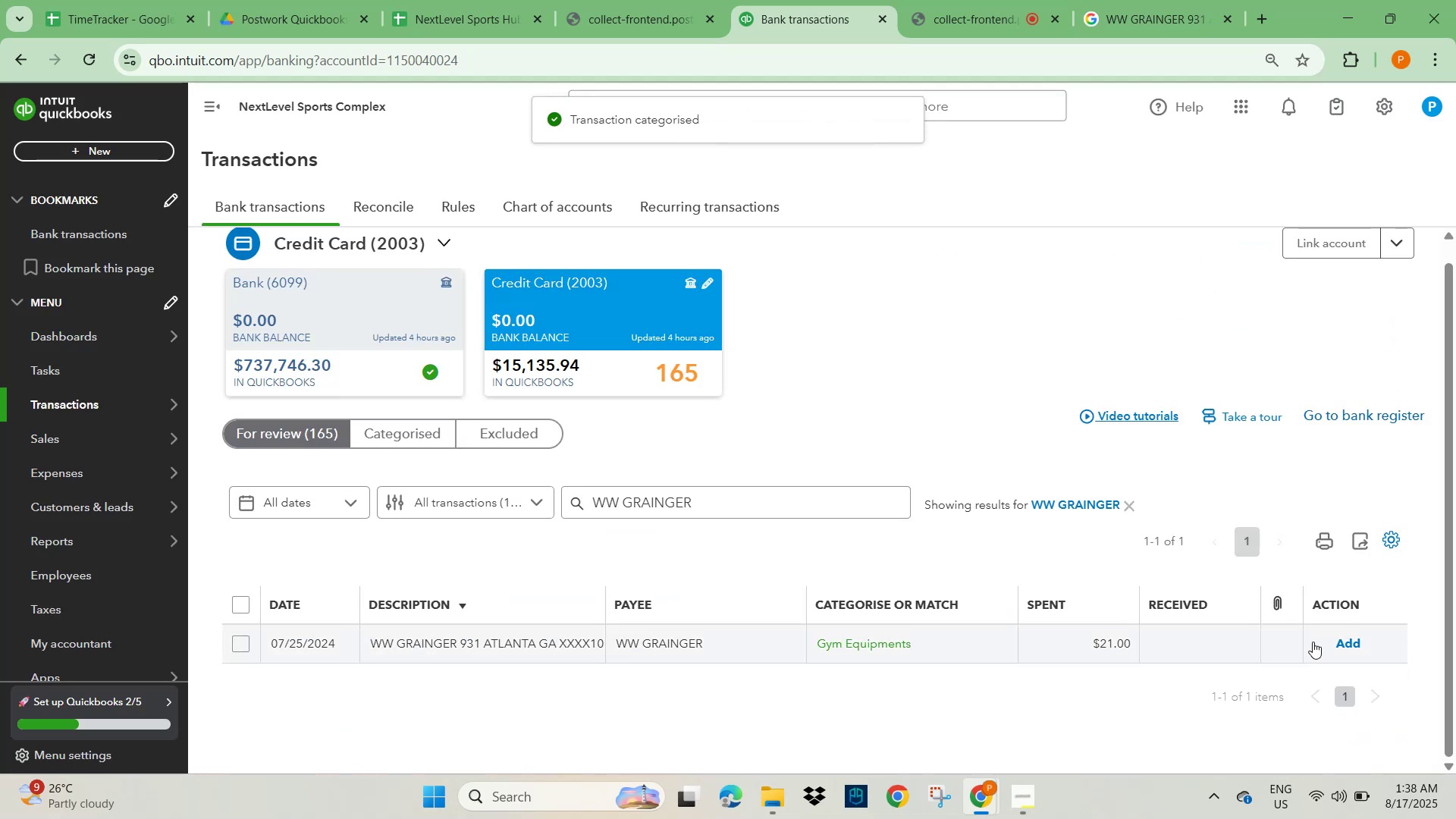 
left_click([1360, 642])
 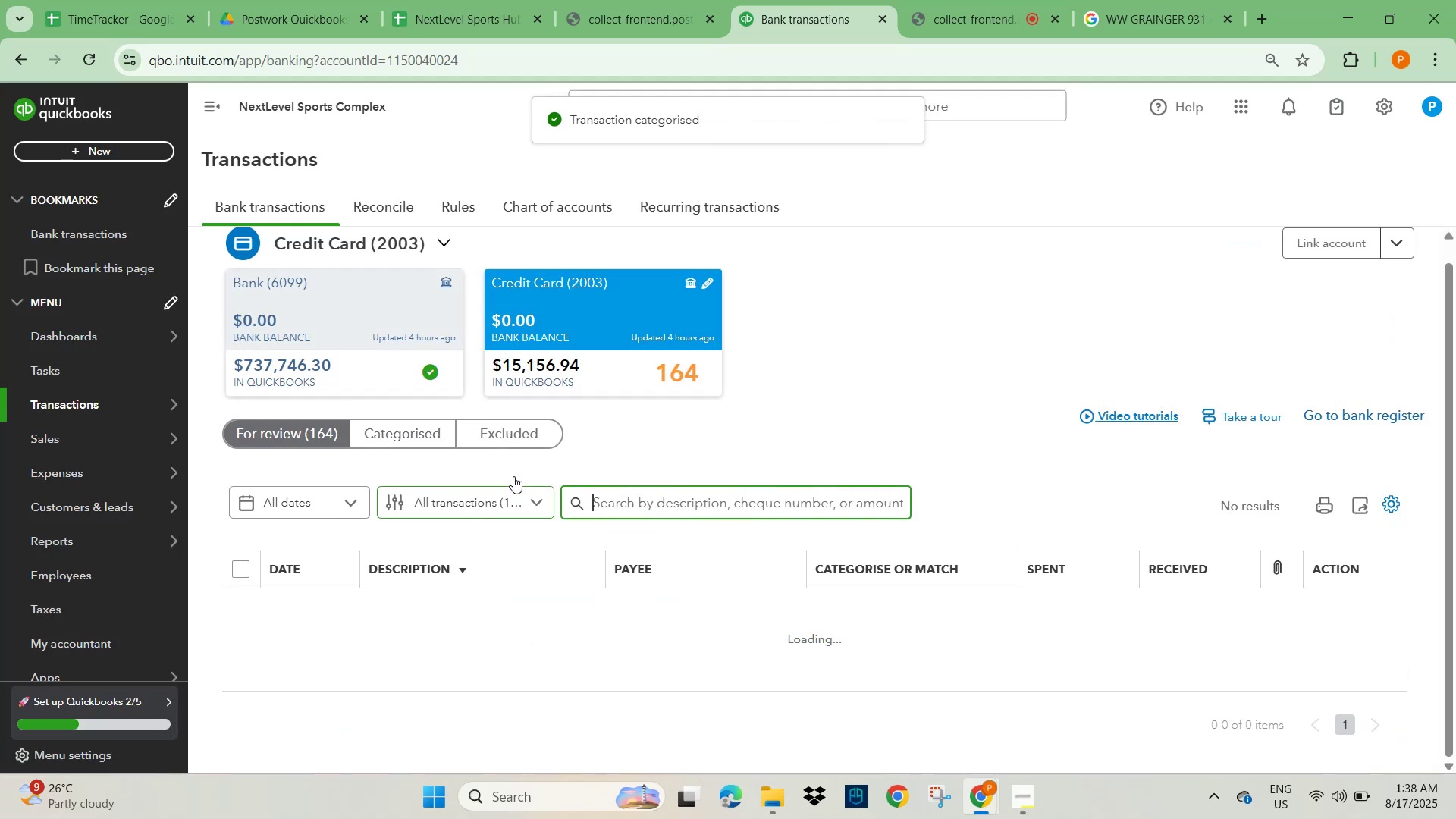 
scroll: coordinate [529, 504], scroll_direction: down, amount: 3.0
 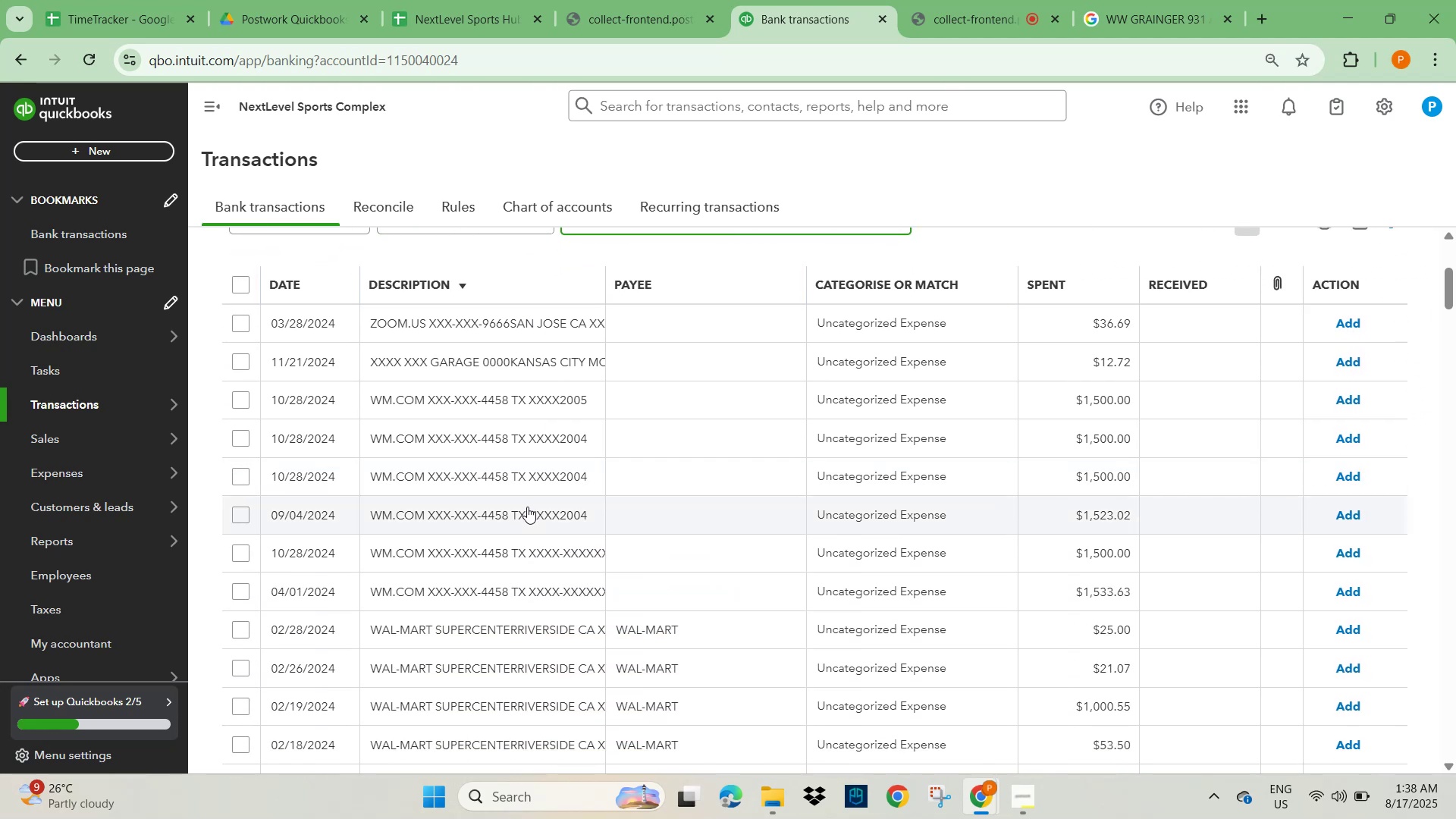 
left_click([434, 404])
 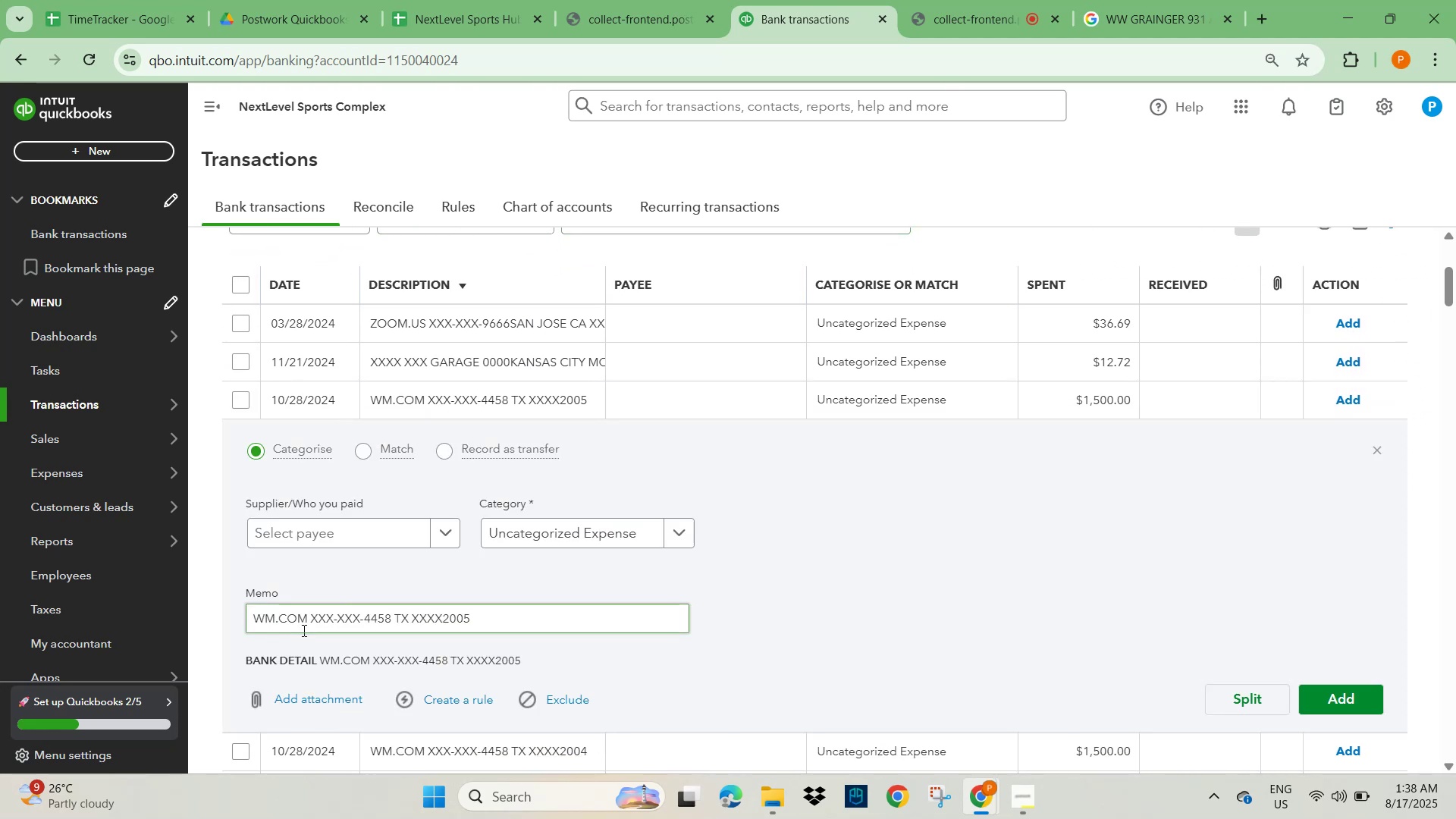 
left_click_drag(start_coordinate=[304, 616], to_coordinate=[246, 616])
 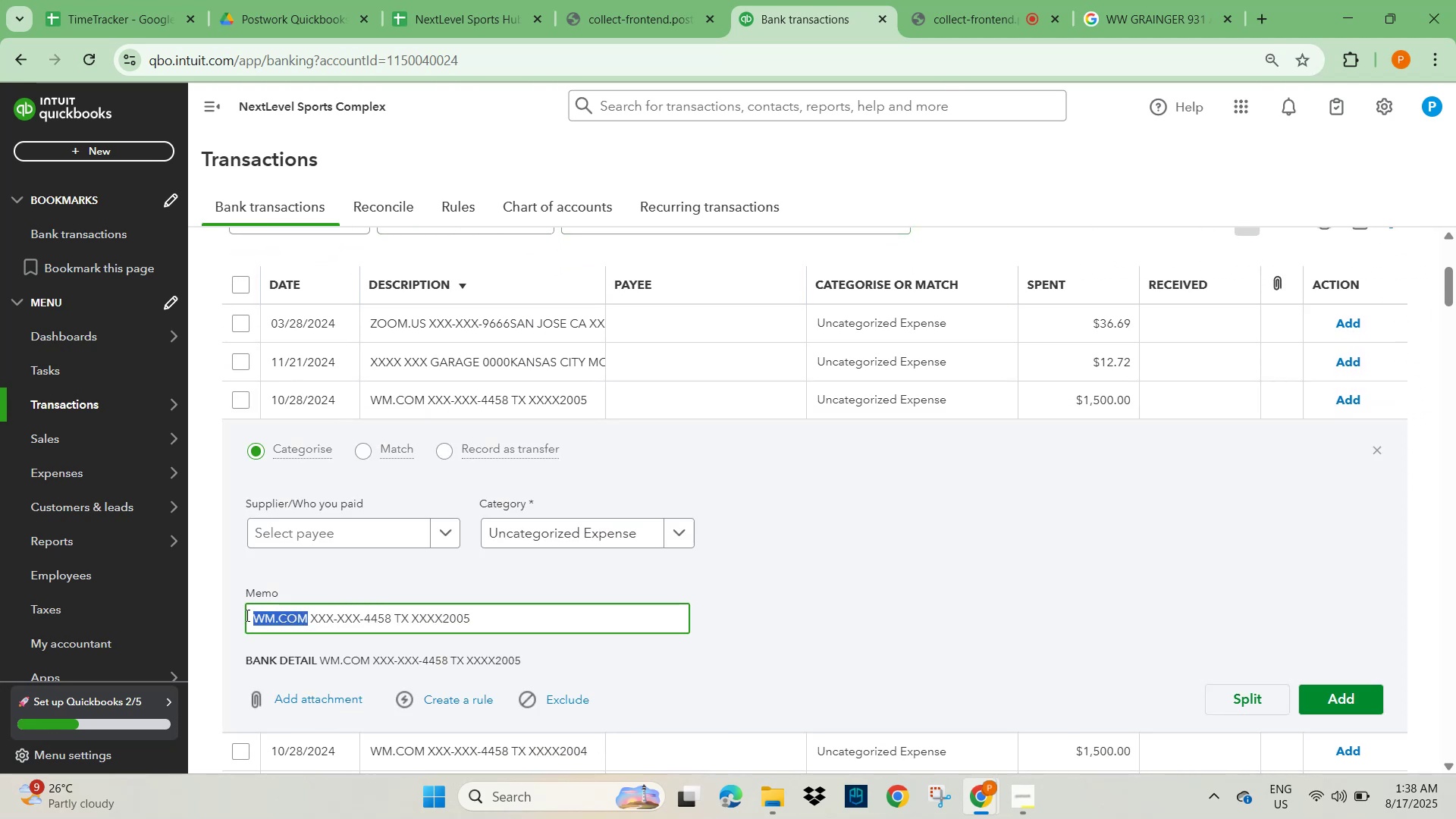 
key(Control+C)
 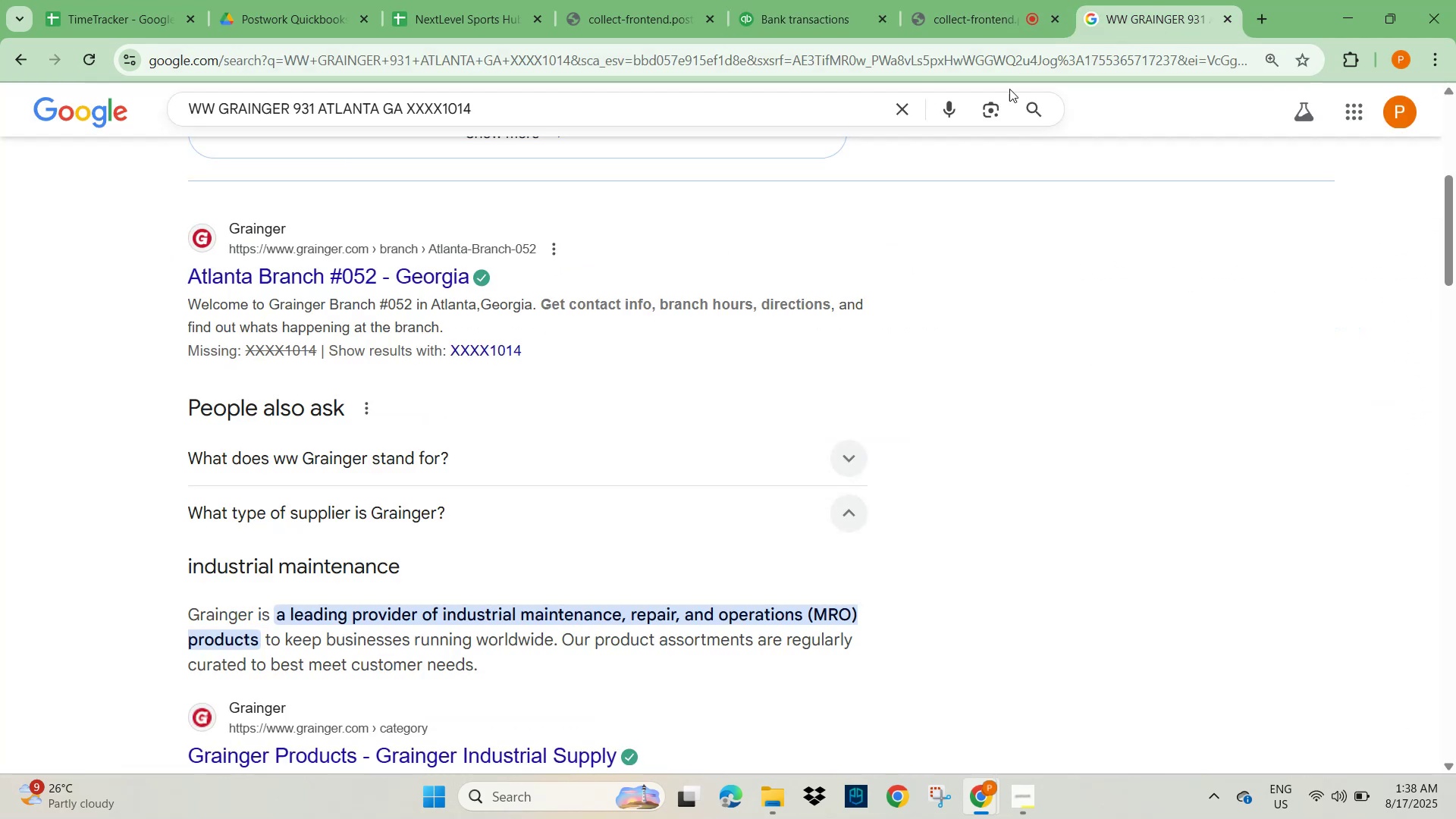 
left_click_drag(start_coordinate=[905, 113], to_coordinate=[901, 109])
 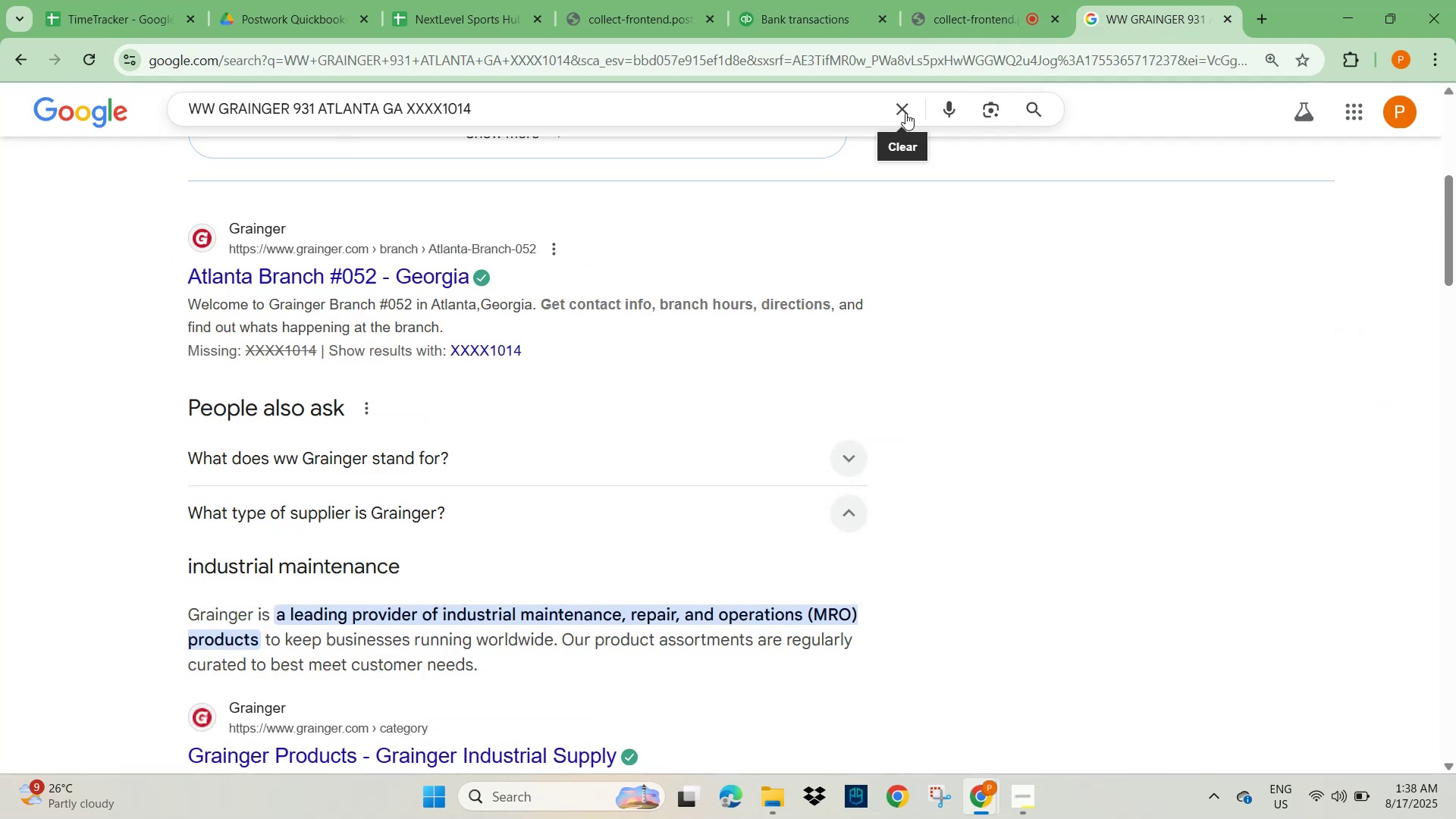 
key(Control+V)
 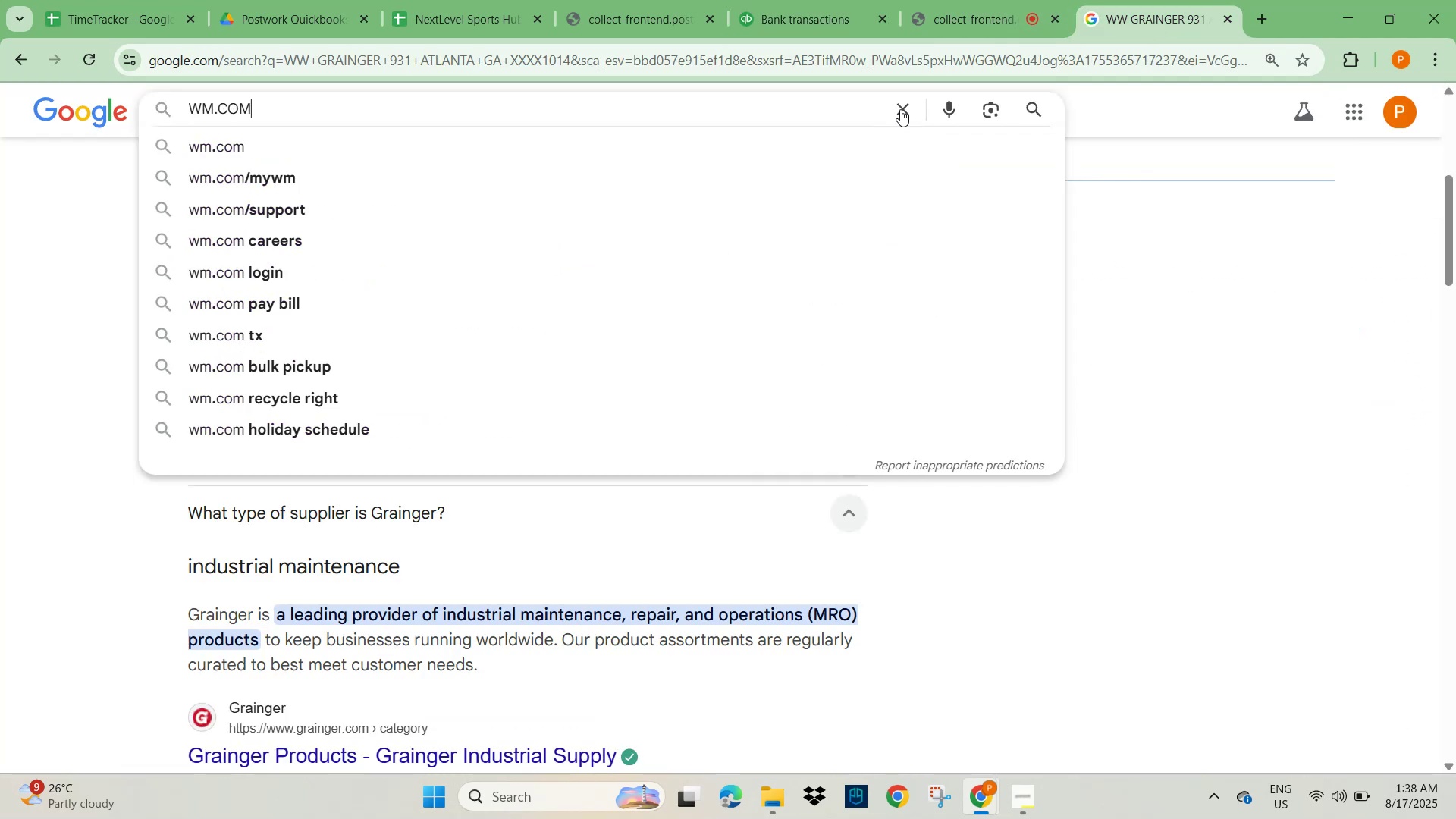 
key(NumpadEnter)
 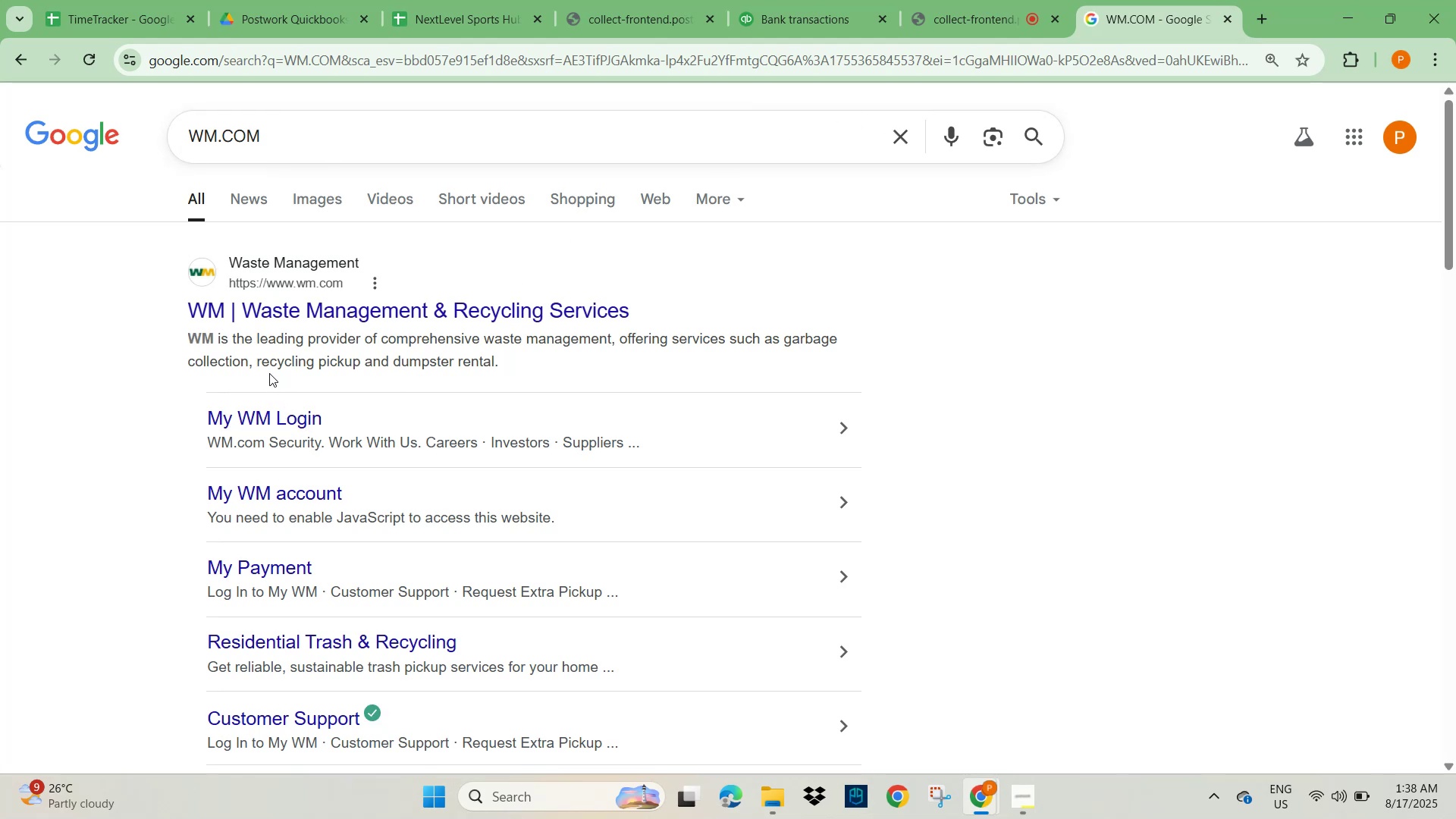 
wait(11.79)
 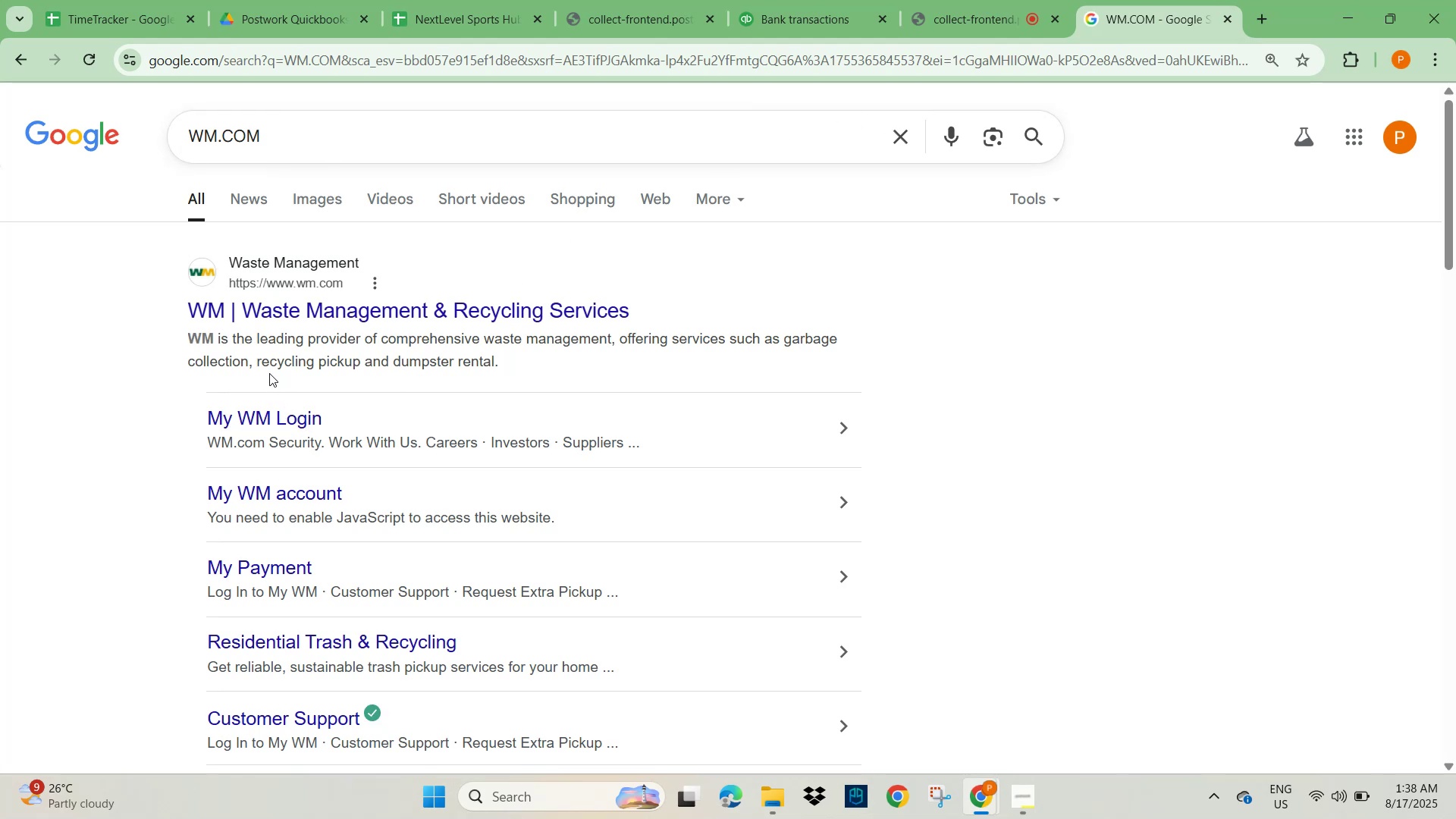 
left_click([794, 10])
 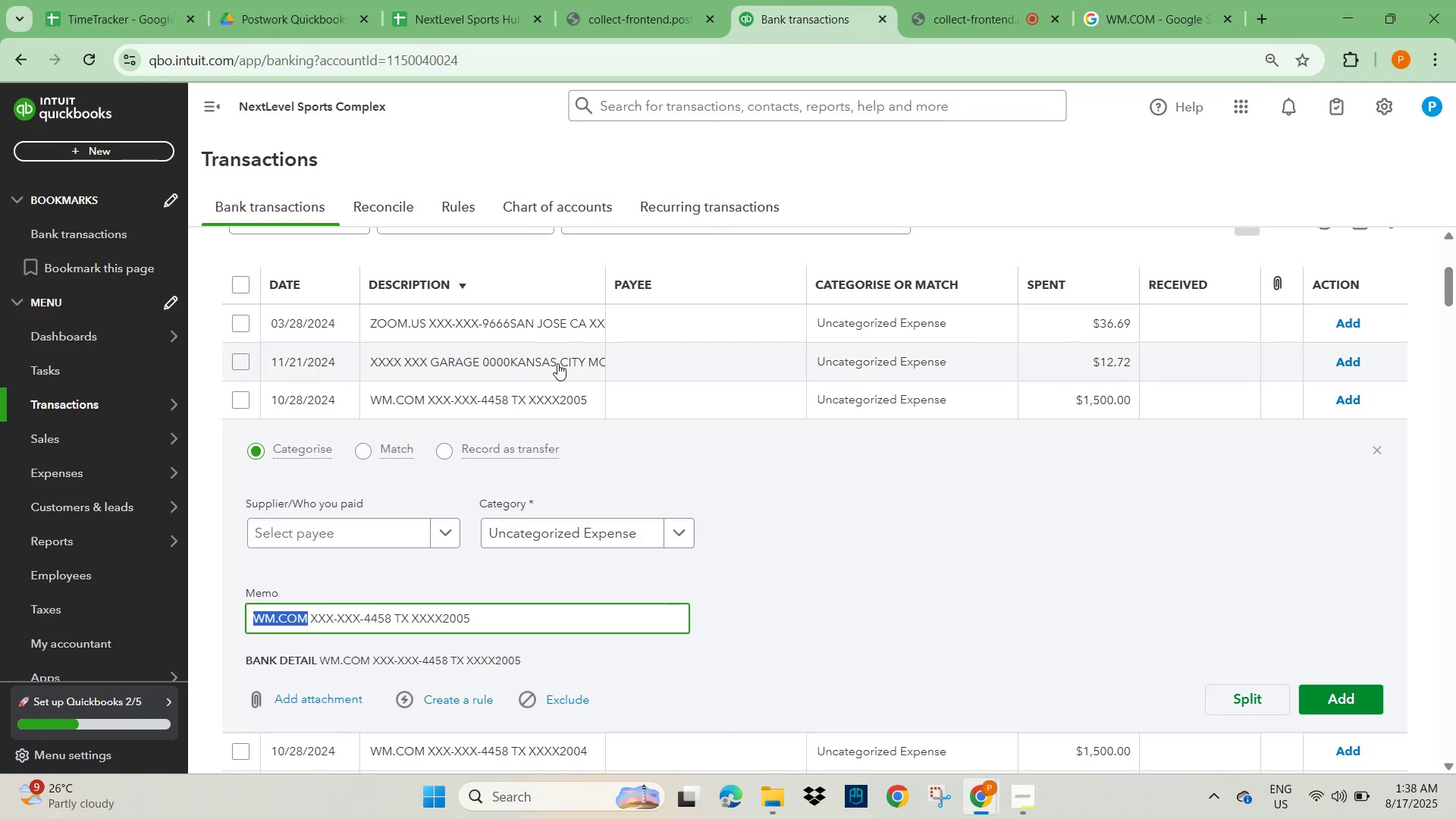 
scroll: coordinate [742, 447], scroll_direction: up, amount: 4.0
 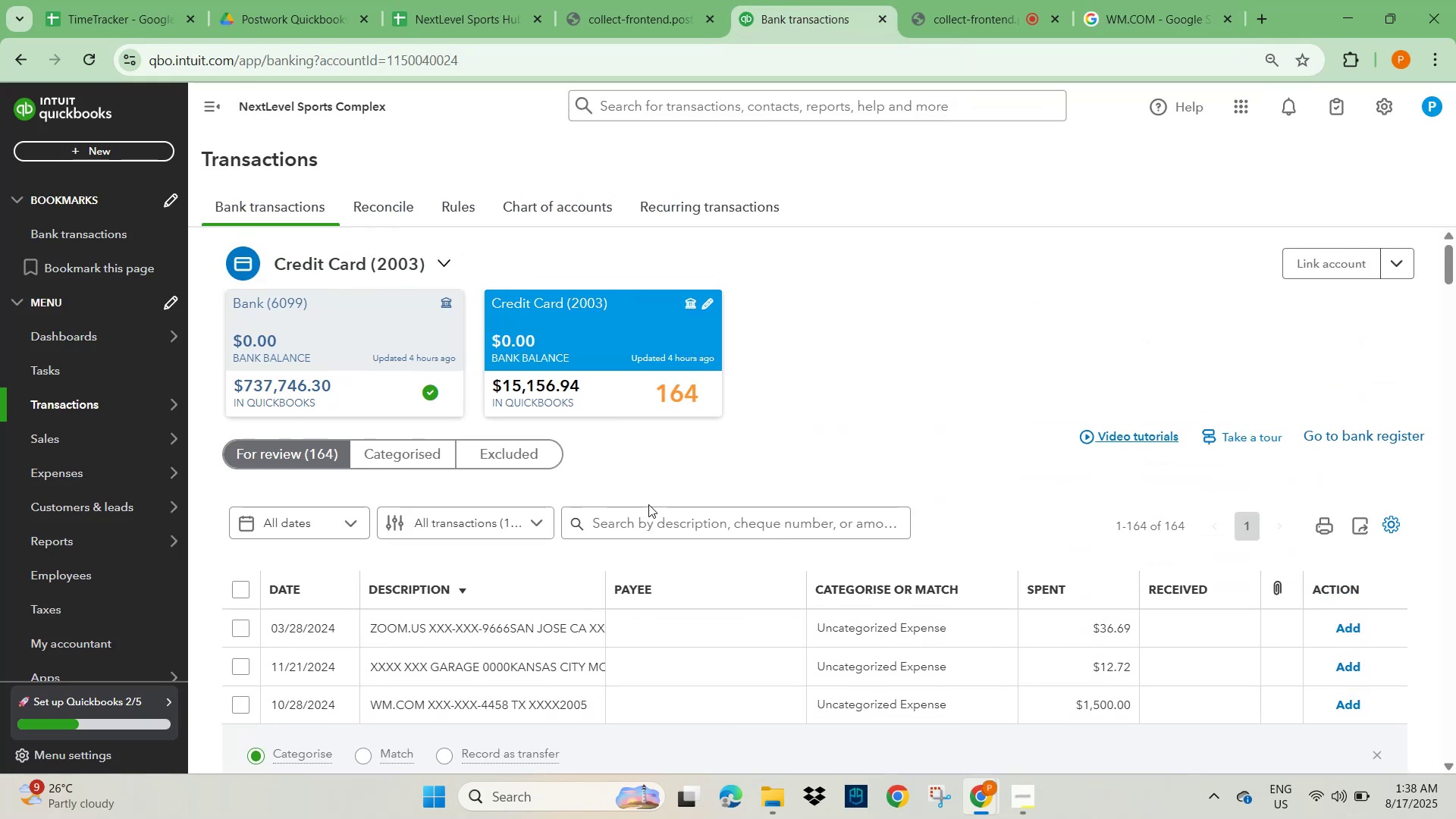 
double_click([662, 519])
 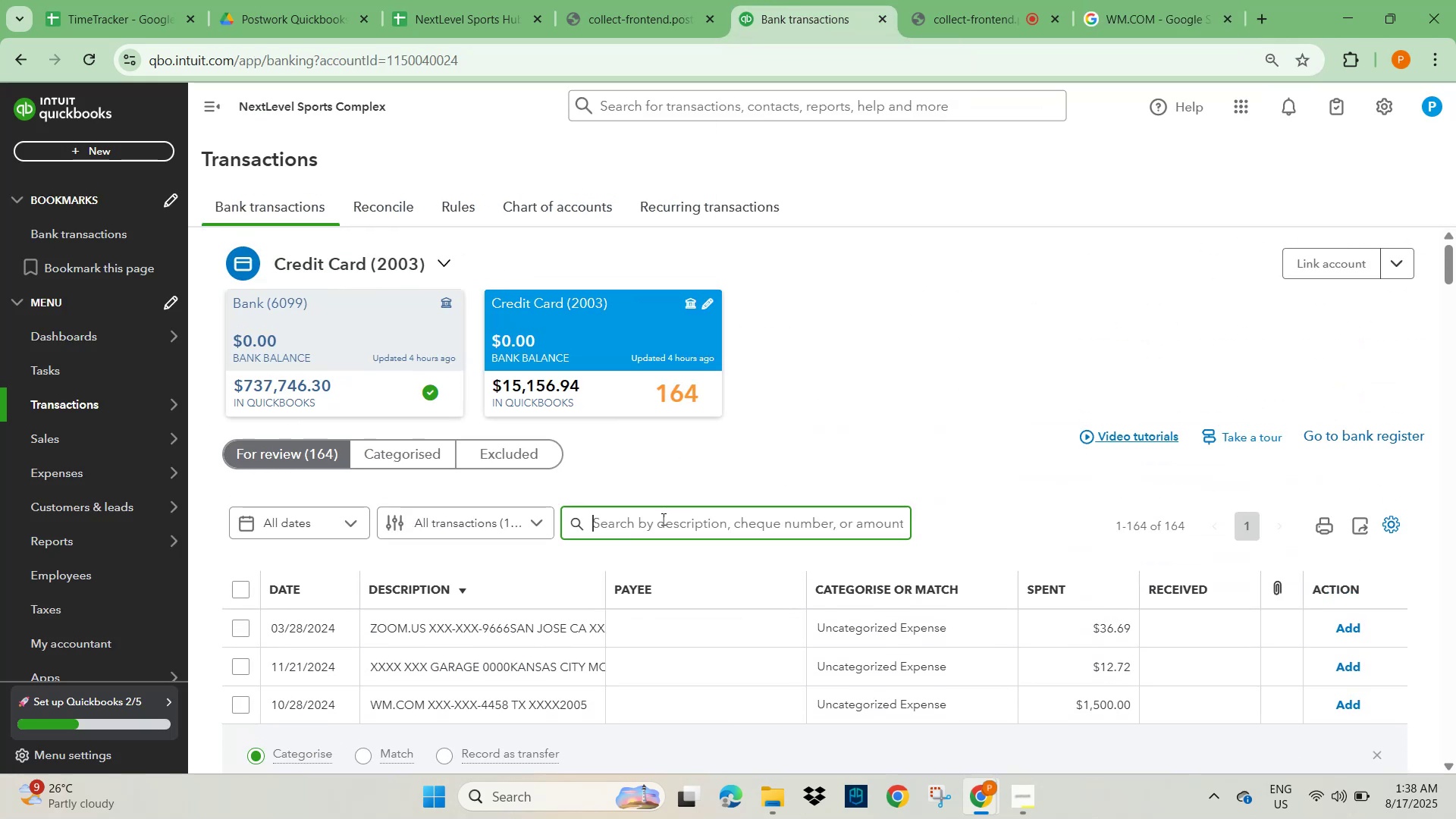 
key(Control+V)
 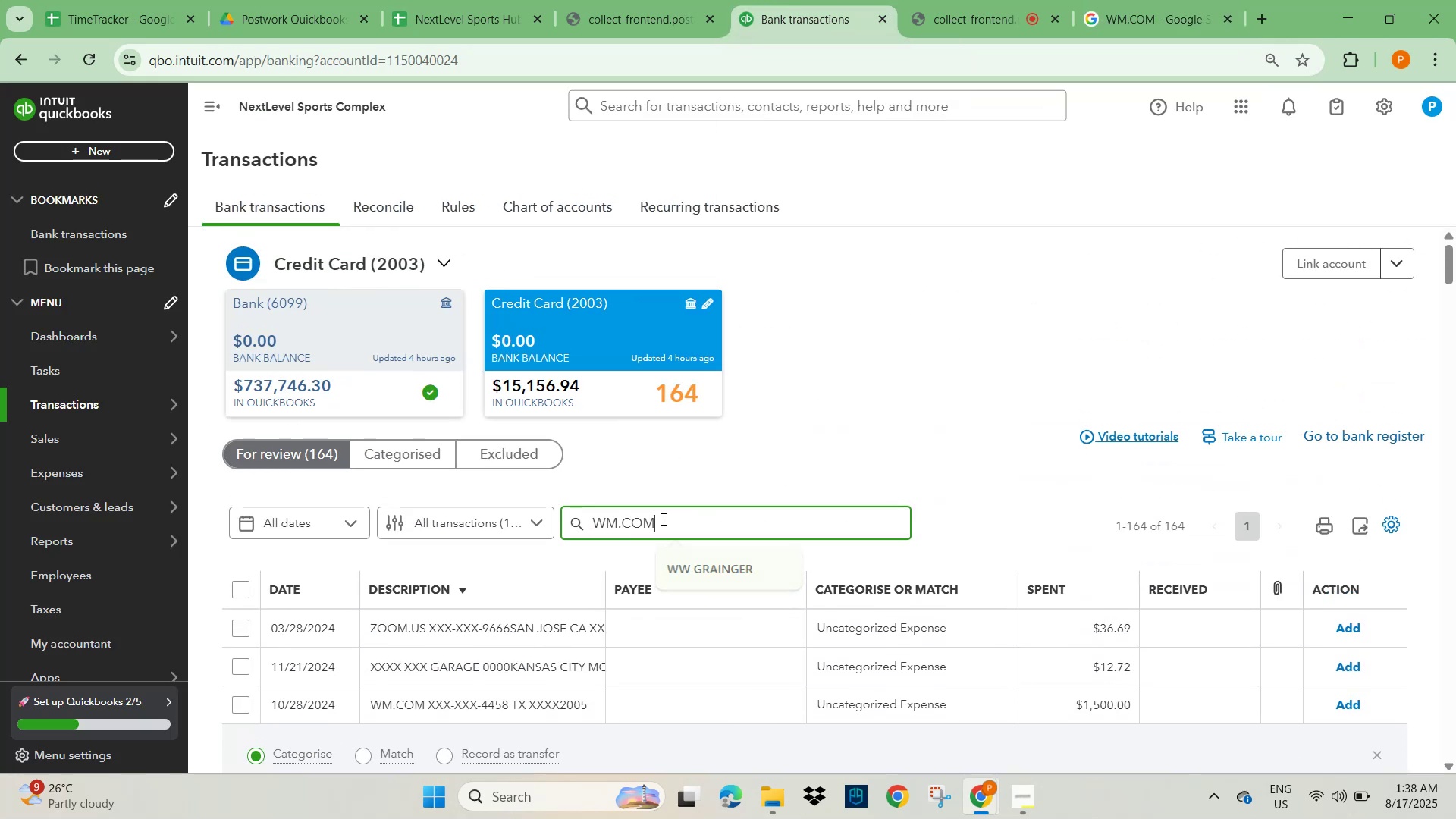 
key(NumpadEnter)
 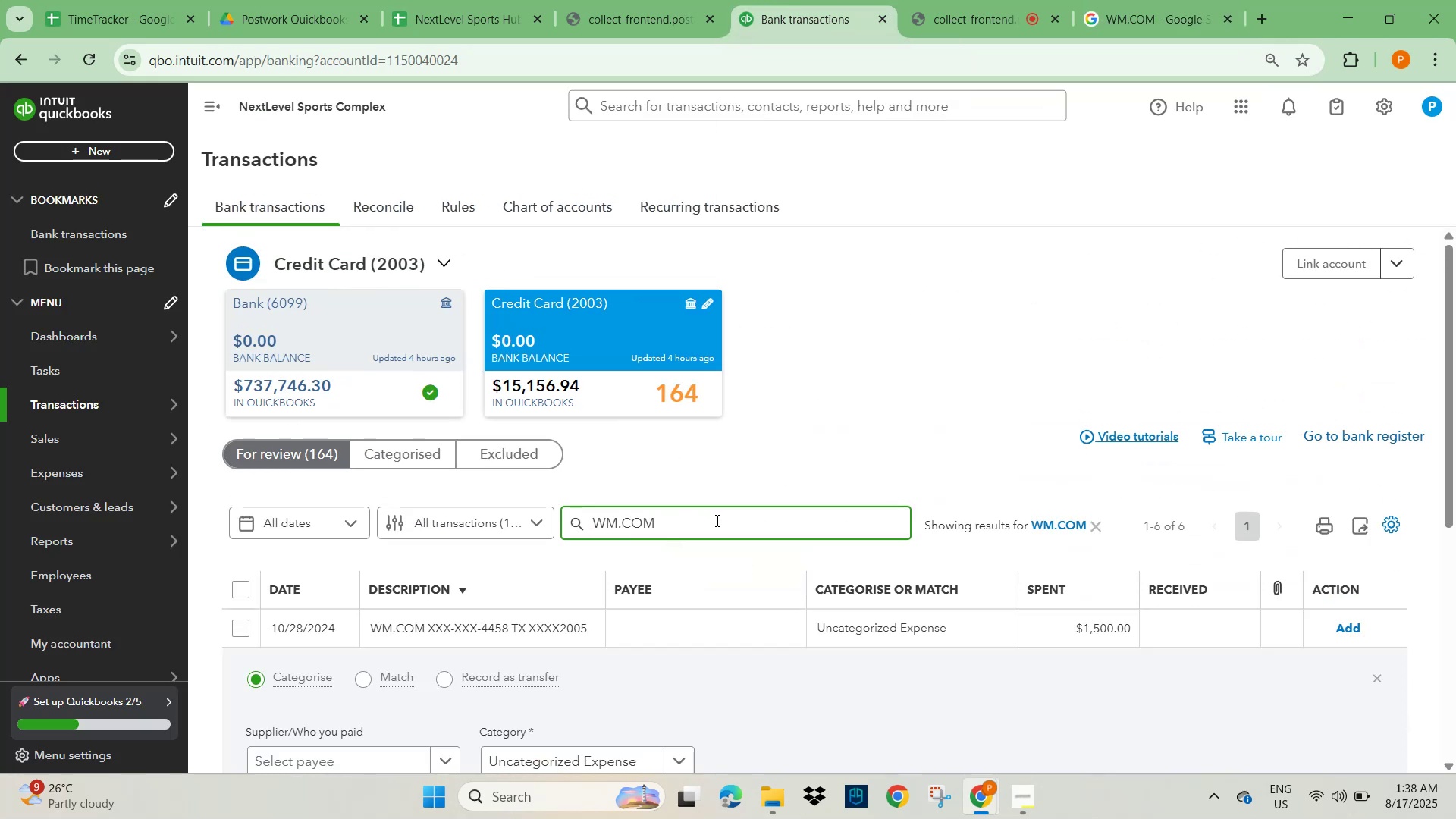 
scroll: coordinate [648, 566], scroll_direction: down, amount: 1.0
 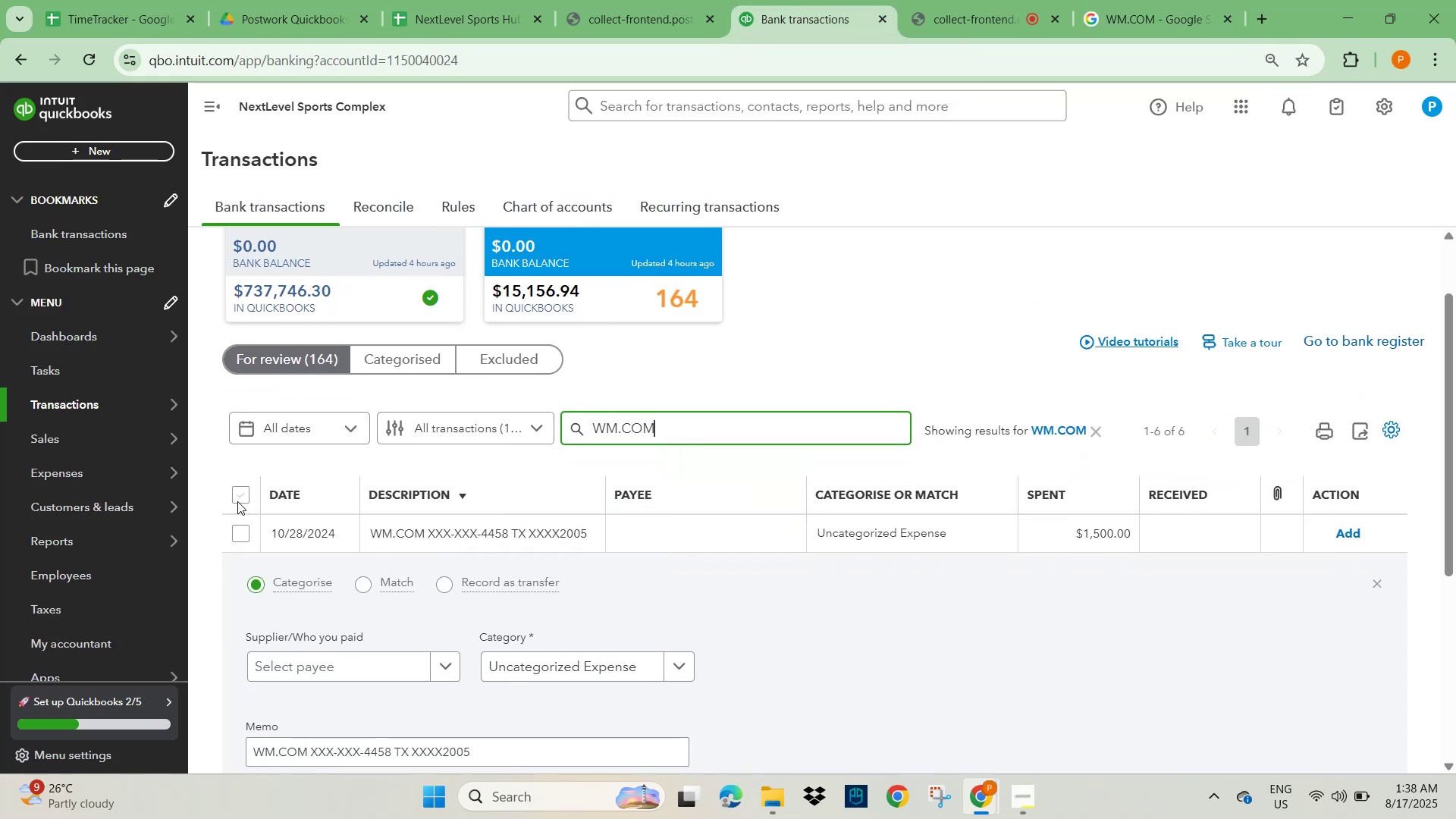 
left_click([246, 498])
 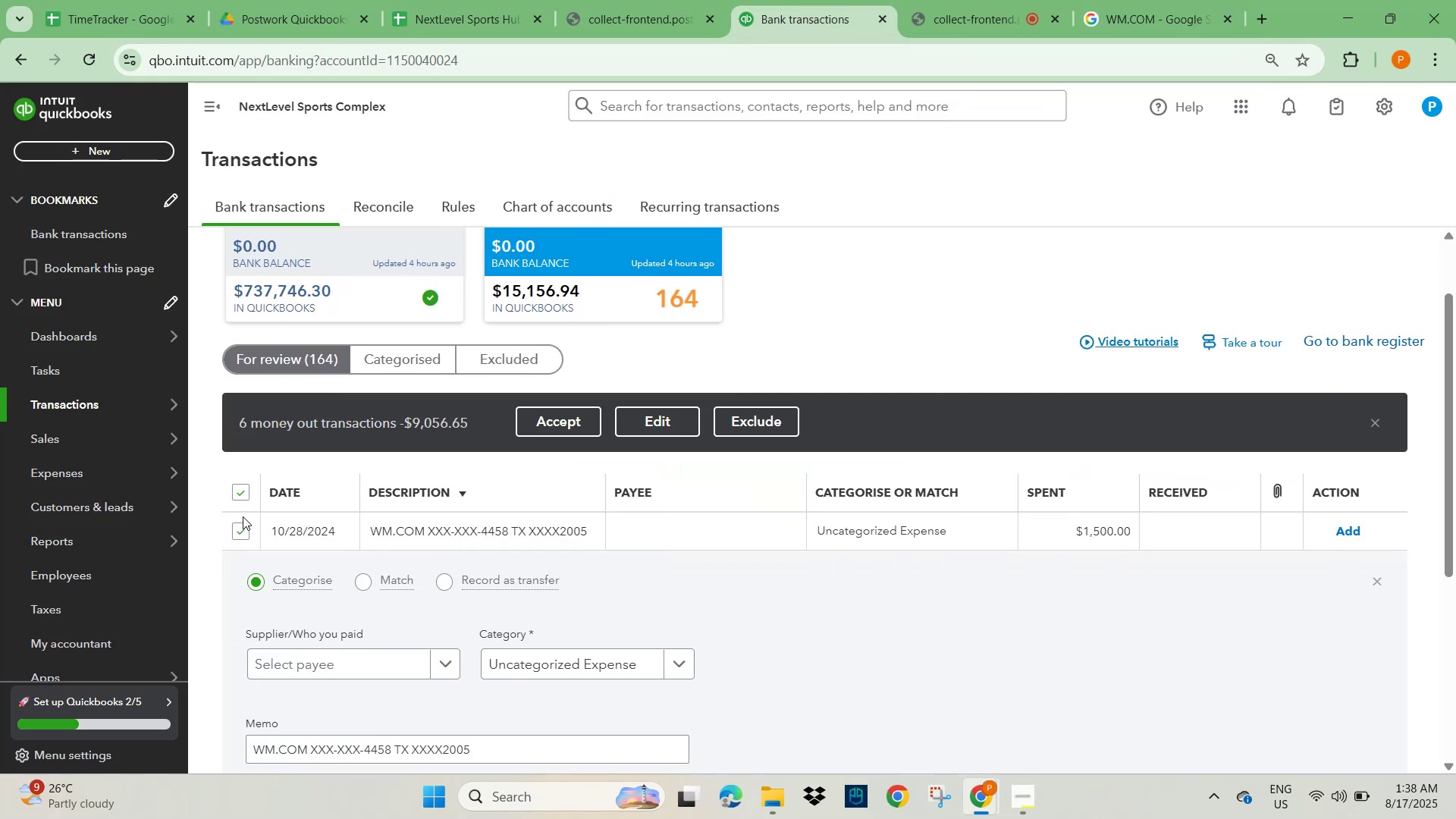 
left_click([241, 494])
 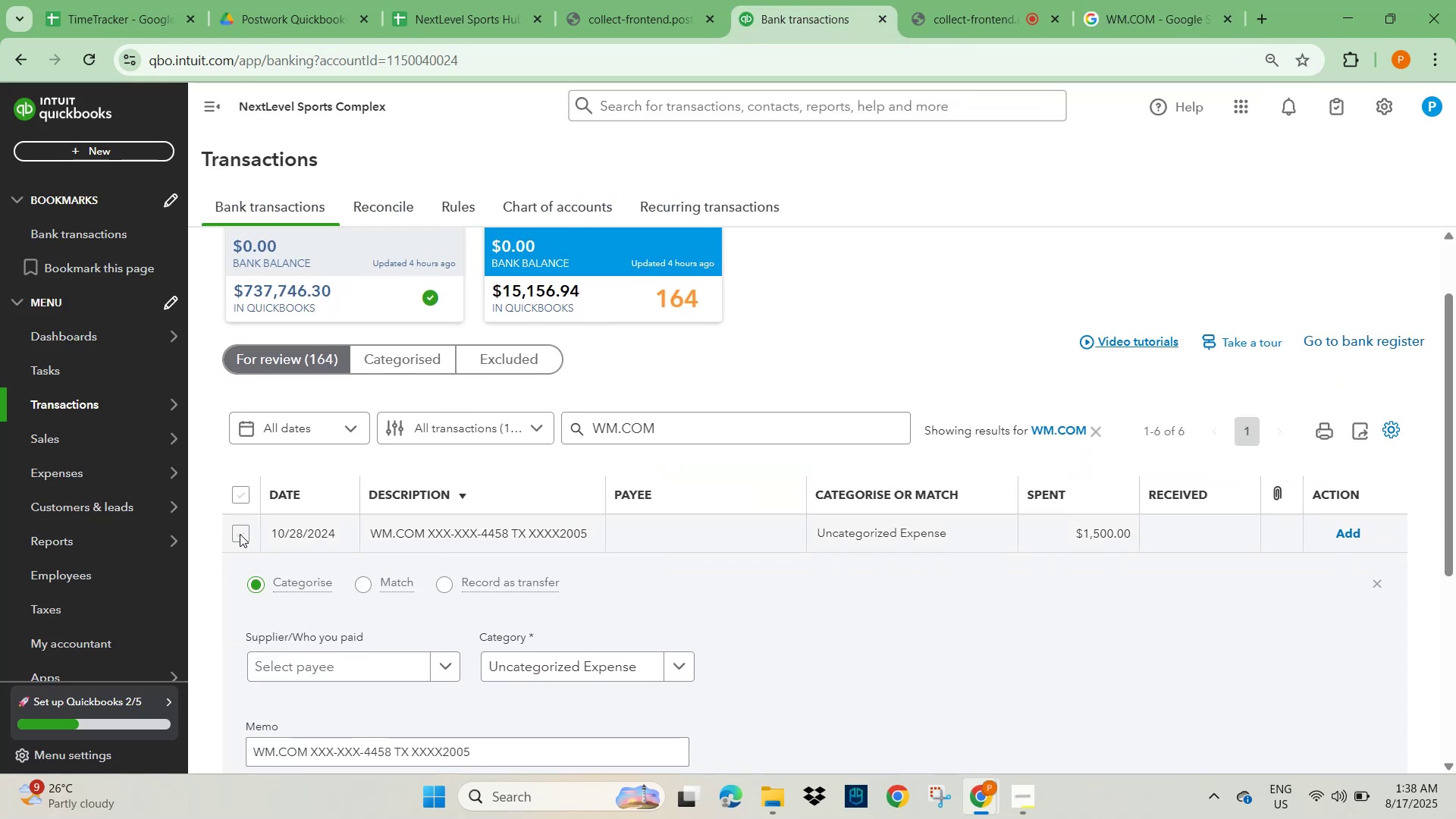 
left_click([240, 529])
 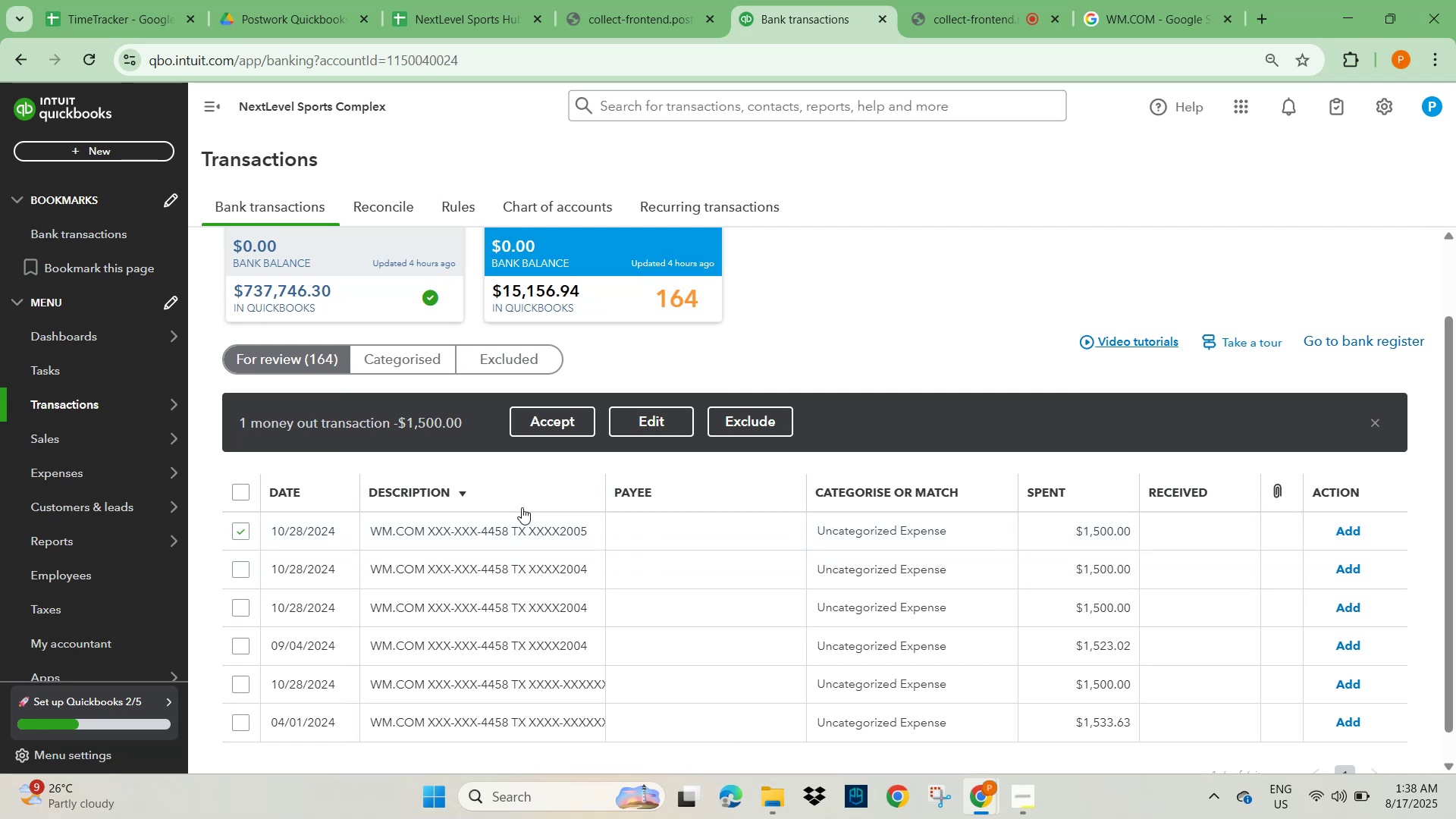 
scroll: coordinate [522, 507], scroll_direction: down, amount: 1.0
 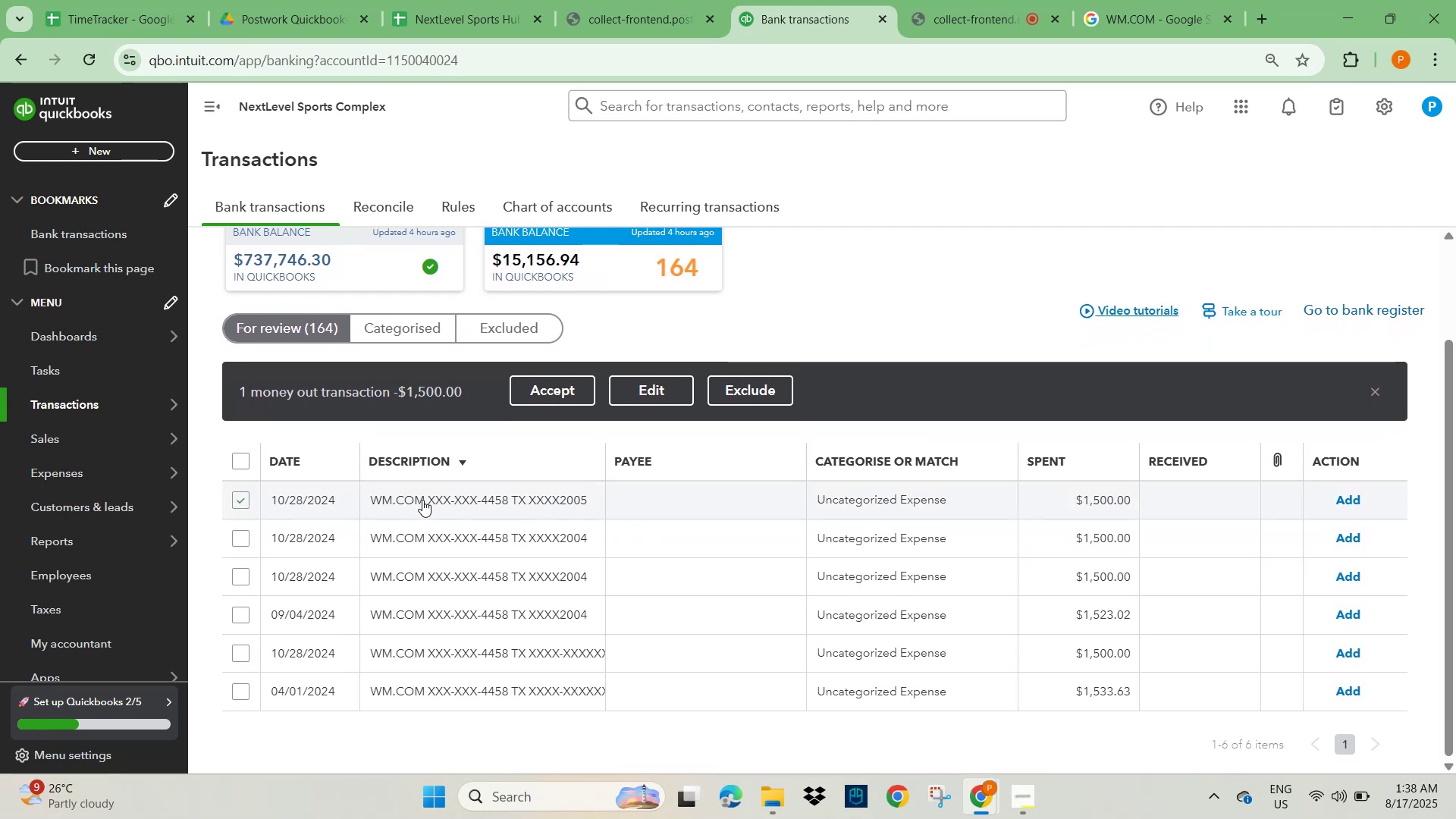 
left_click([422, 500])
 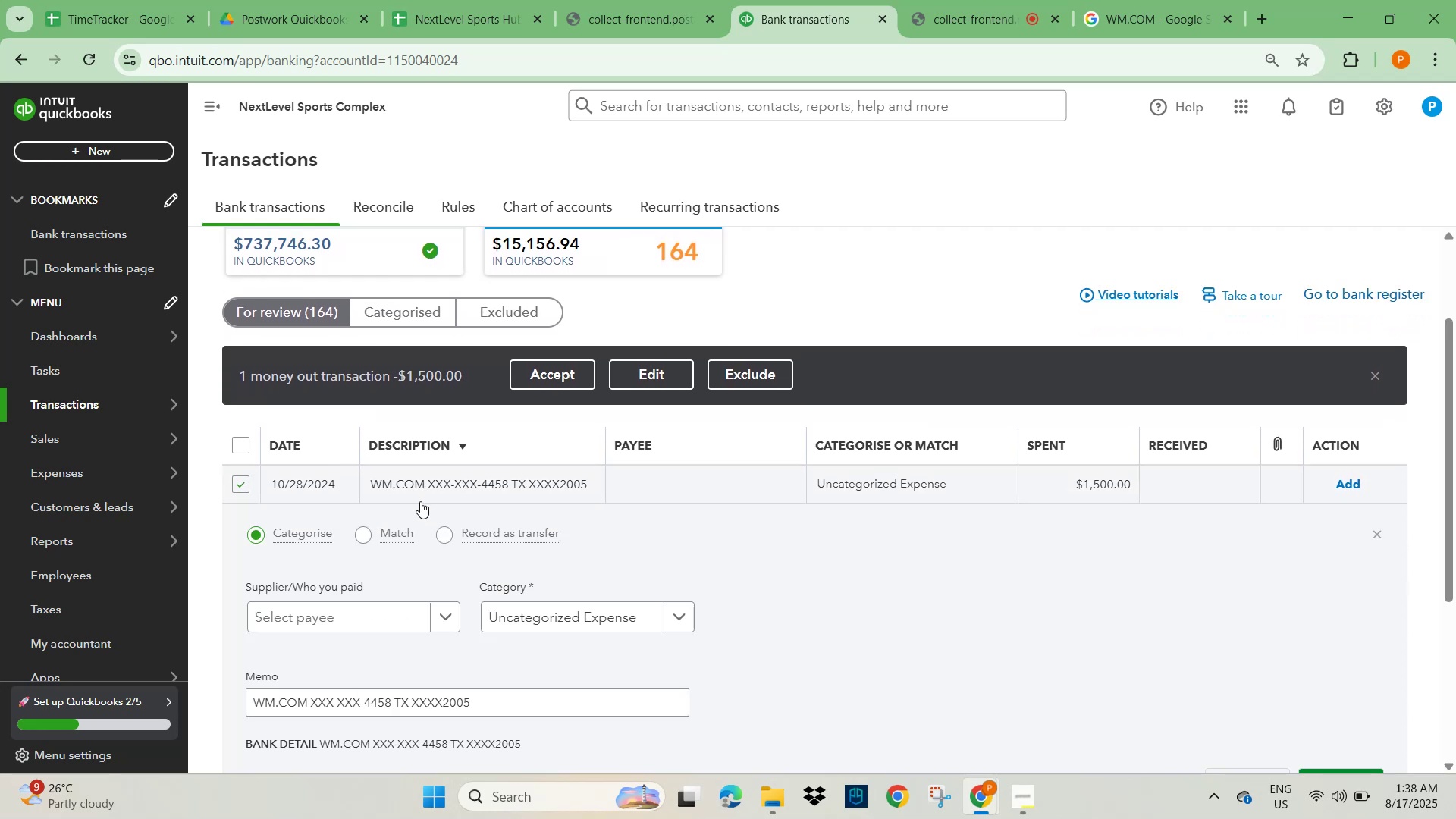 
scroll: coordinate [405, 529], scroll_direction: down, amount: 2.0
 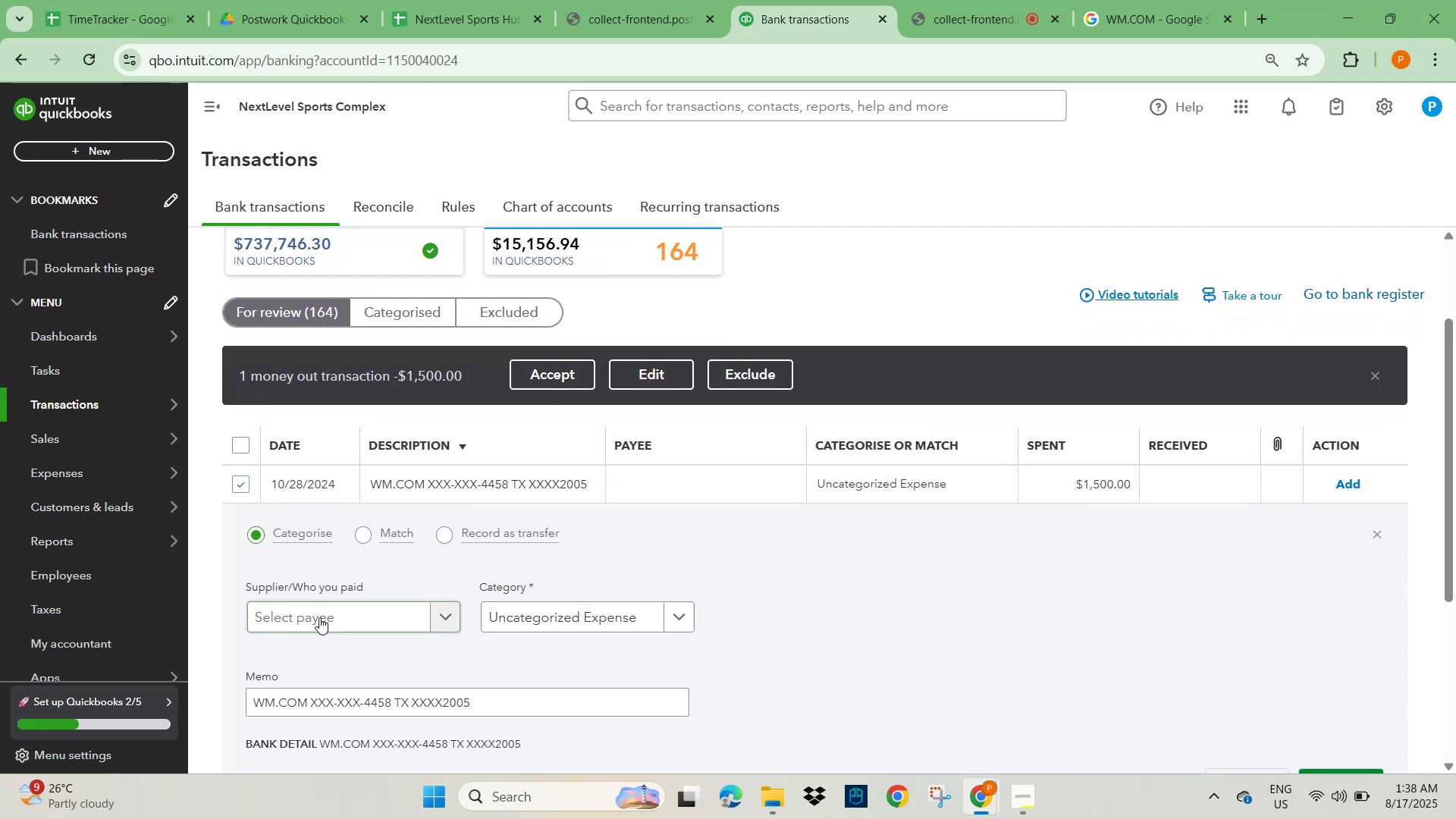 
key(Control+V)
 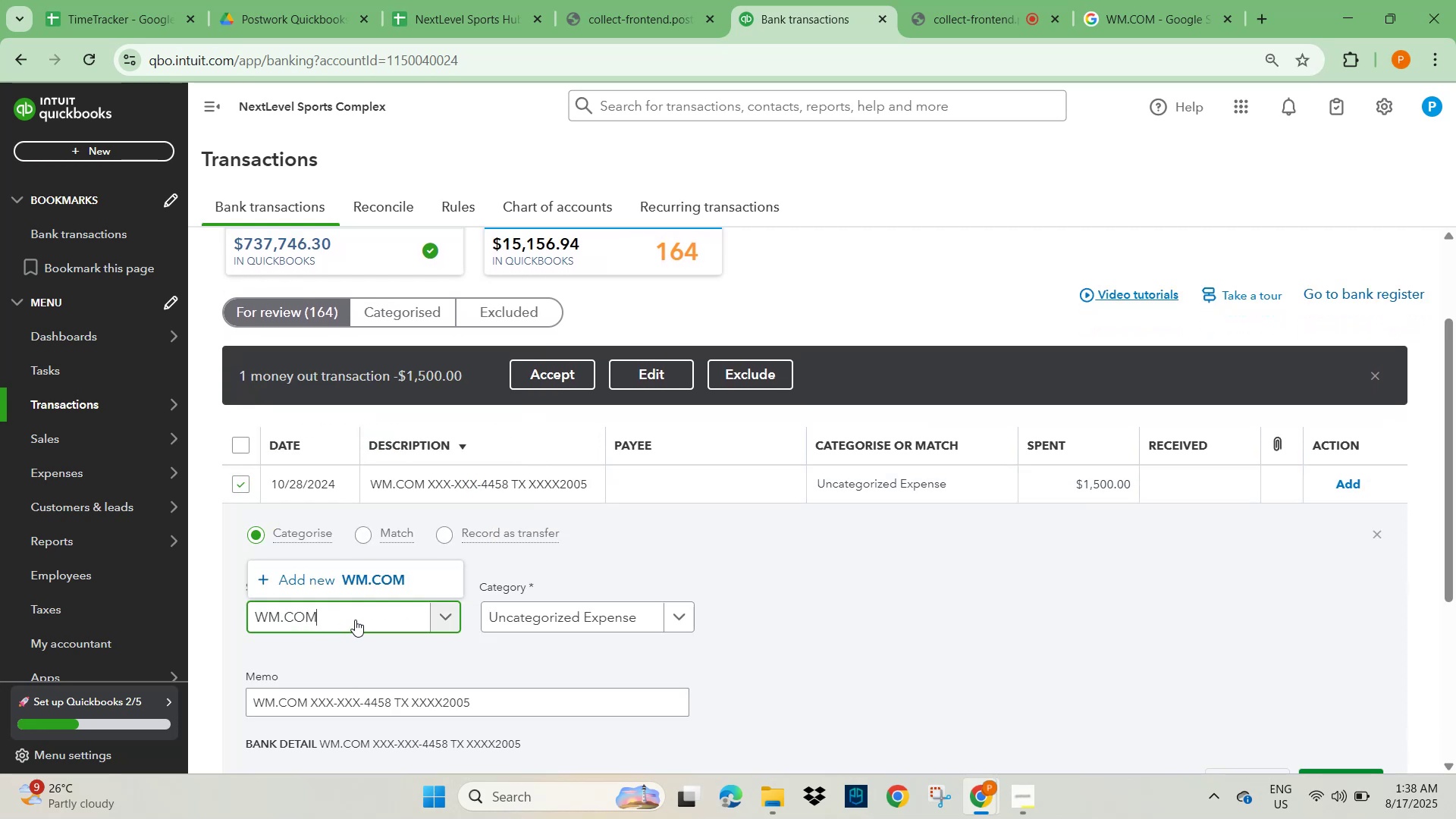 
left_click([372, 588])
 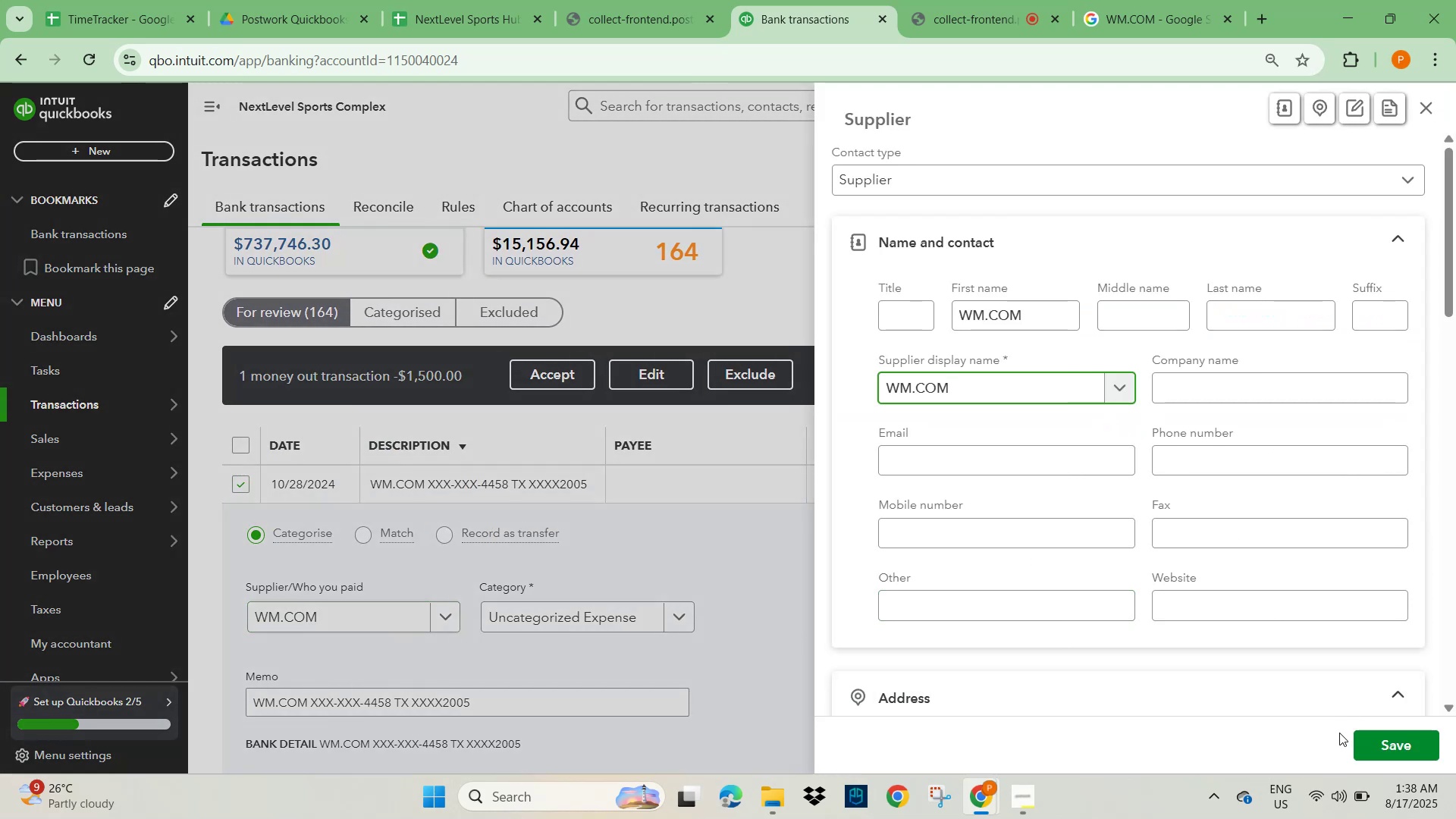 
left_click([1395, 742])
 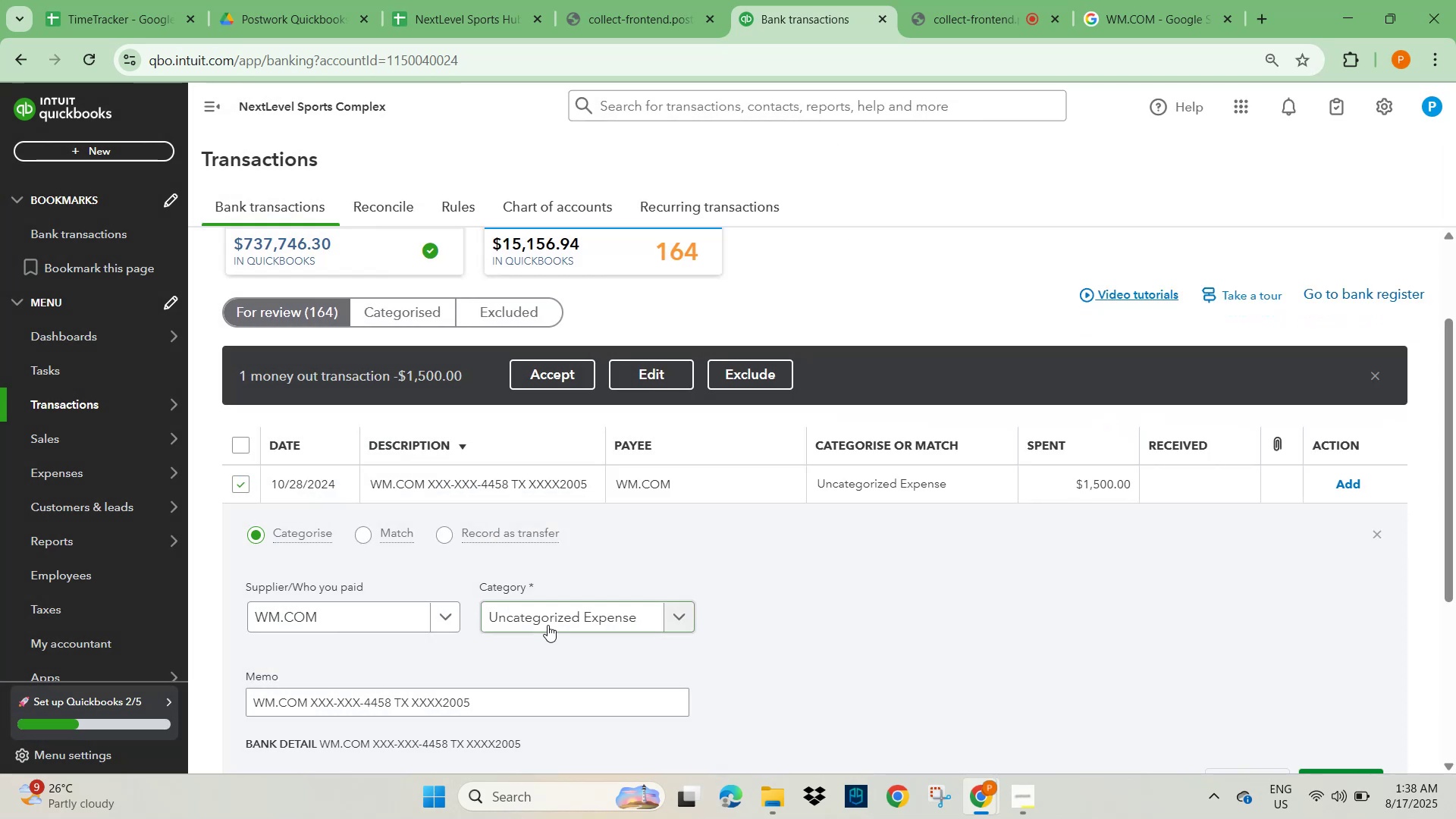 
left_click([543, 620])
 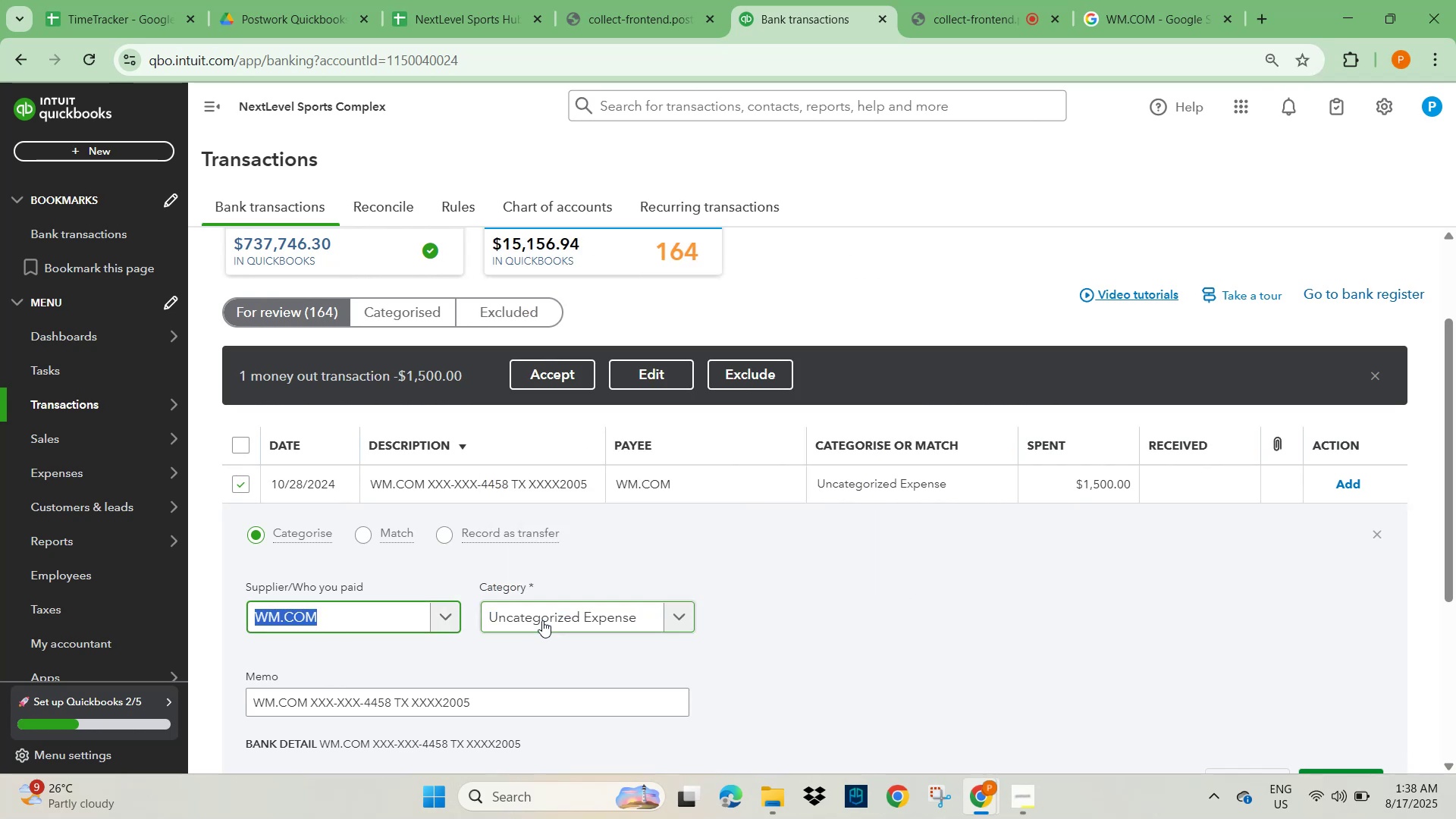 
left_click([542, 620])
 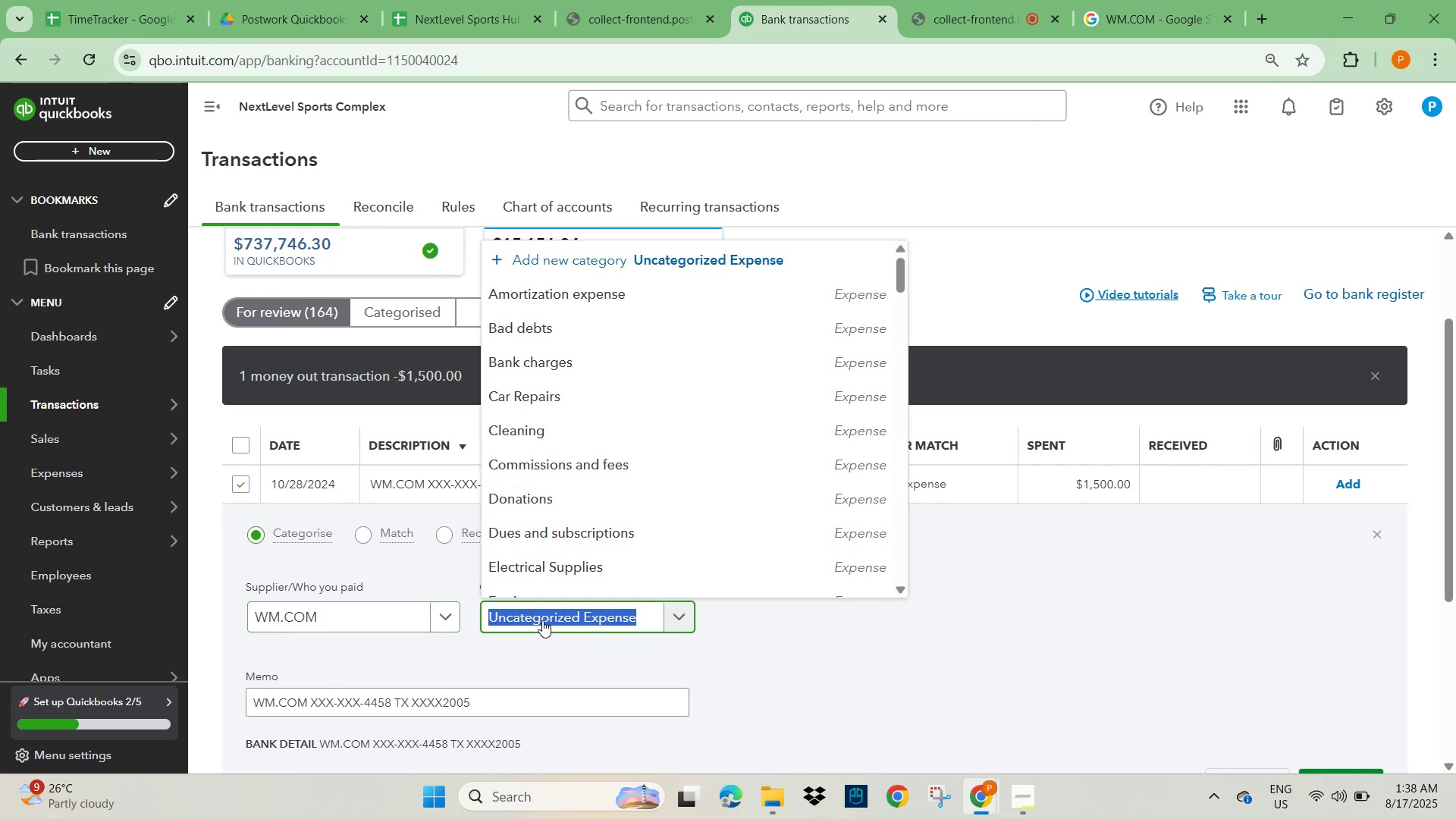 
type(clean)
 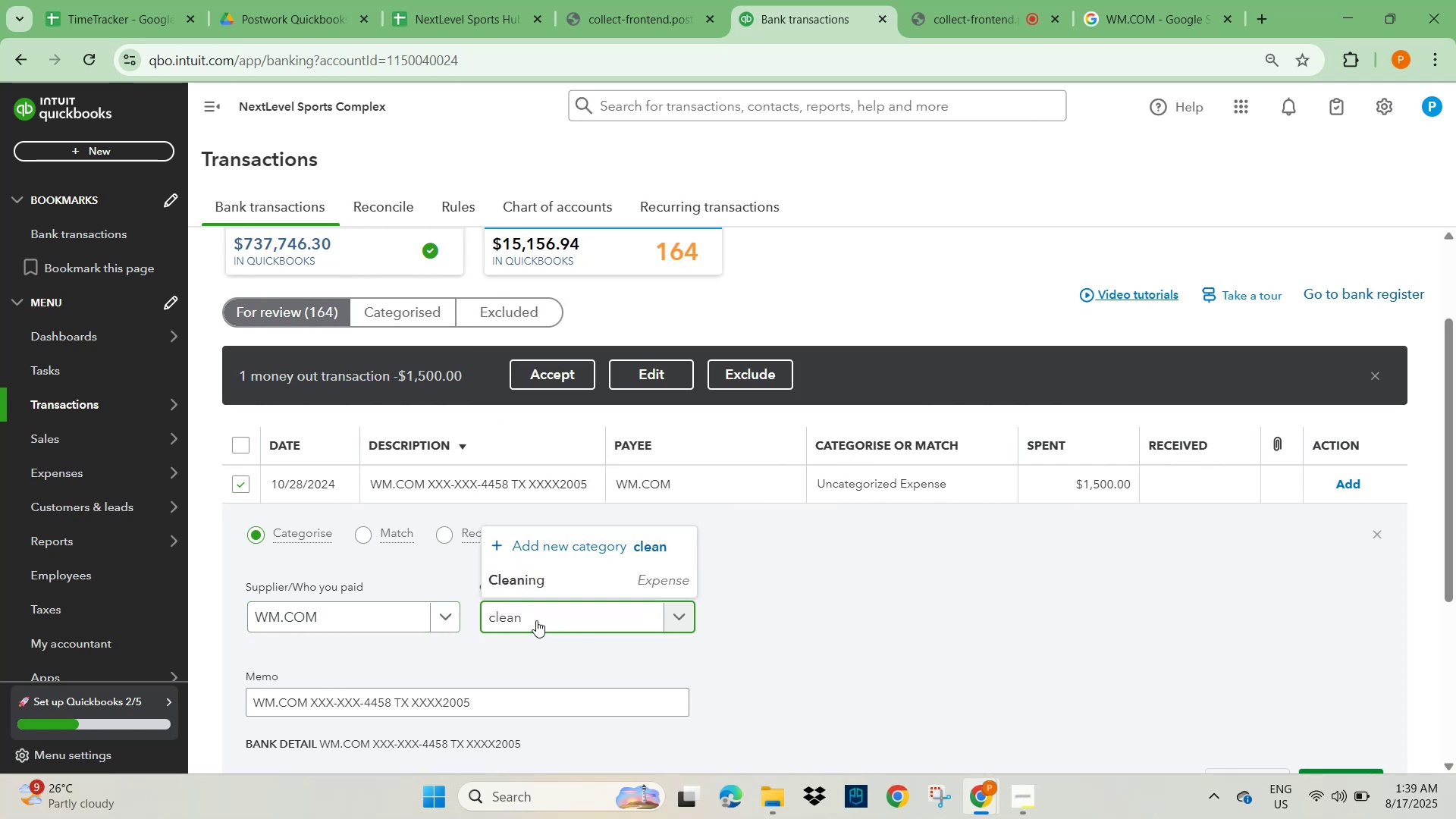 
left_click([540, 585])
 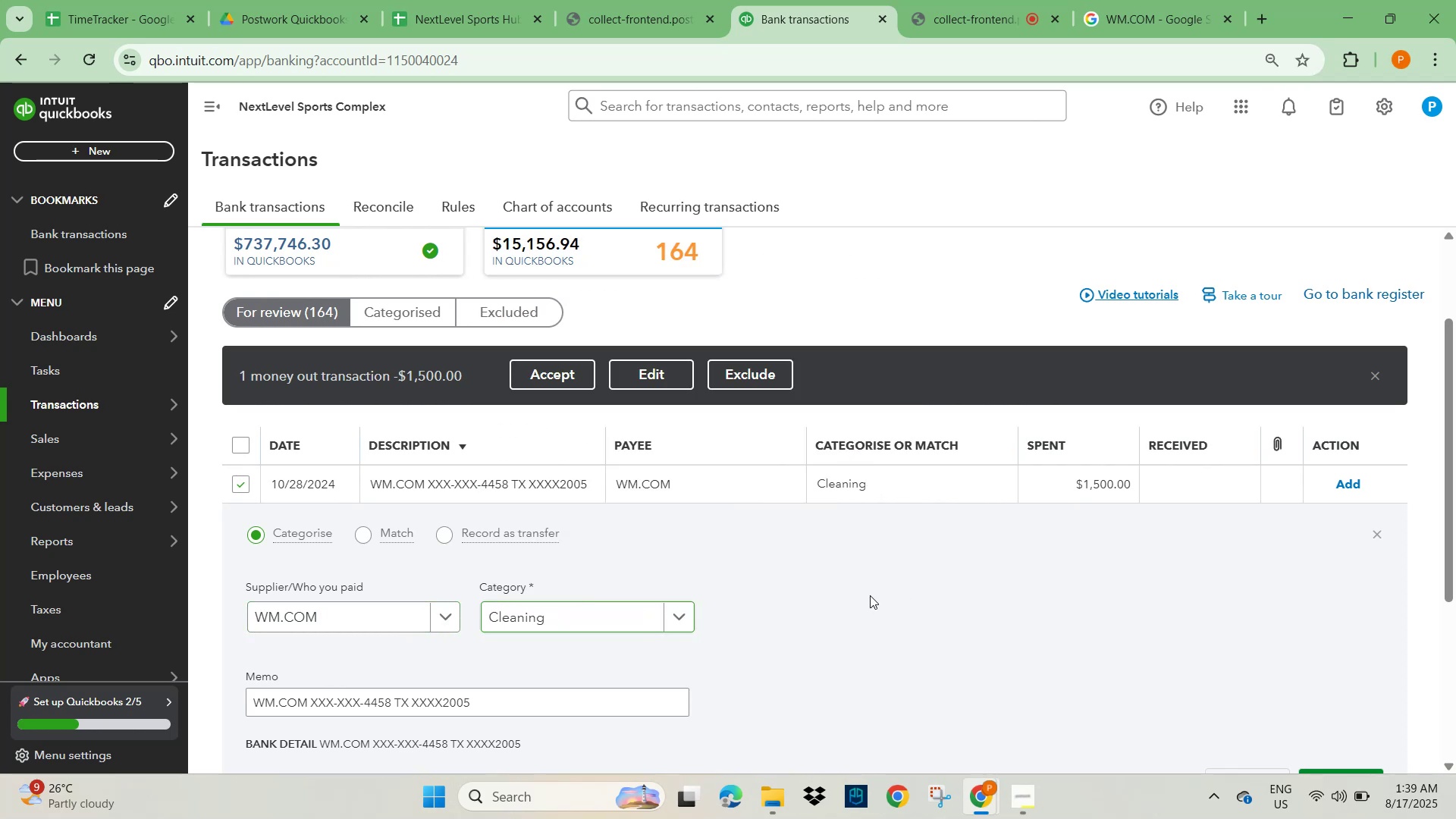 
scroll: coordinate [1112, 629], scroll_direction: down, amount: 2.0
 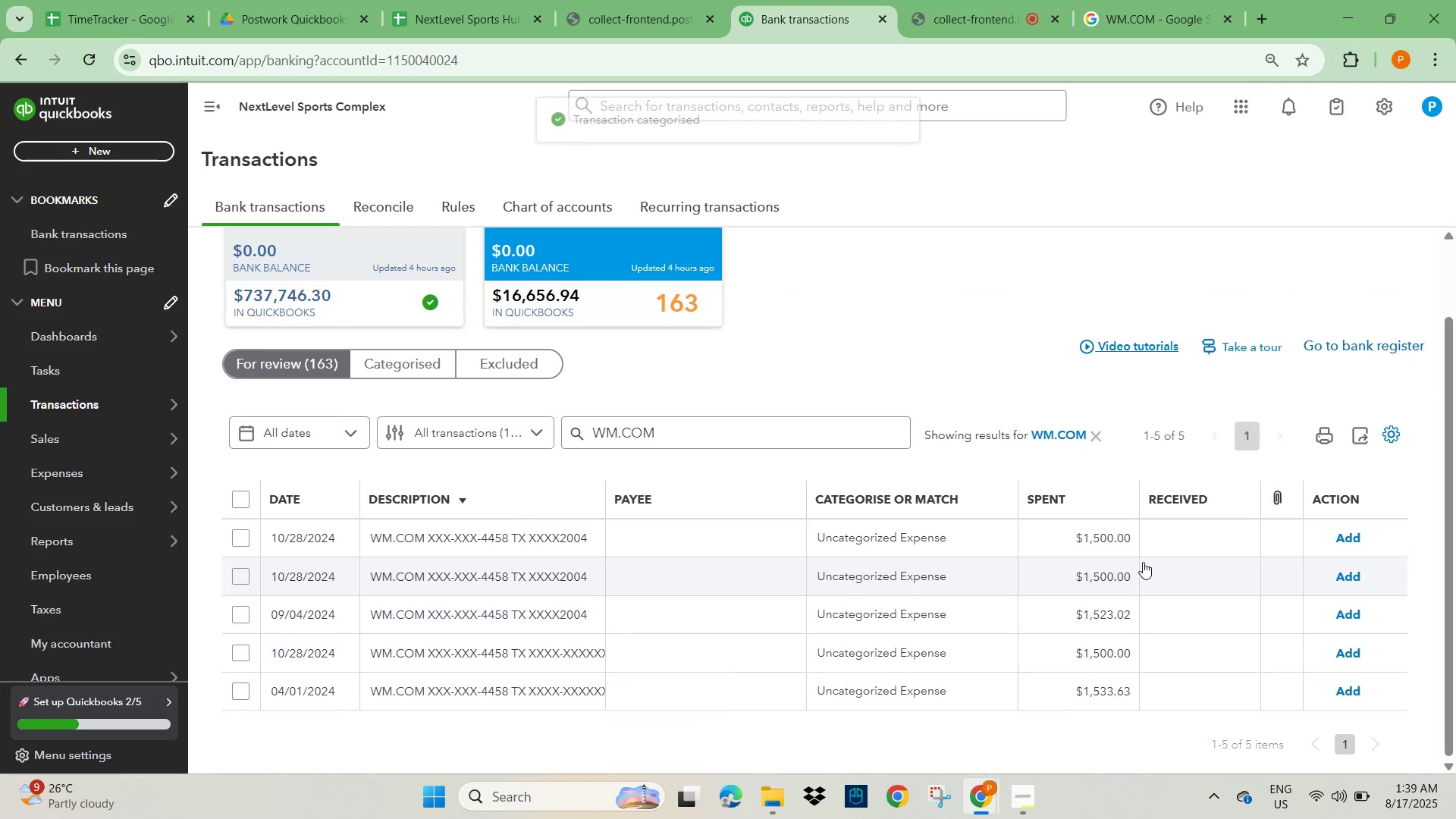 
left_click_drag(start_coordinate=[491, 550], to_coordinate=[491, 554])
 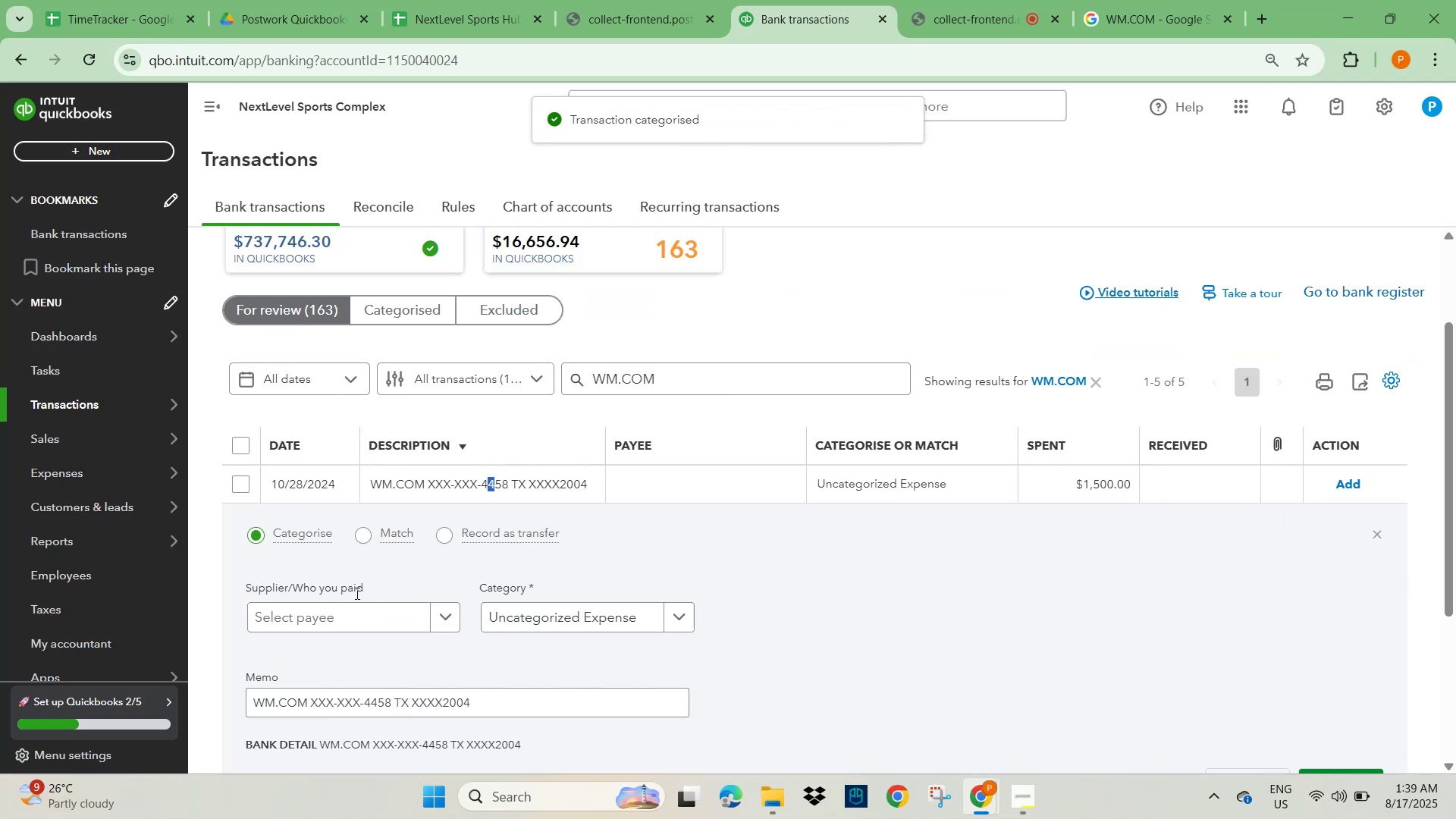 
left_click([331, 613])
 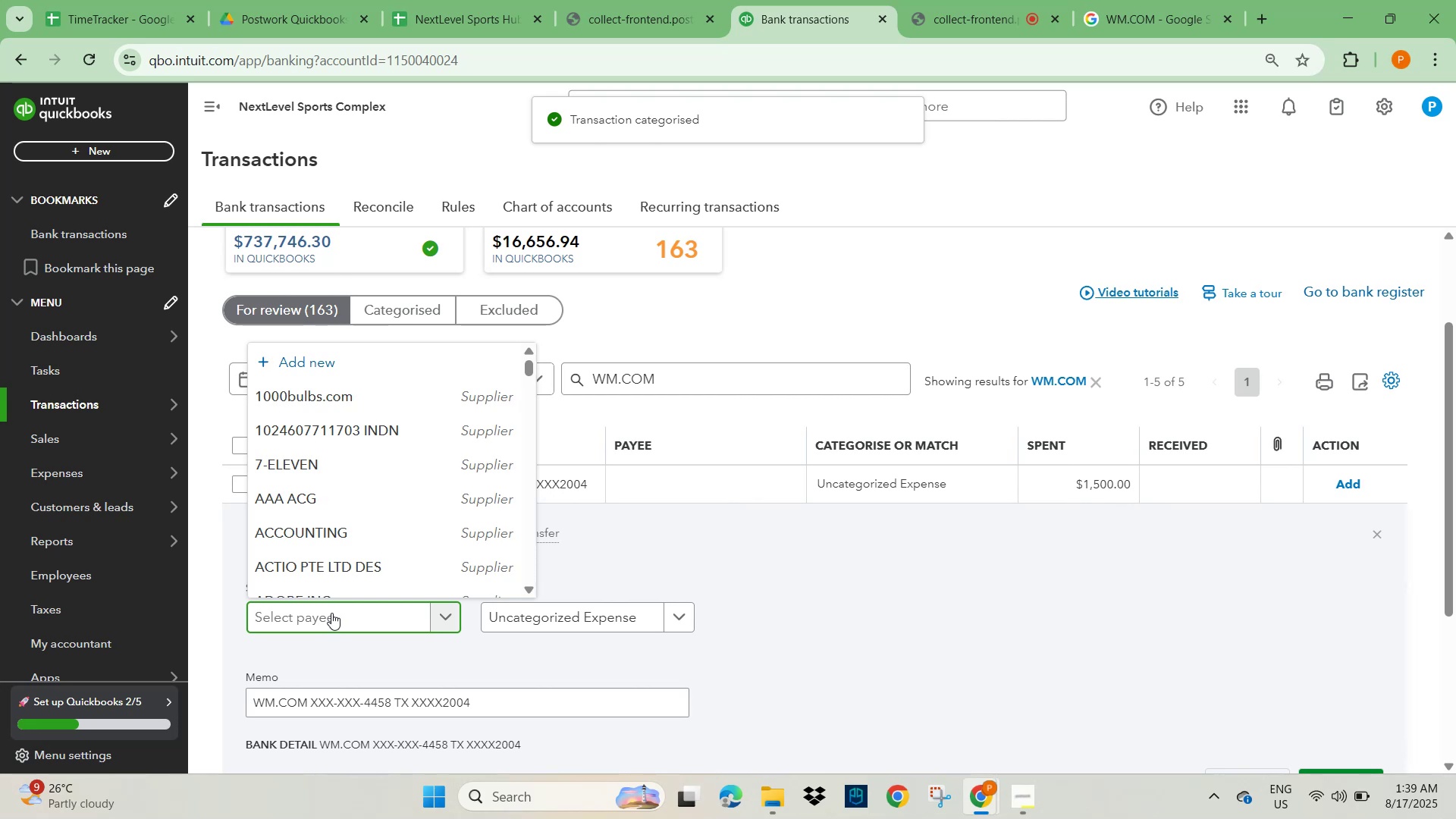 
type(wmclea)
 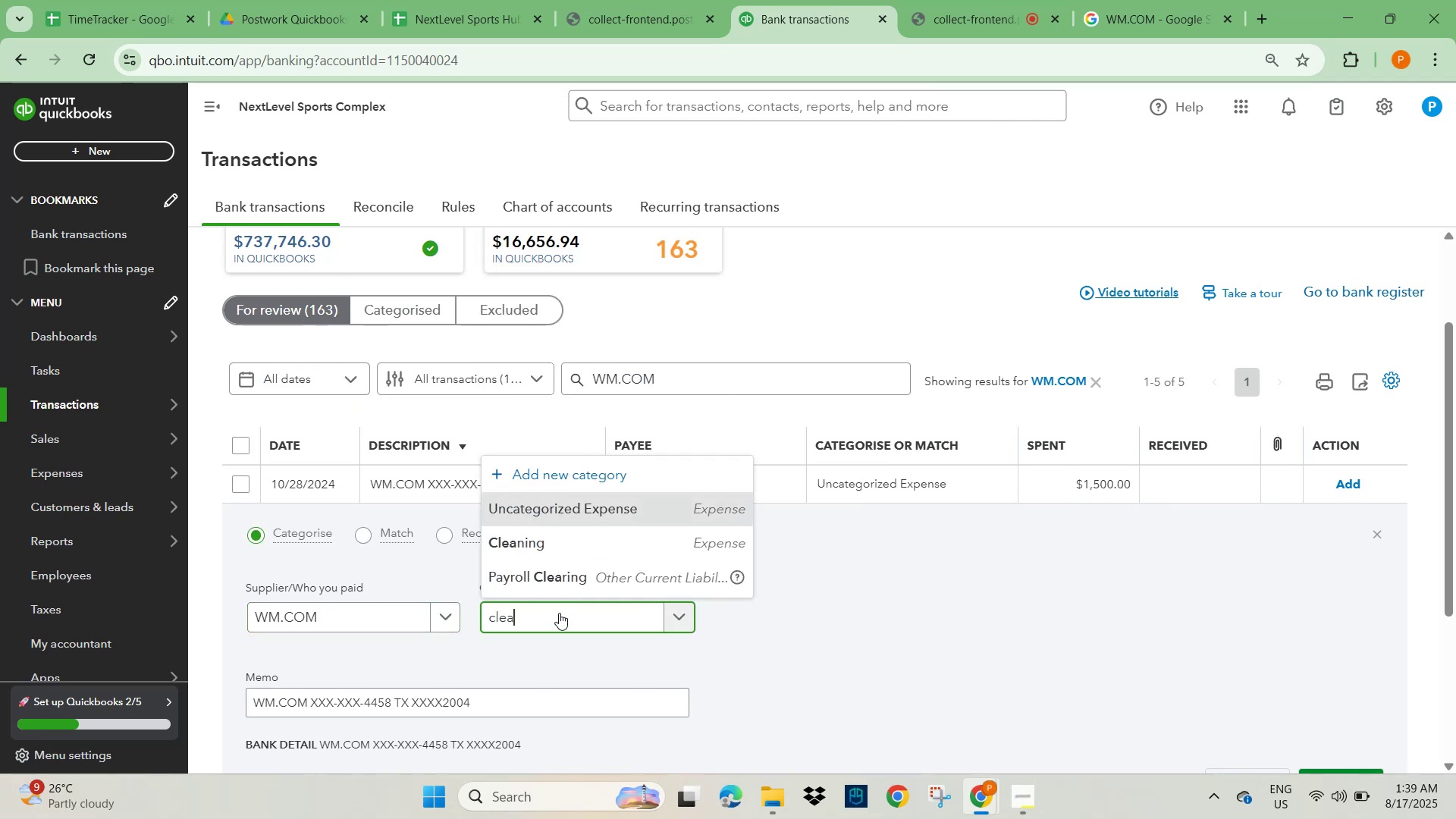 
left_click_drag(start_coordinate=[324, 582], to_coordinate=[325, 578])
 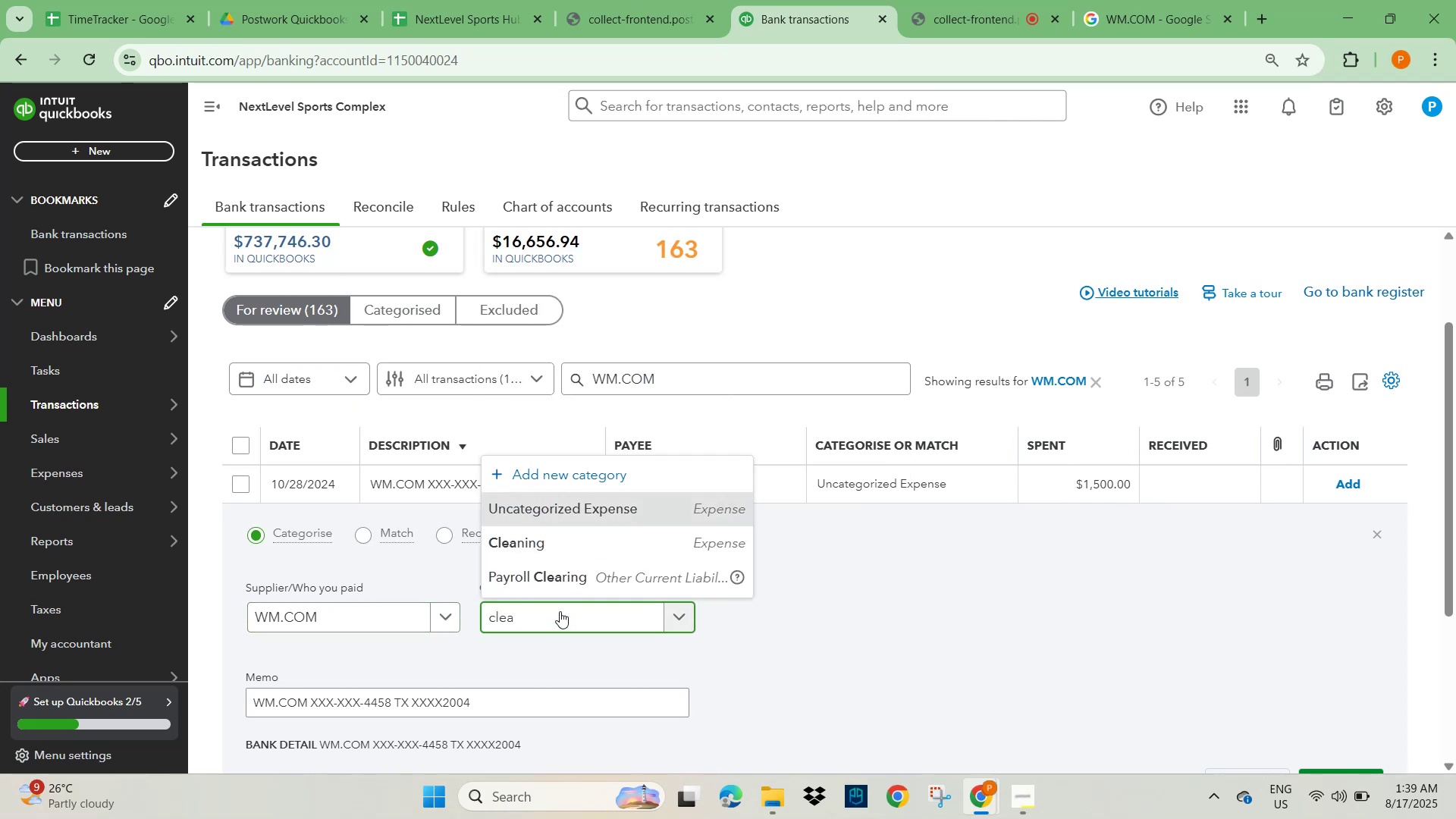 
double_click([1043, 620])
 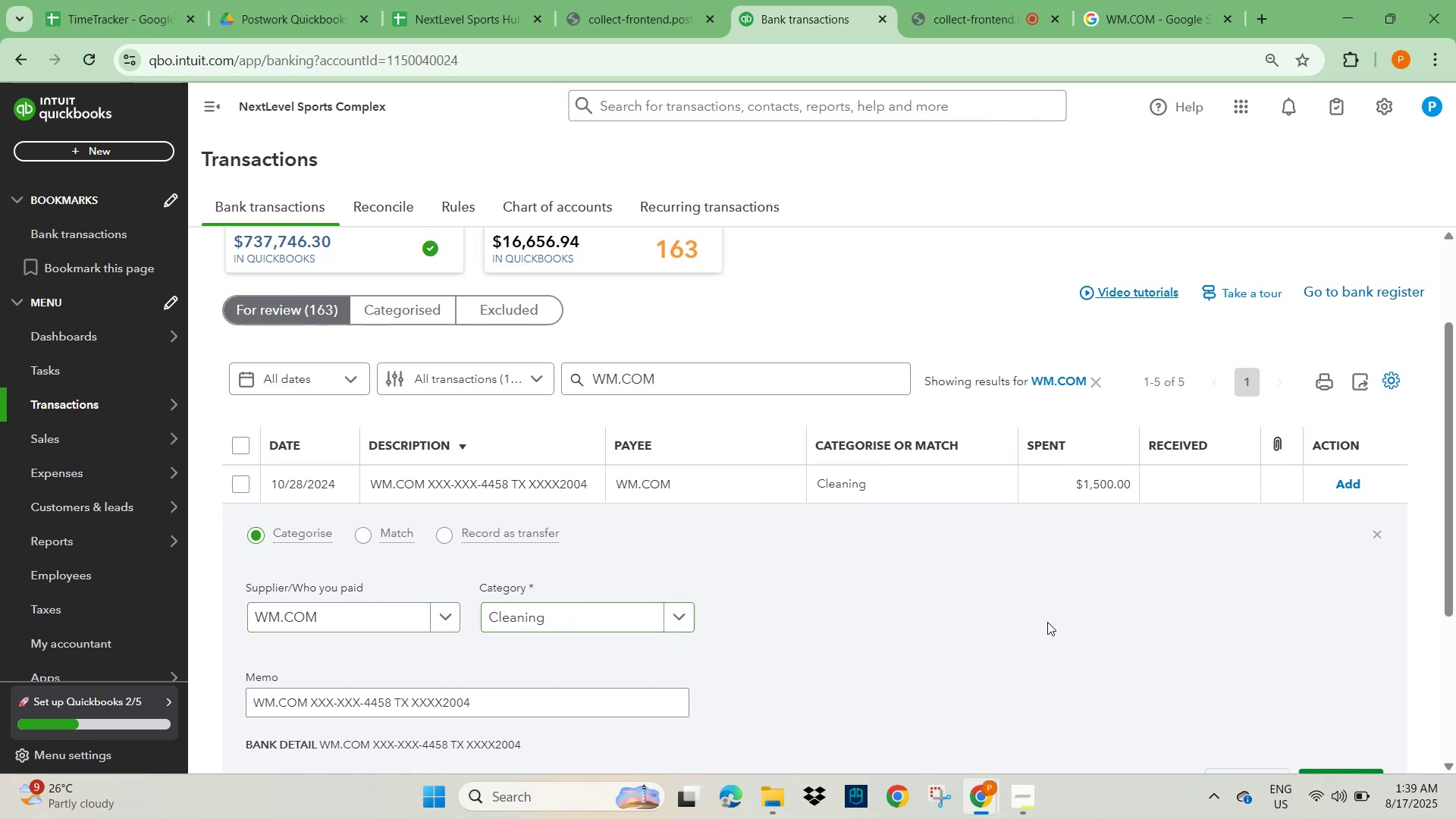 
scroll: coordinate [1053, 624], scroll_direction: down, amount: 2.0
 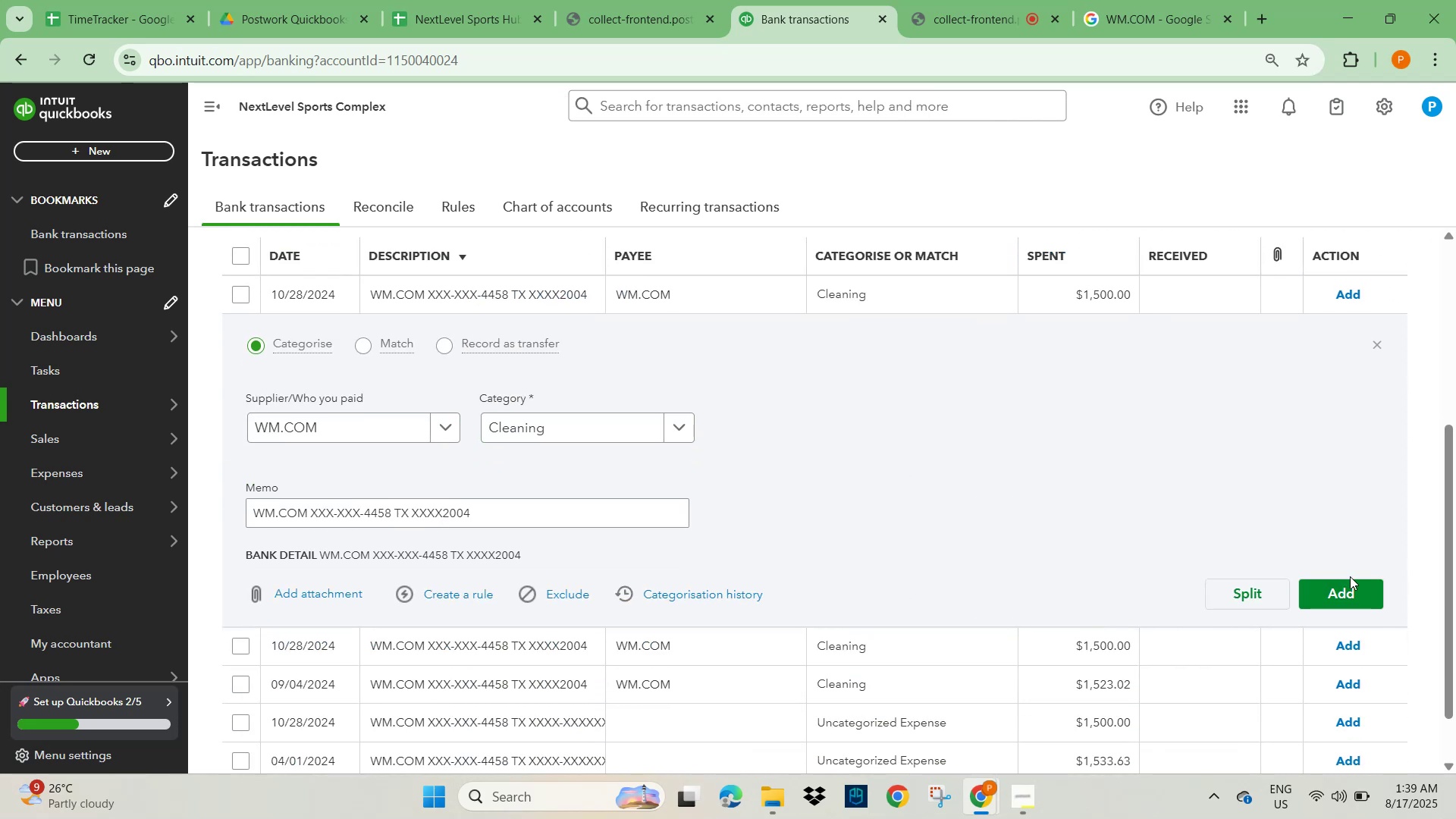 
left_click([1351, 596])
 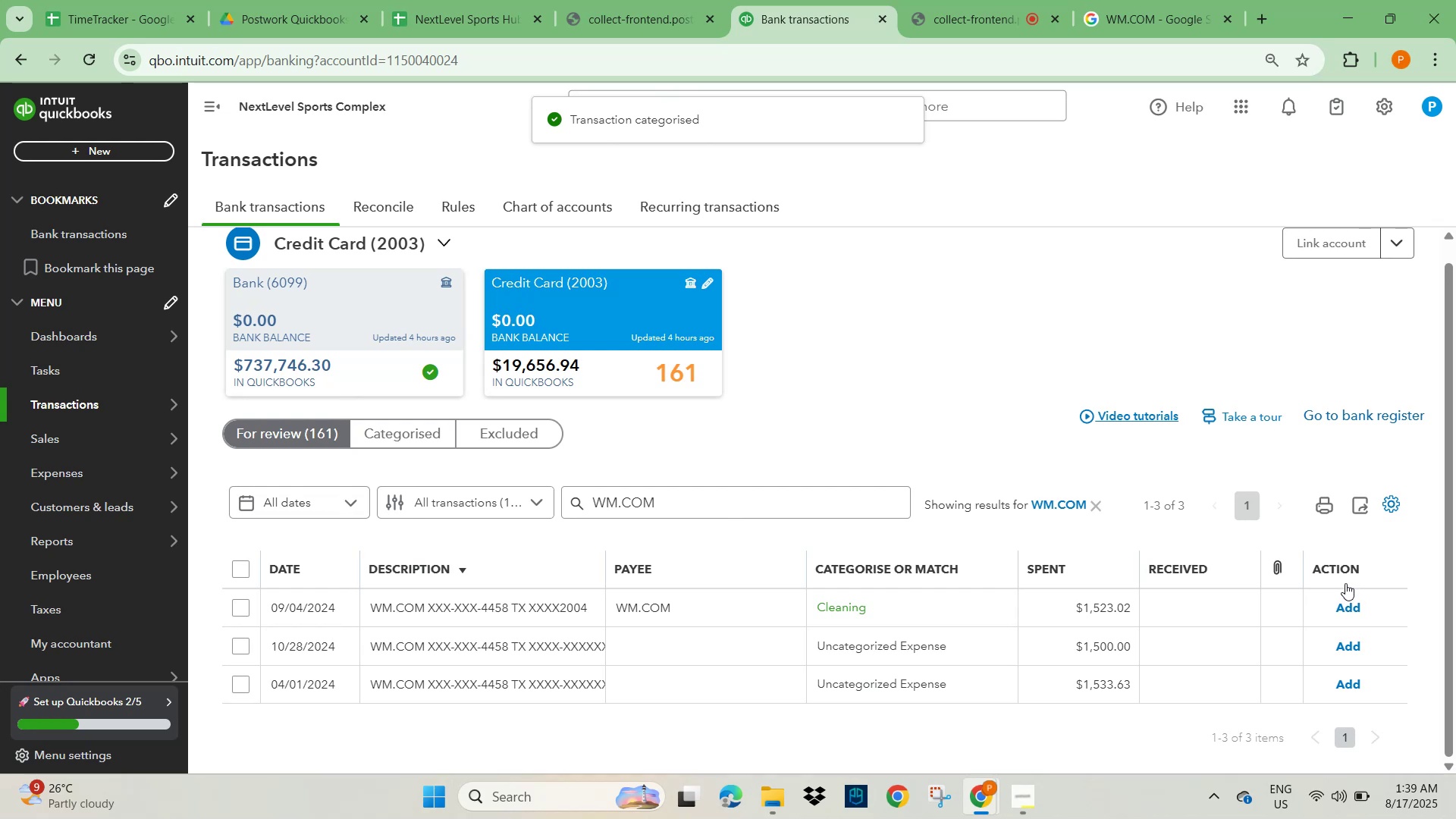 
left_click([1327, 608])
 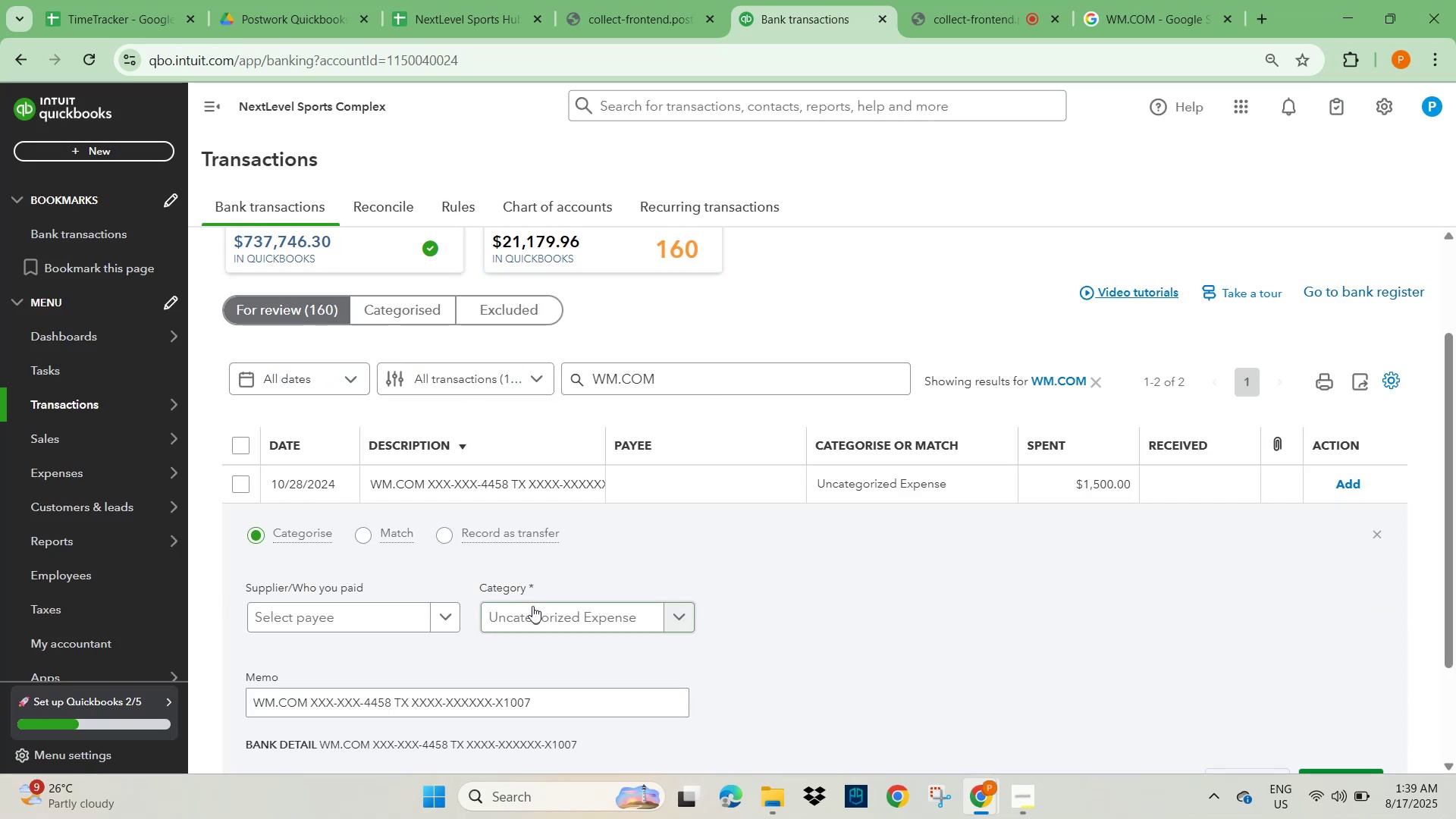 
left_click([362, 608])
 